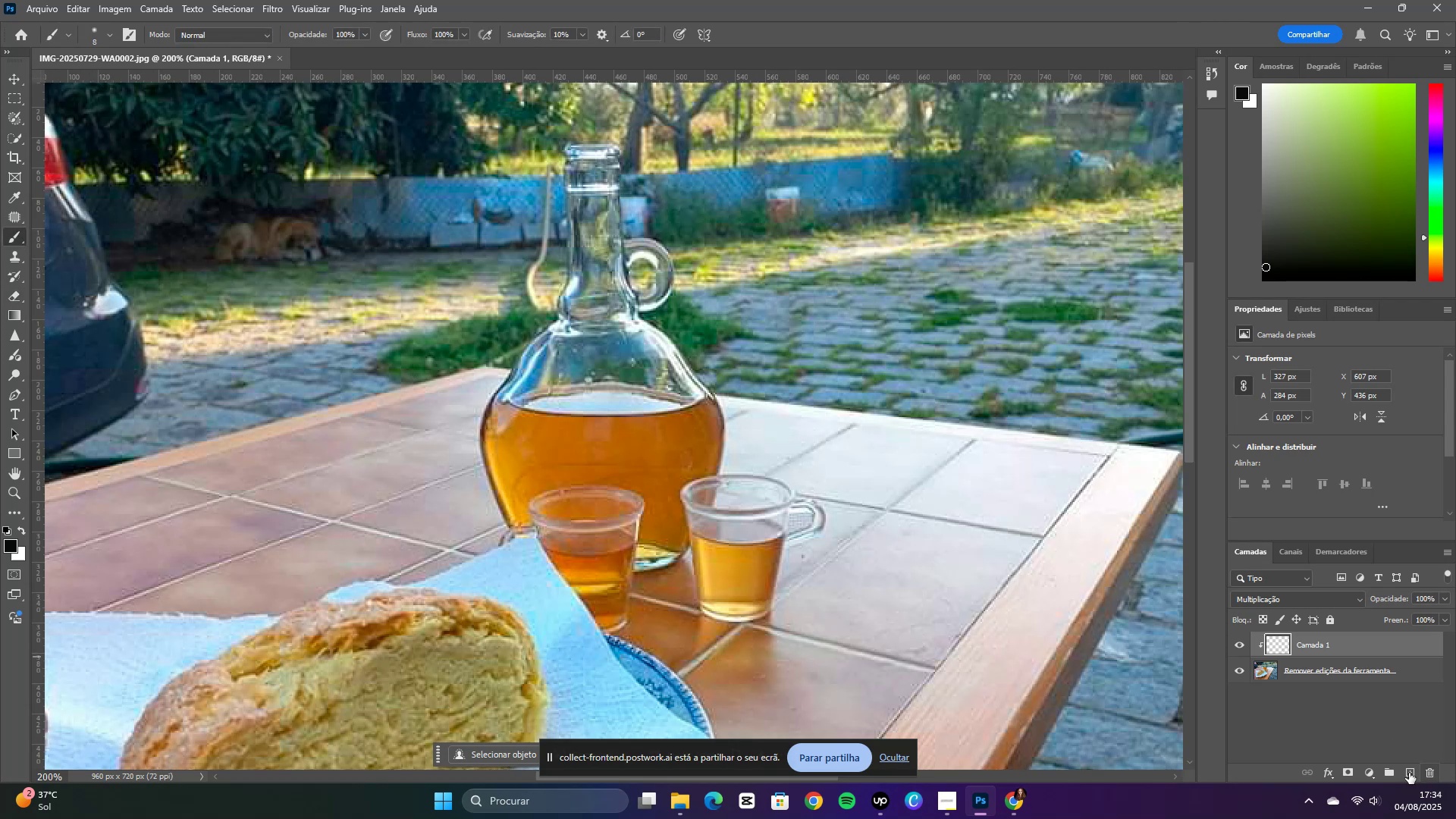 
left_click([1411, 767])
 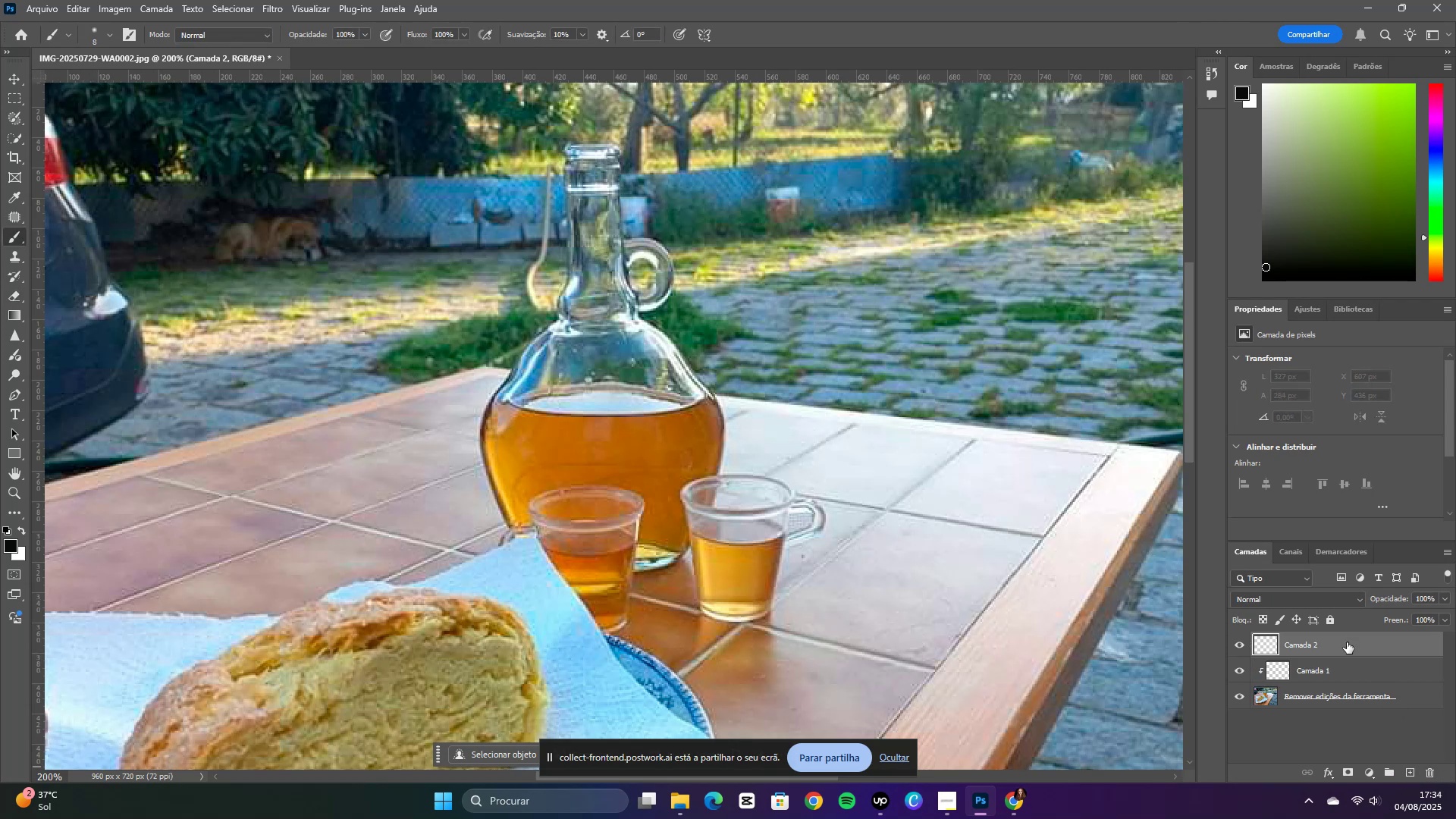 
right_click([1345, 647])
 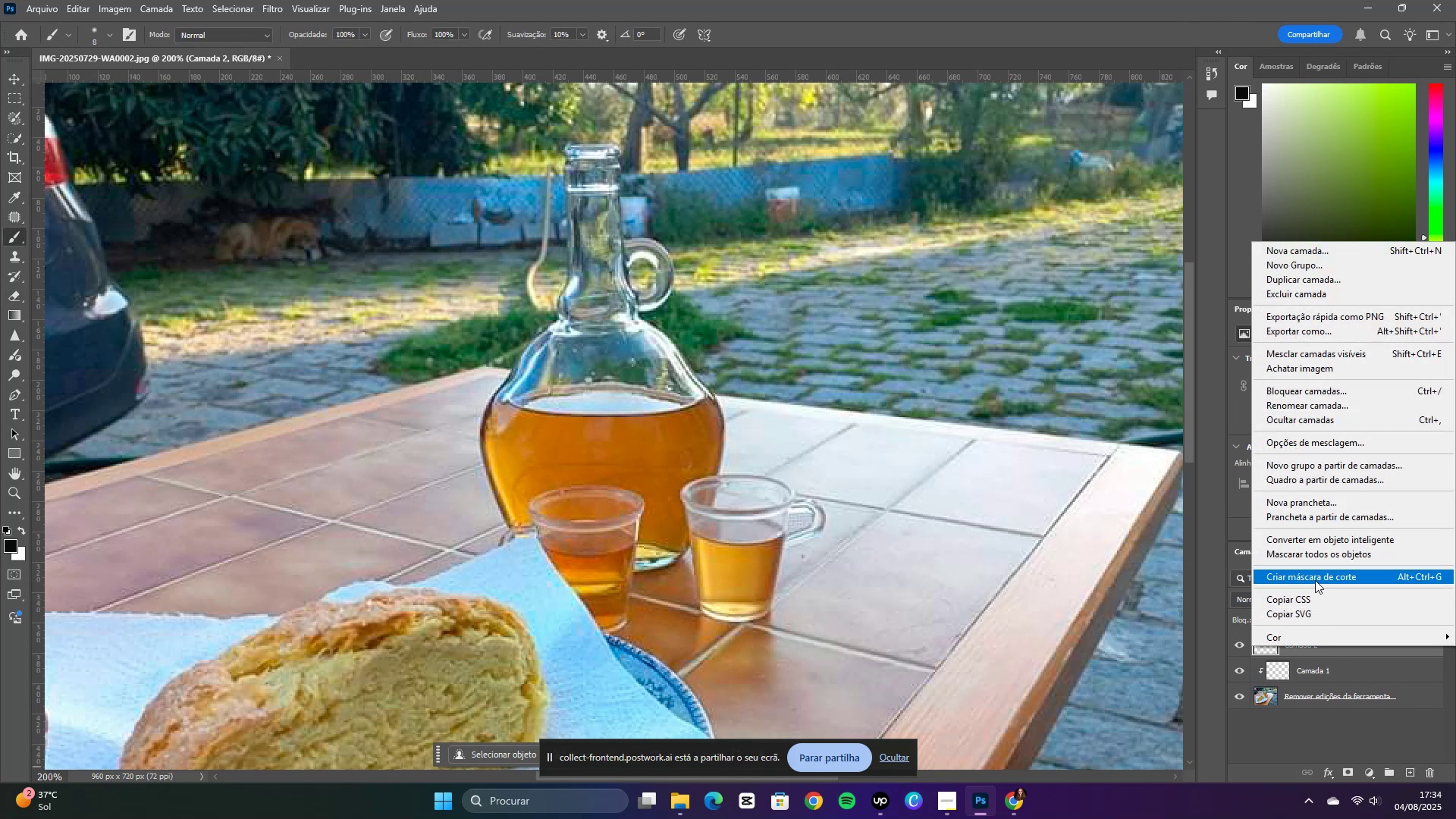 
left_click([1316, 574])
 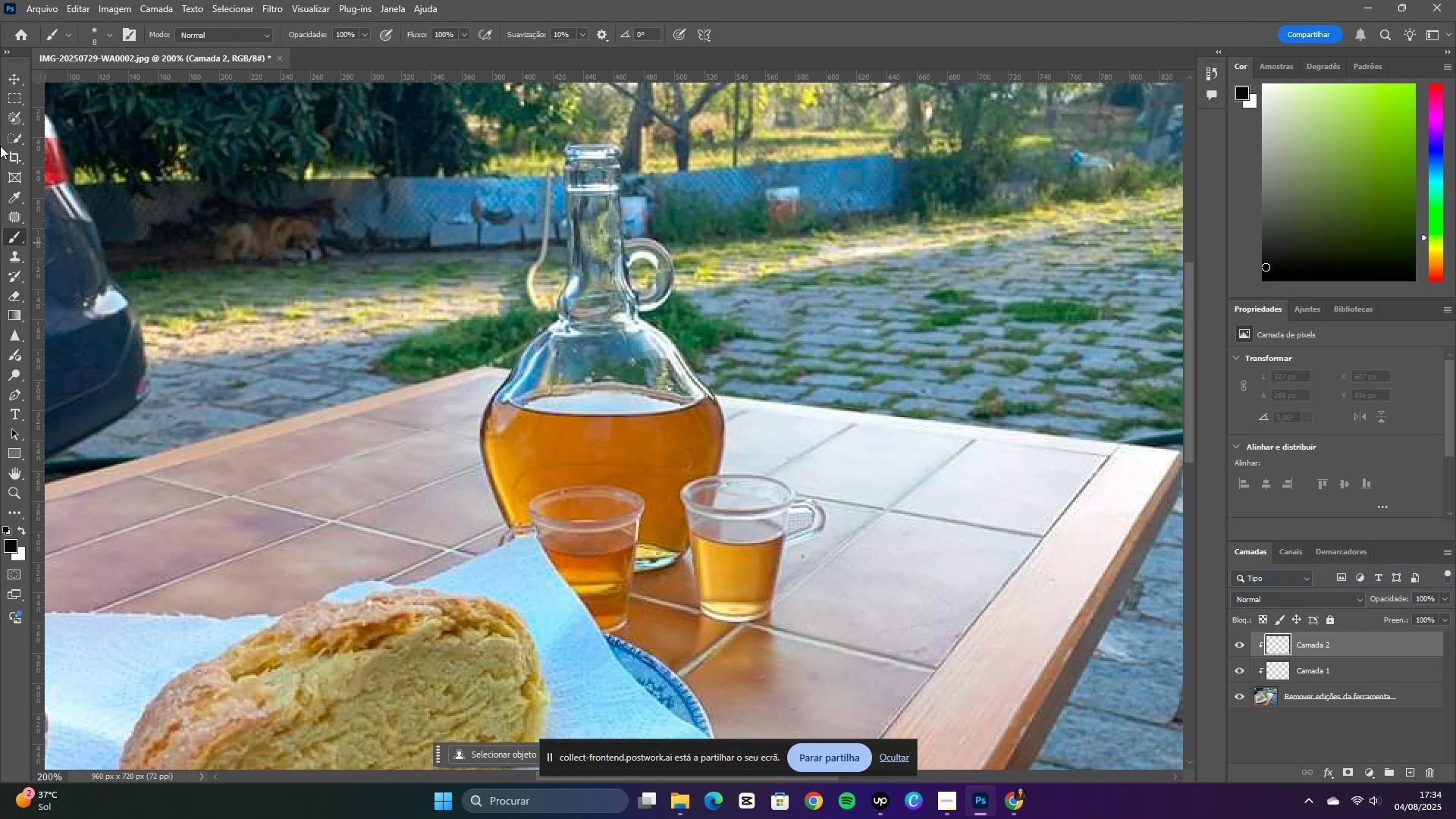 
left_click([101, 38])
 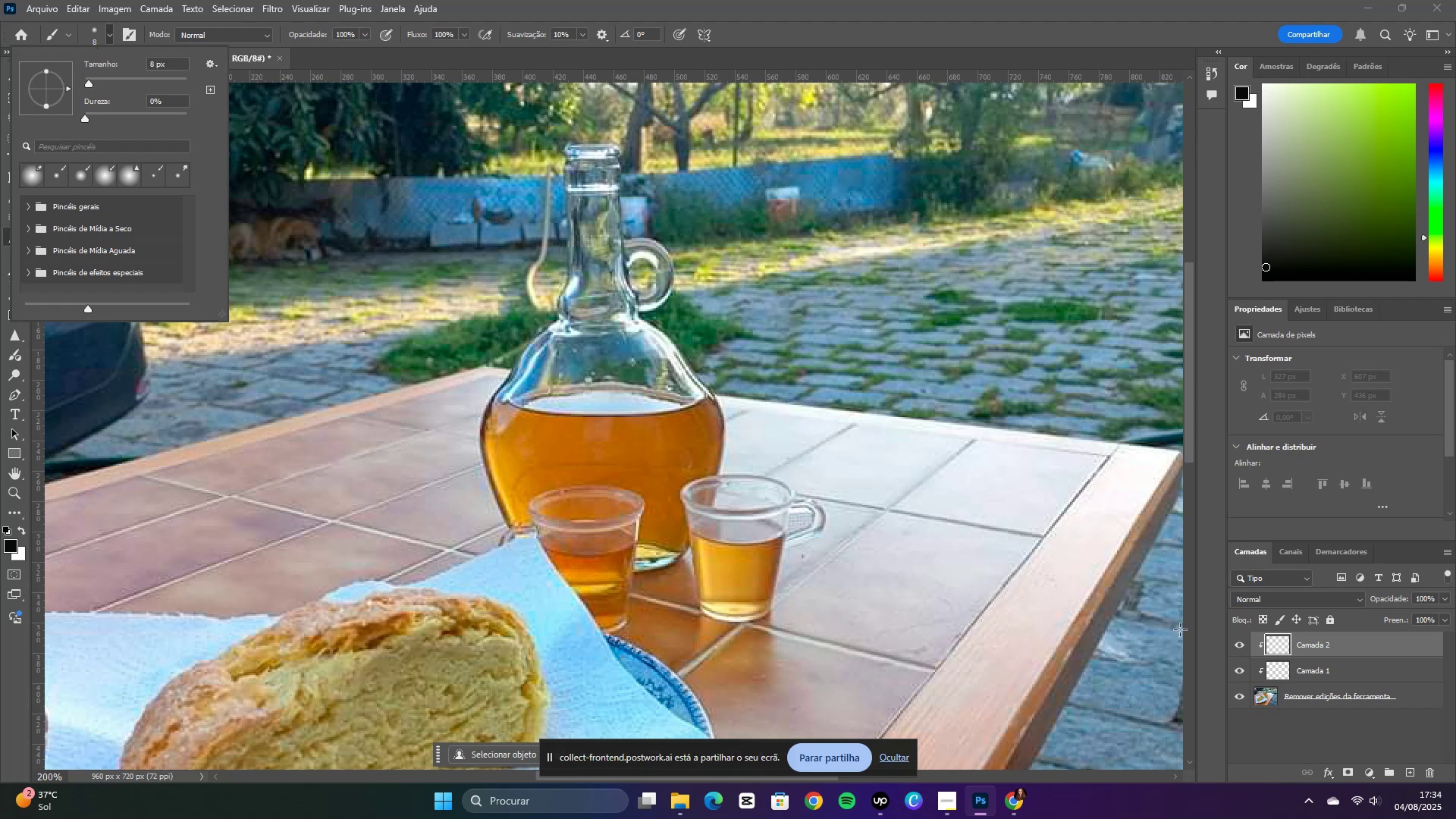 
left_click([1350, 679])
 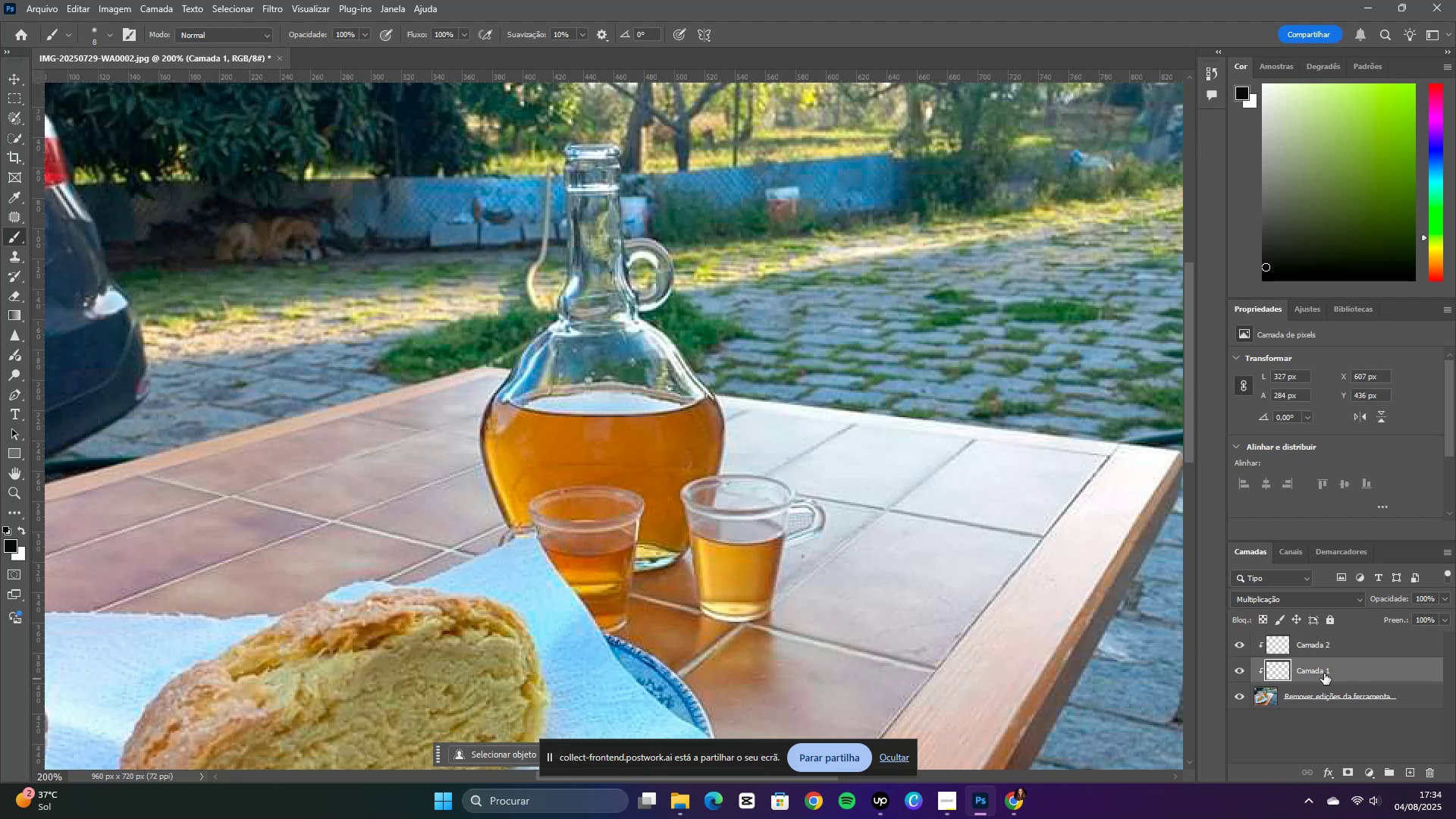 
left_click([1323, 670])
 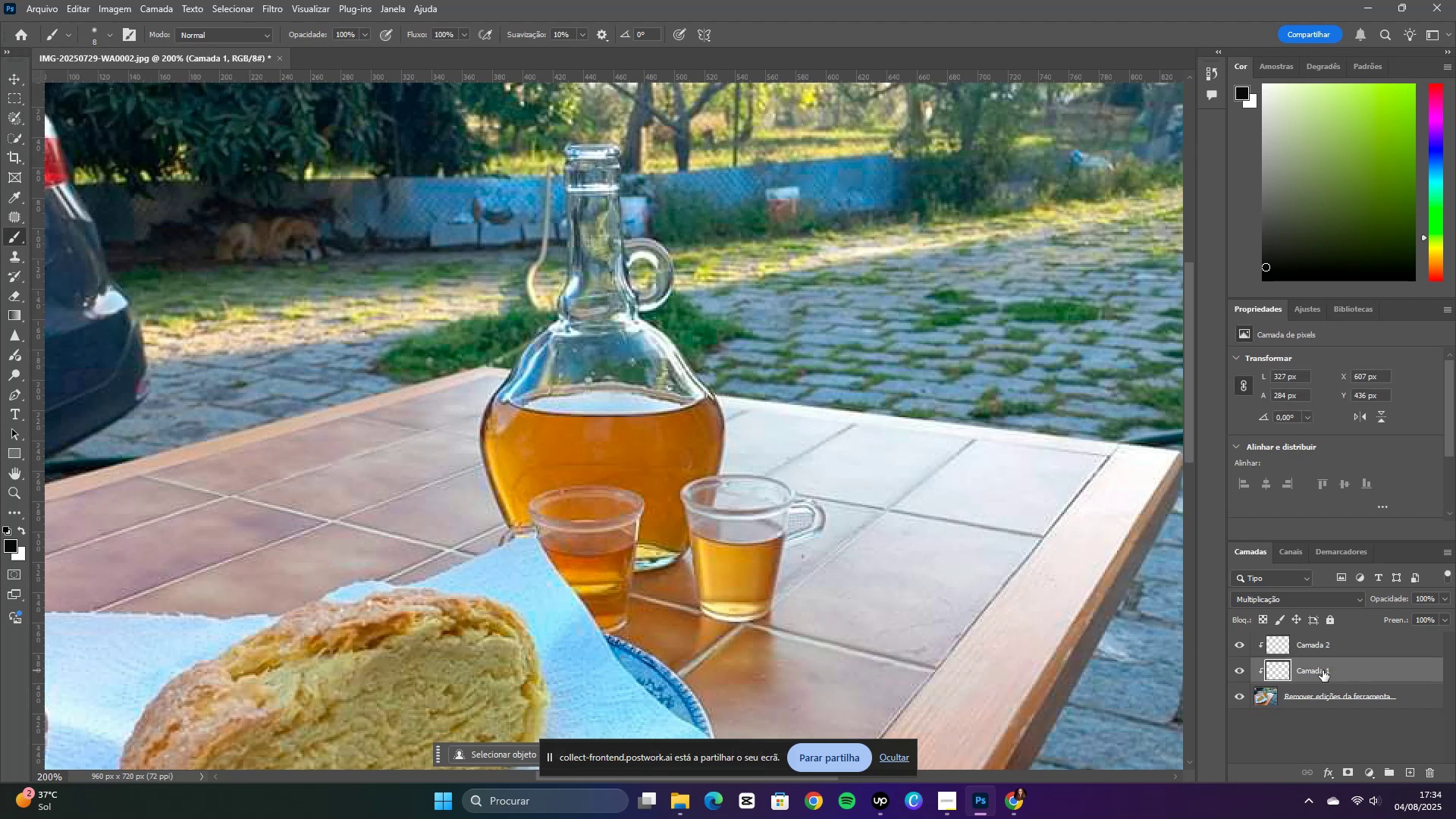 
double_click([1323, 670])
 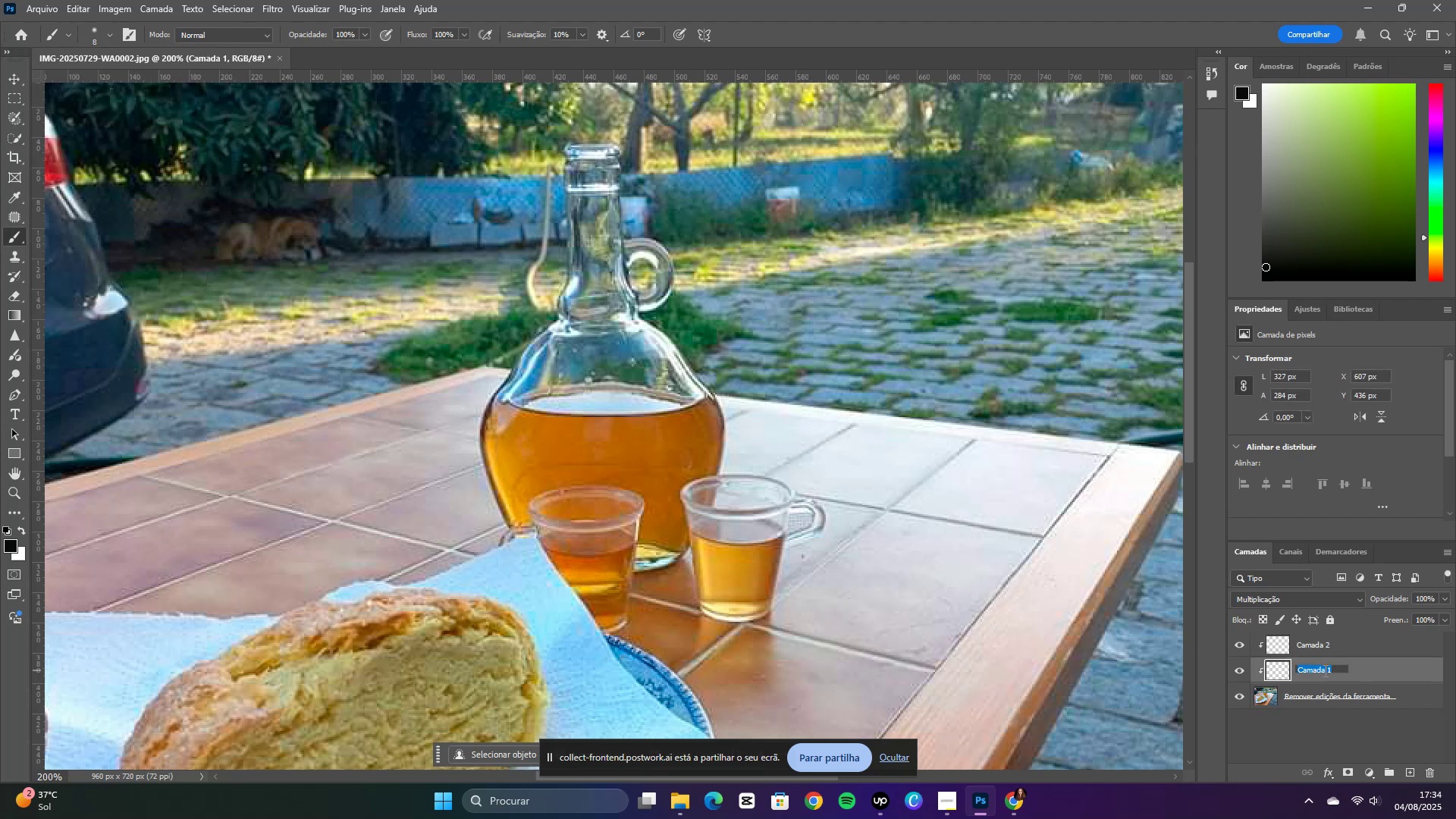 
type(floor)
 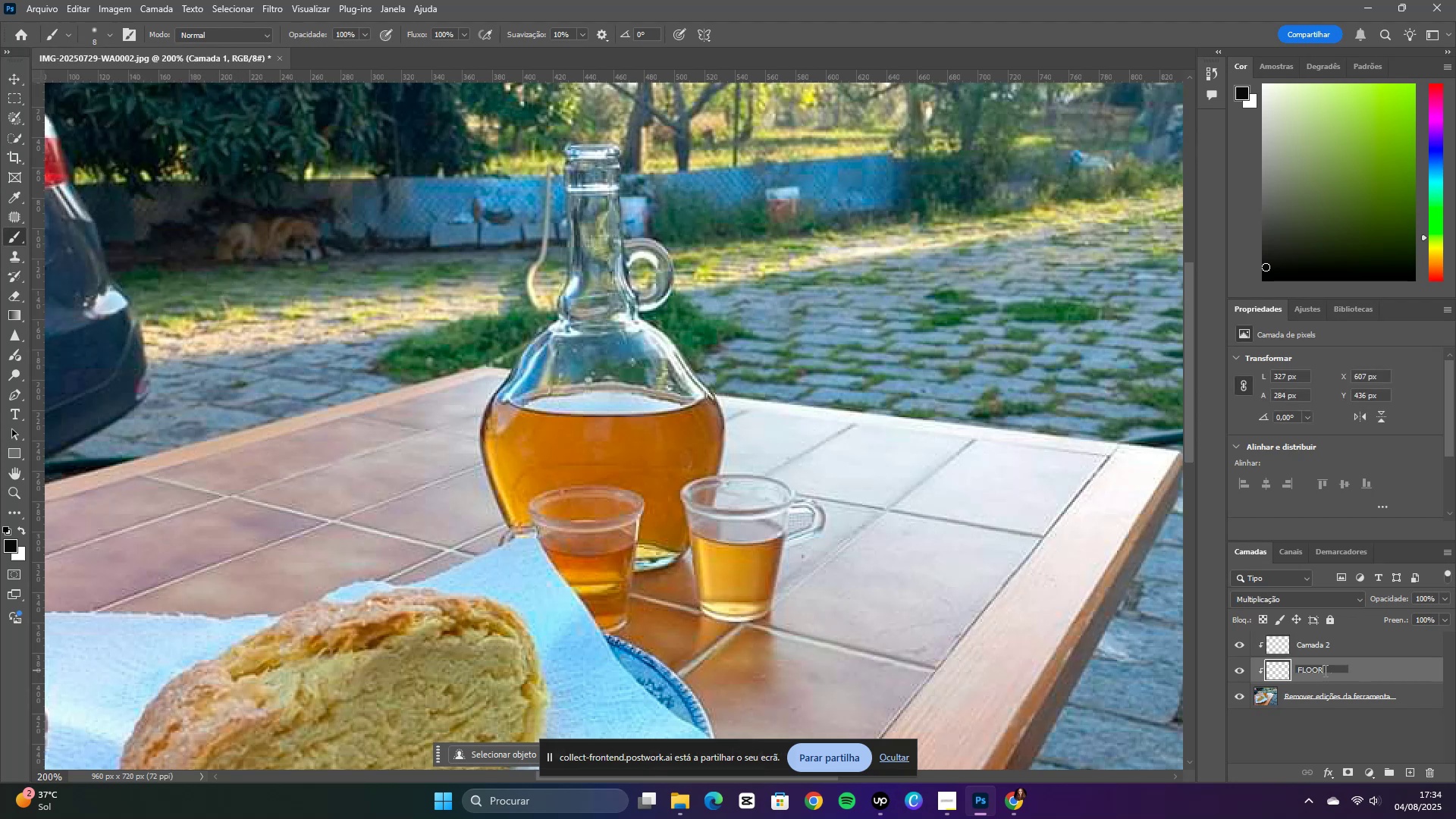 
key(Enter)
 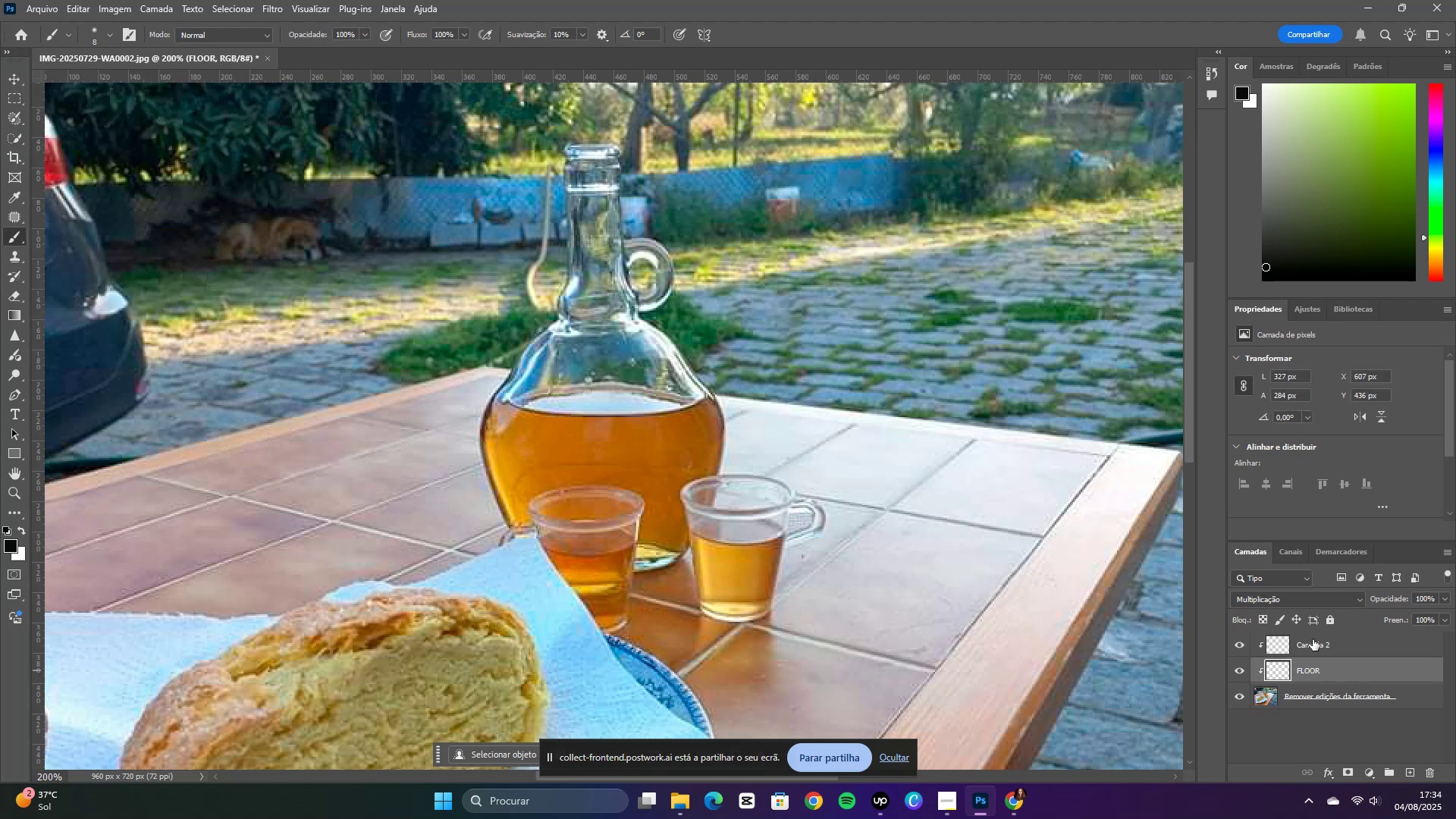 
double_click([1313, 643])
 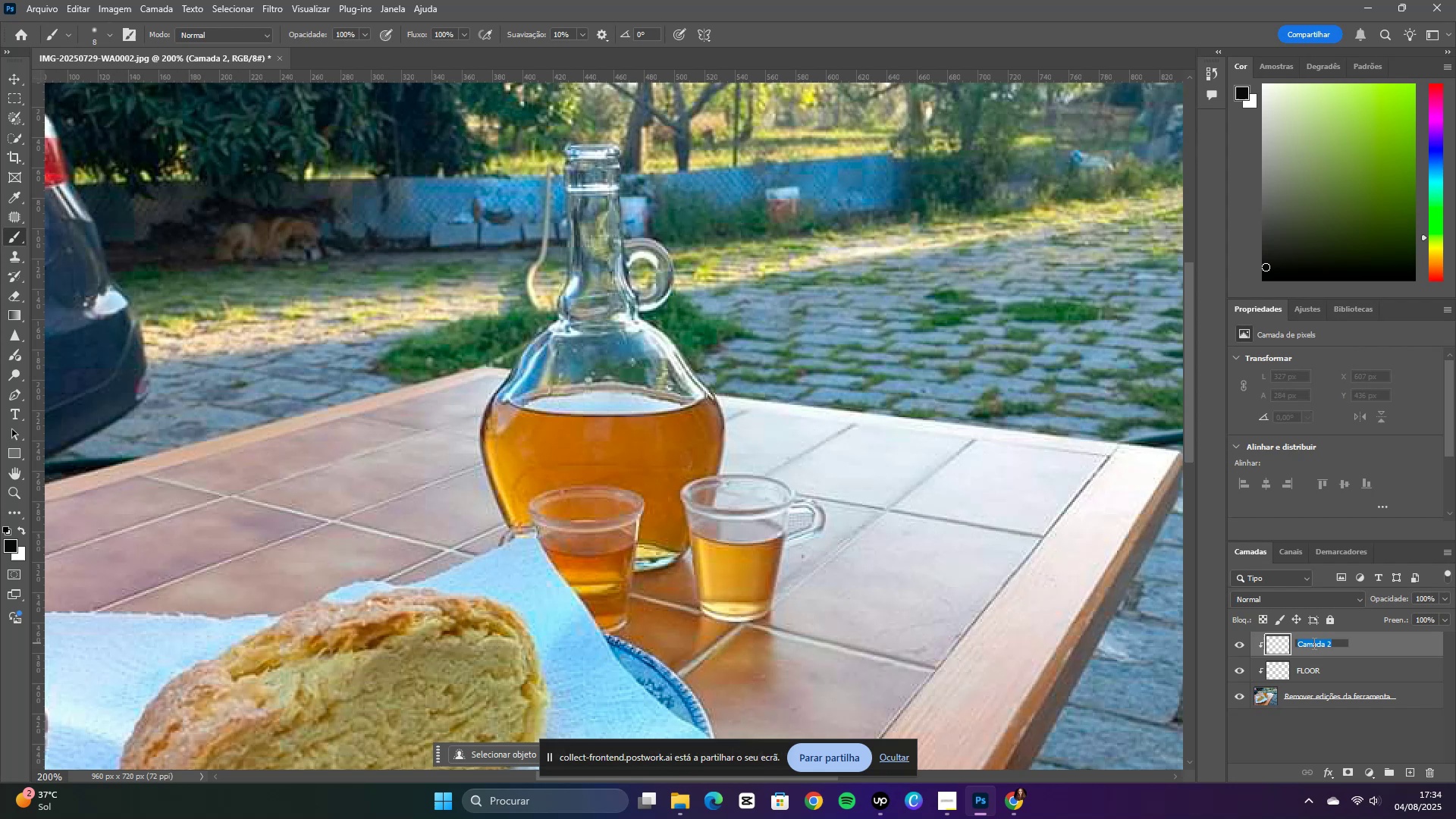 
type(booze)
 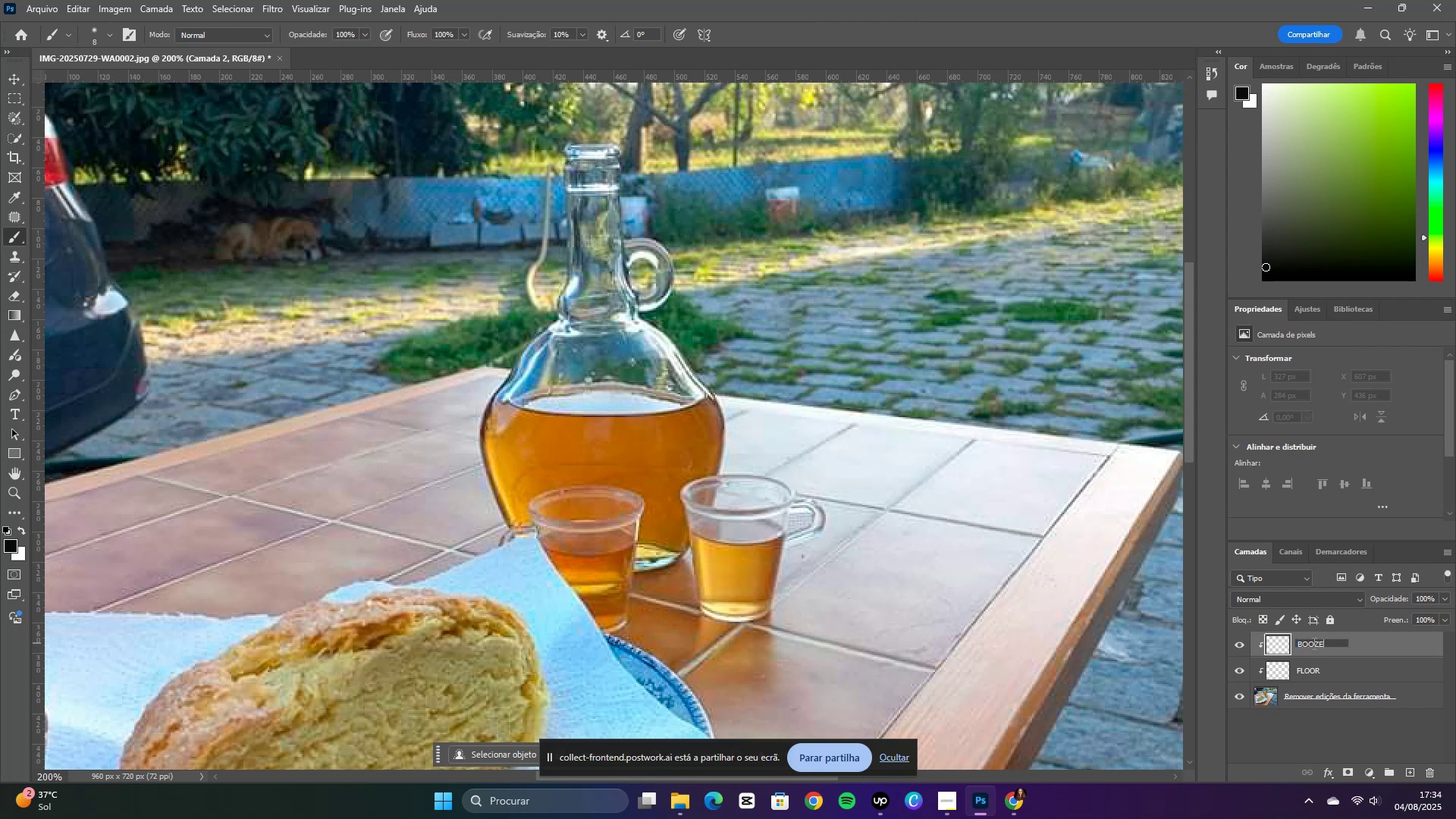 
key(Enter)
 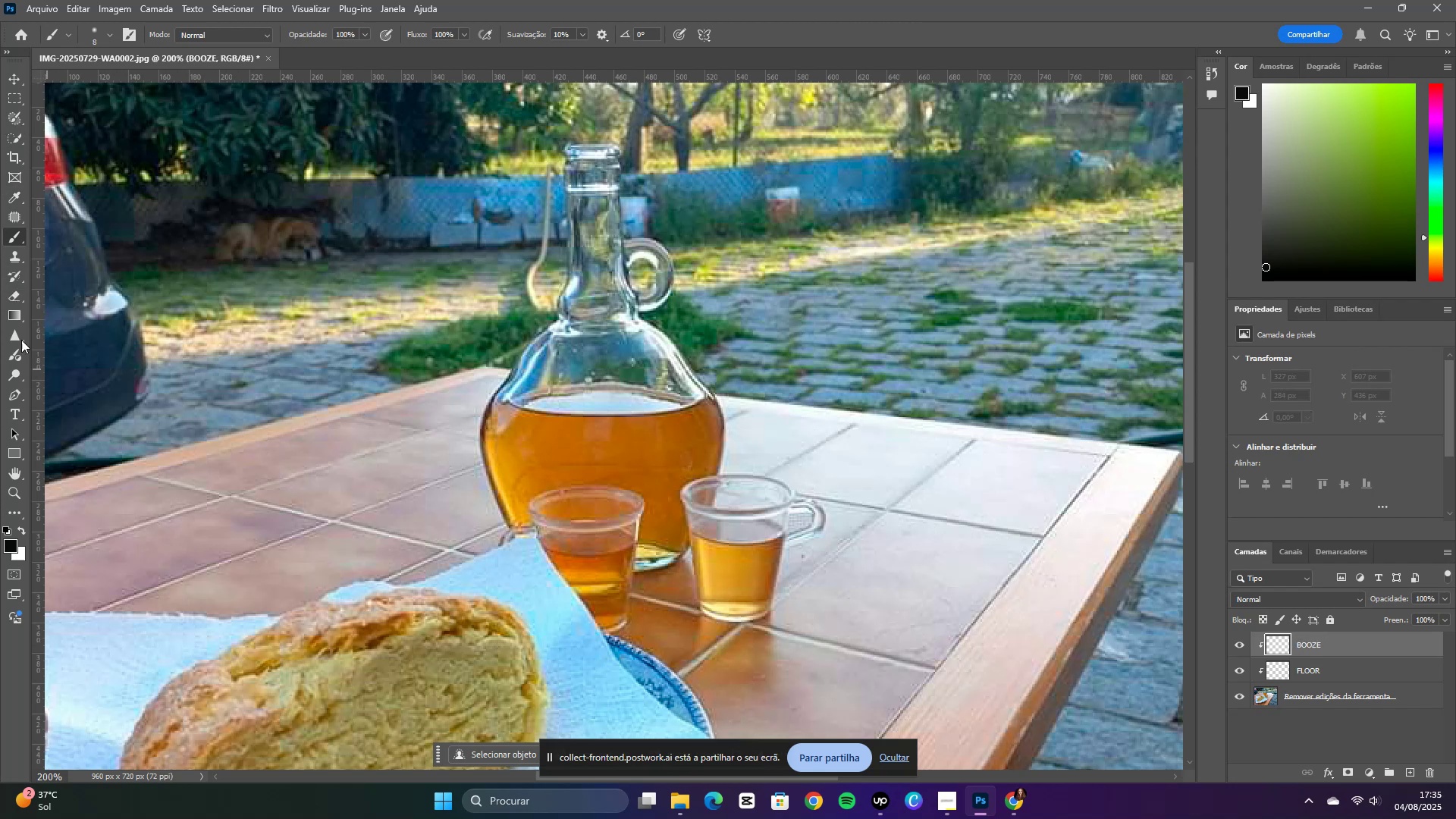 
wait(10.55)
 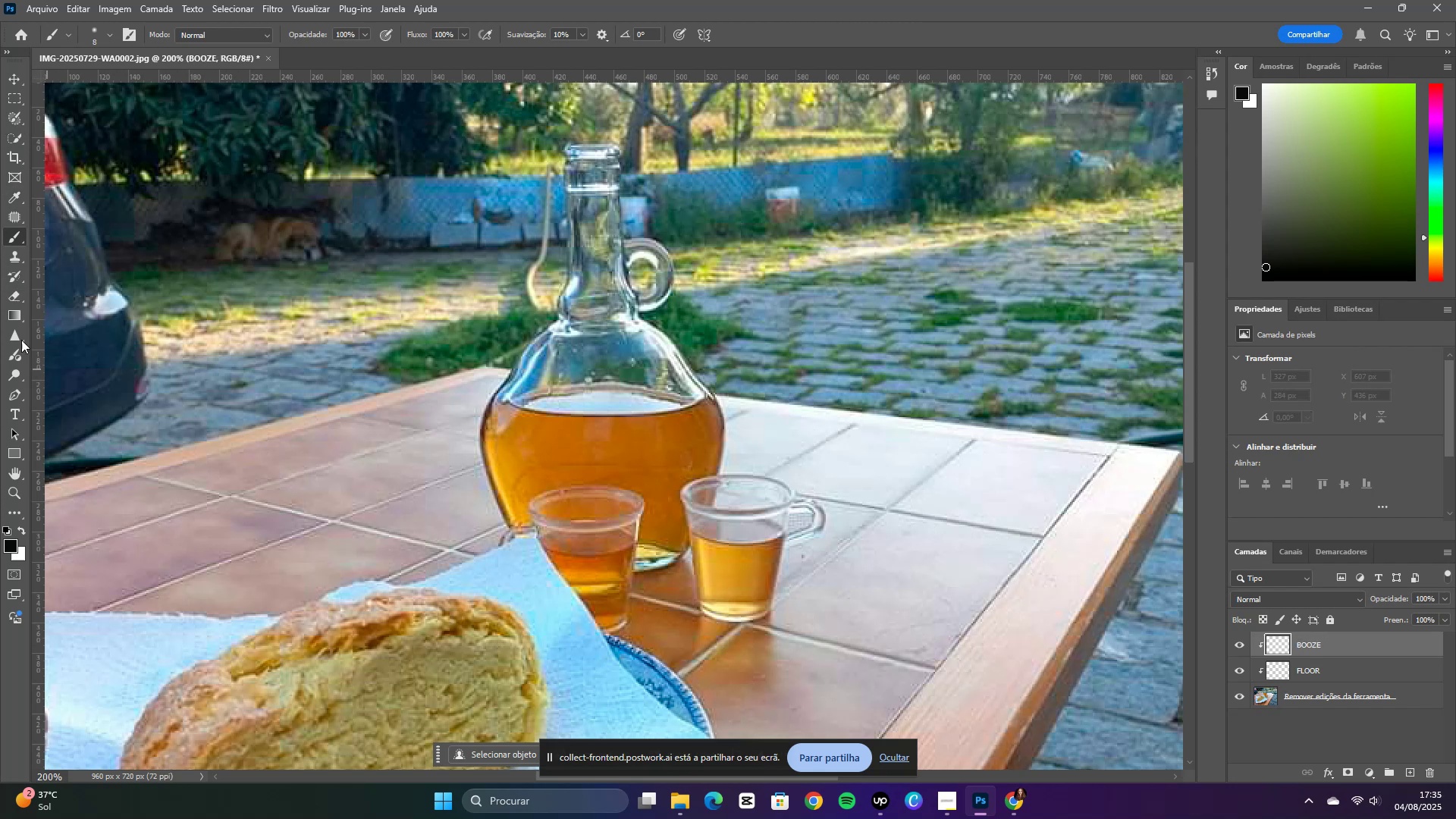 
left_click([11, 240])
 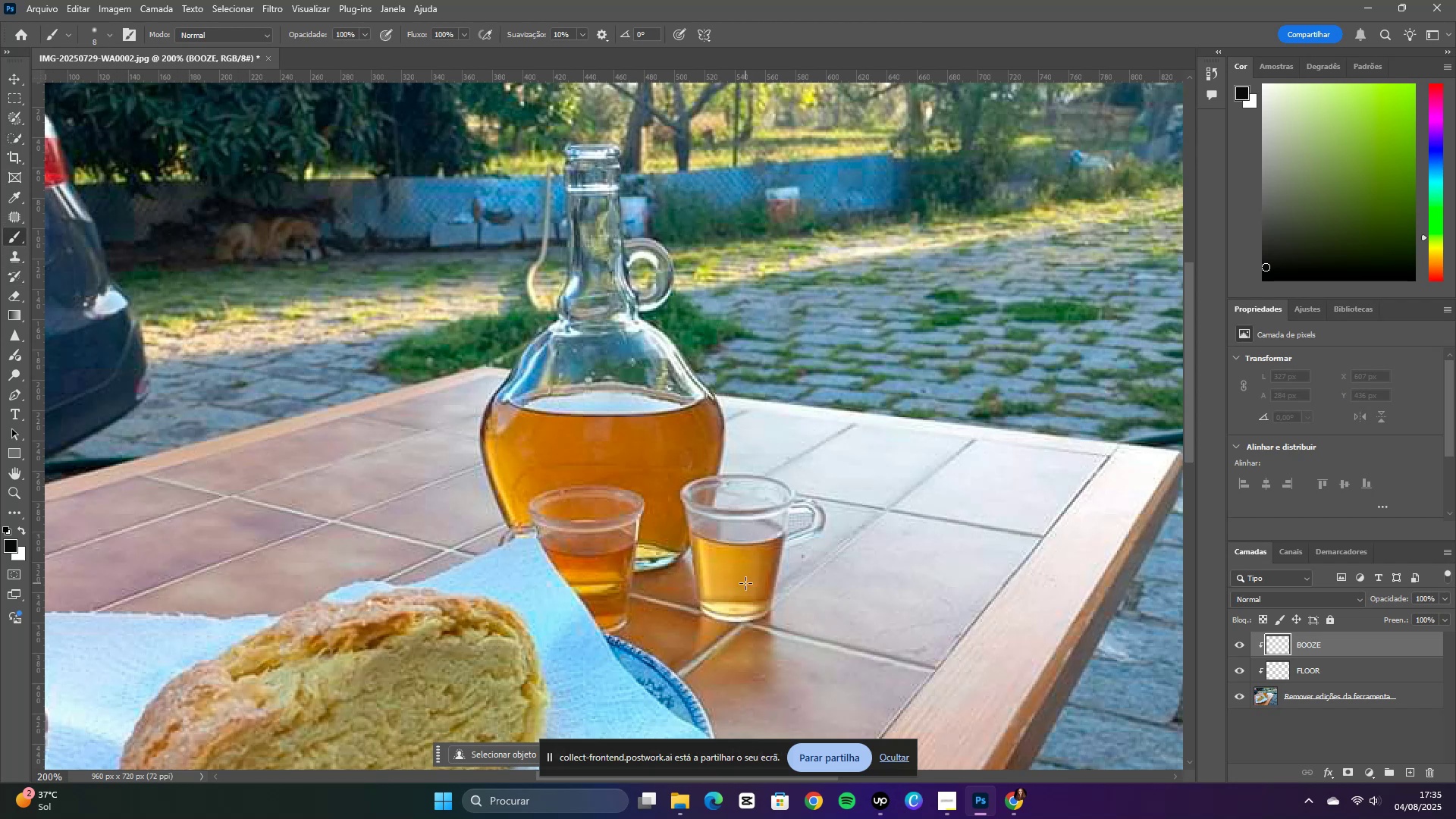 
hold_key(key=AltLeft, duration=1.19)
left_click([736, 579])
 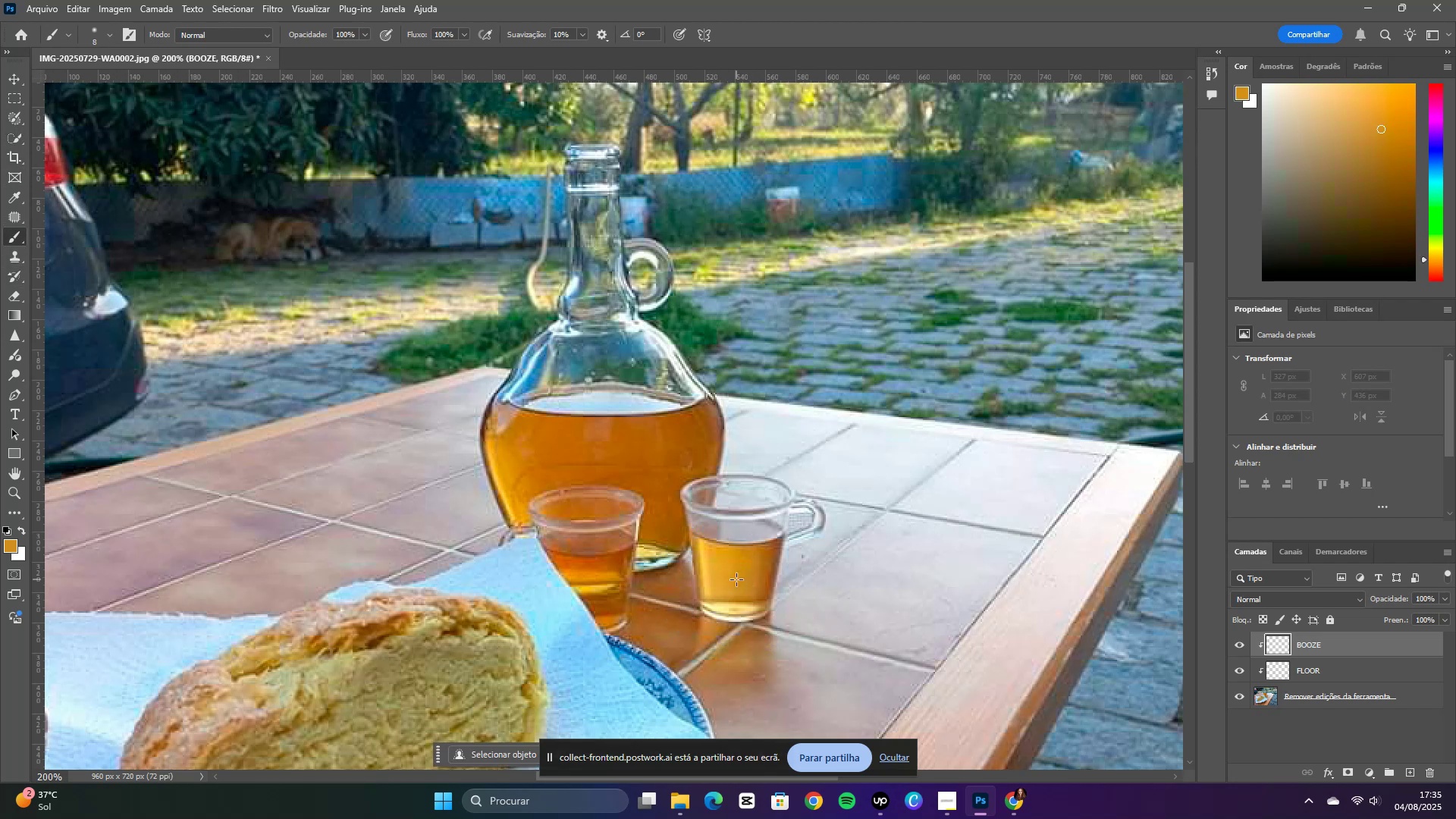 
left_click_drag(start_coordinate=[735, 570], to_coordinate=[748, 592])
 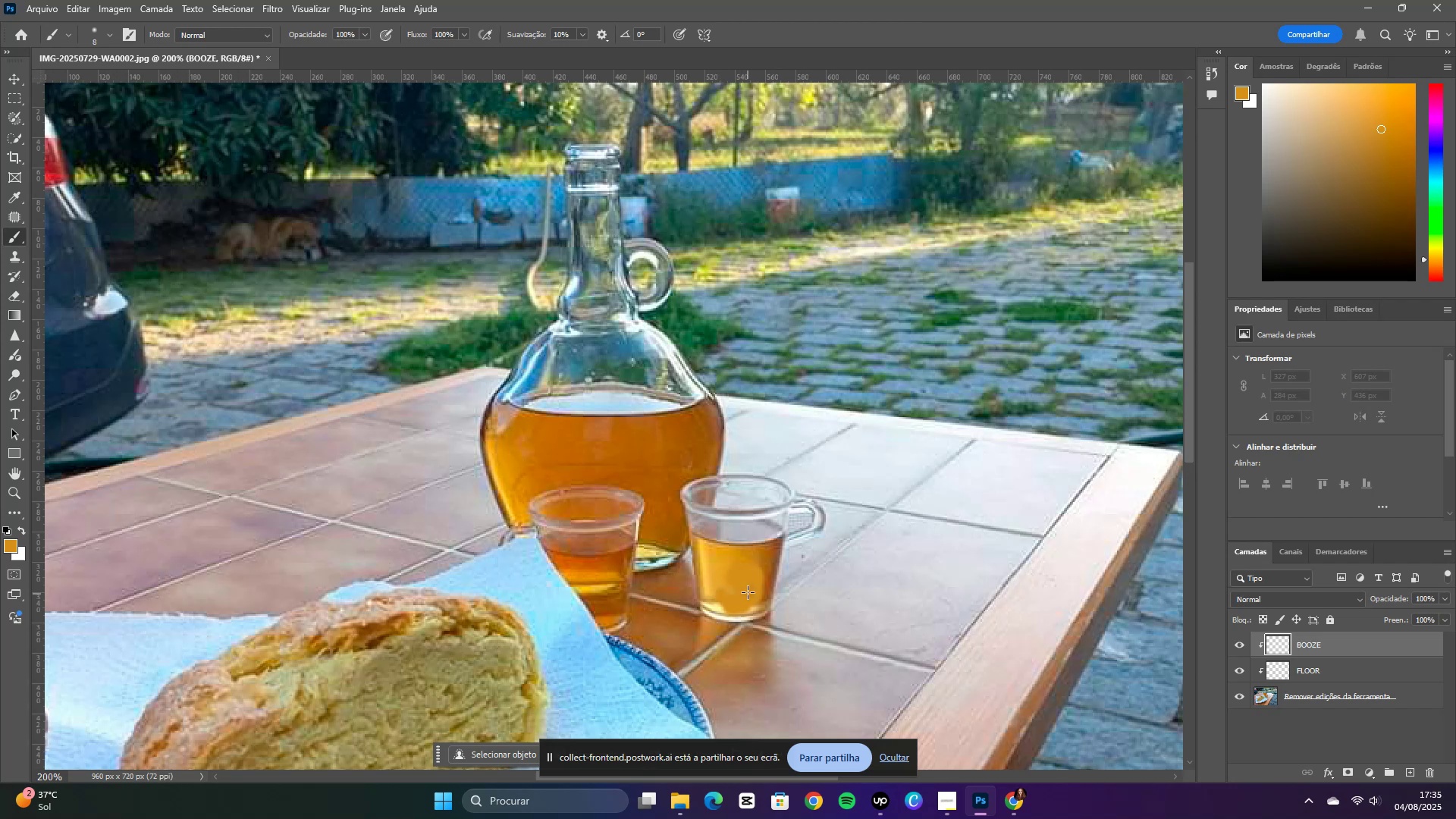 
key(Control+Z)
 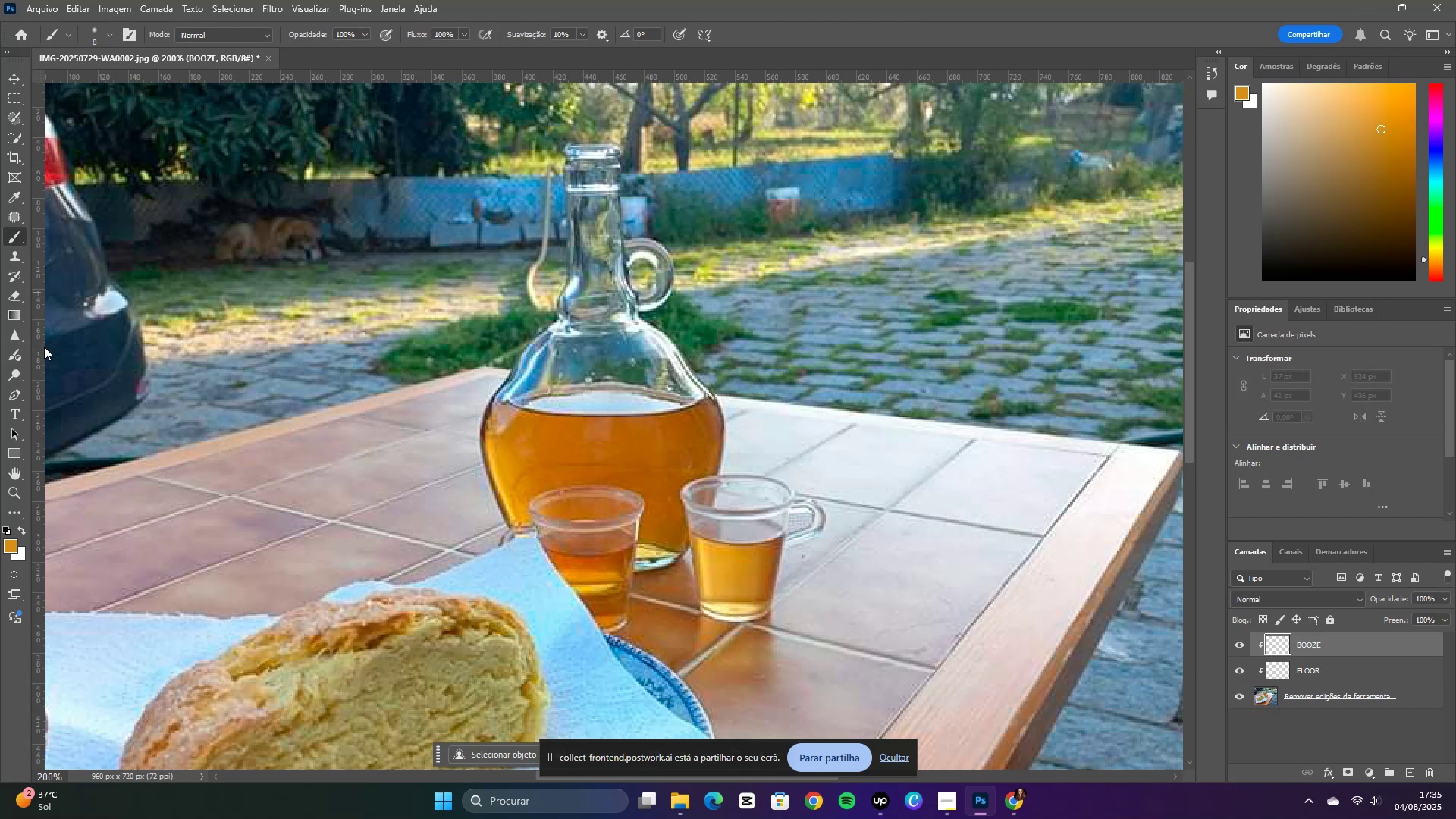 
wait(5.97)
 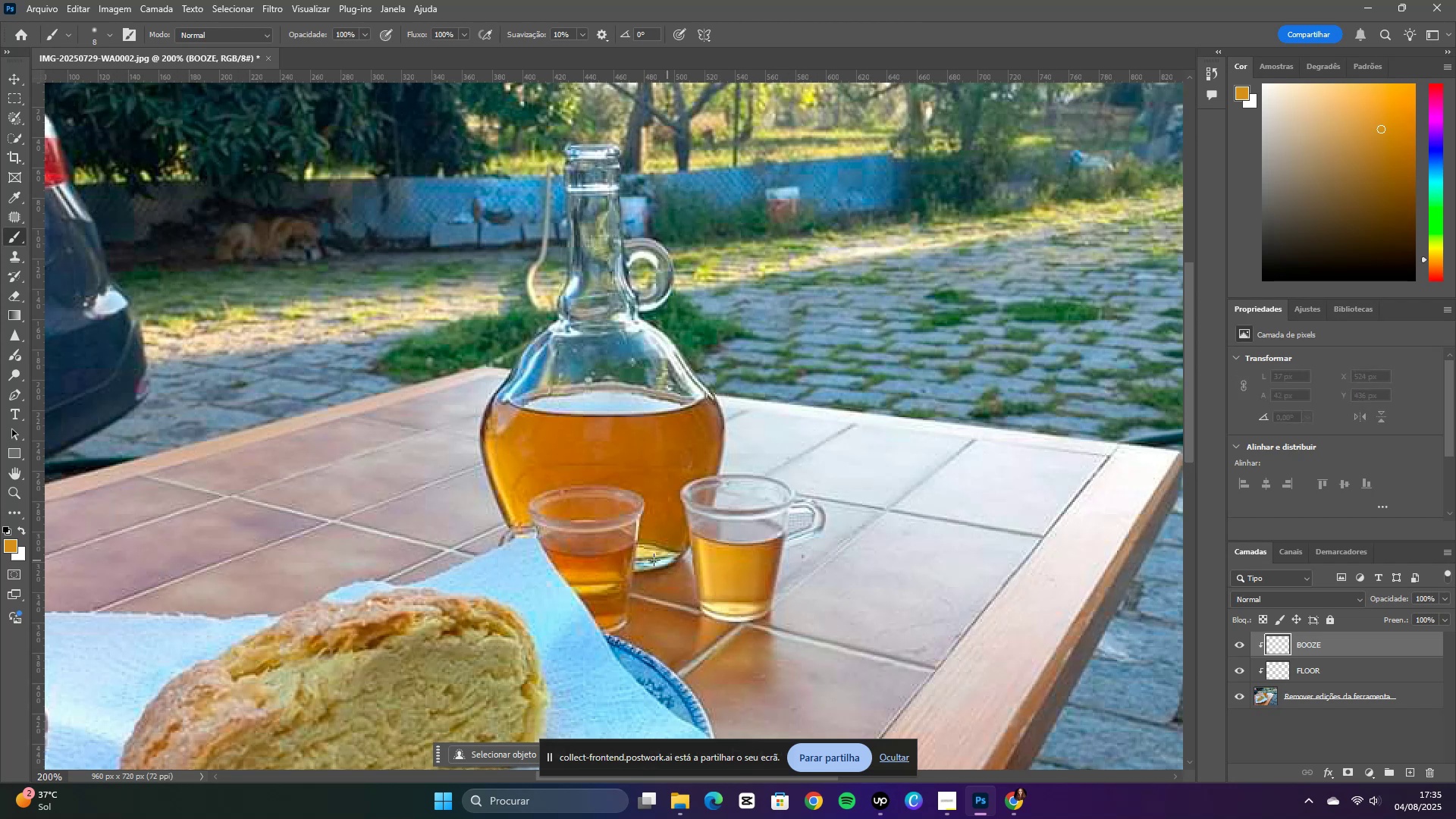 
right_click([19, 335])
 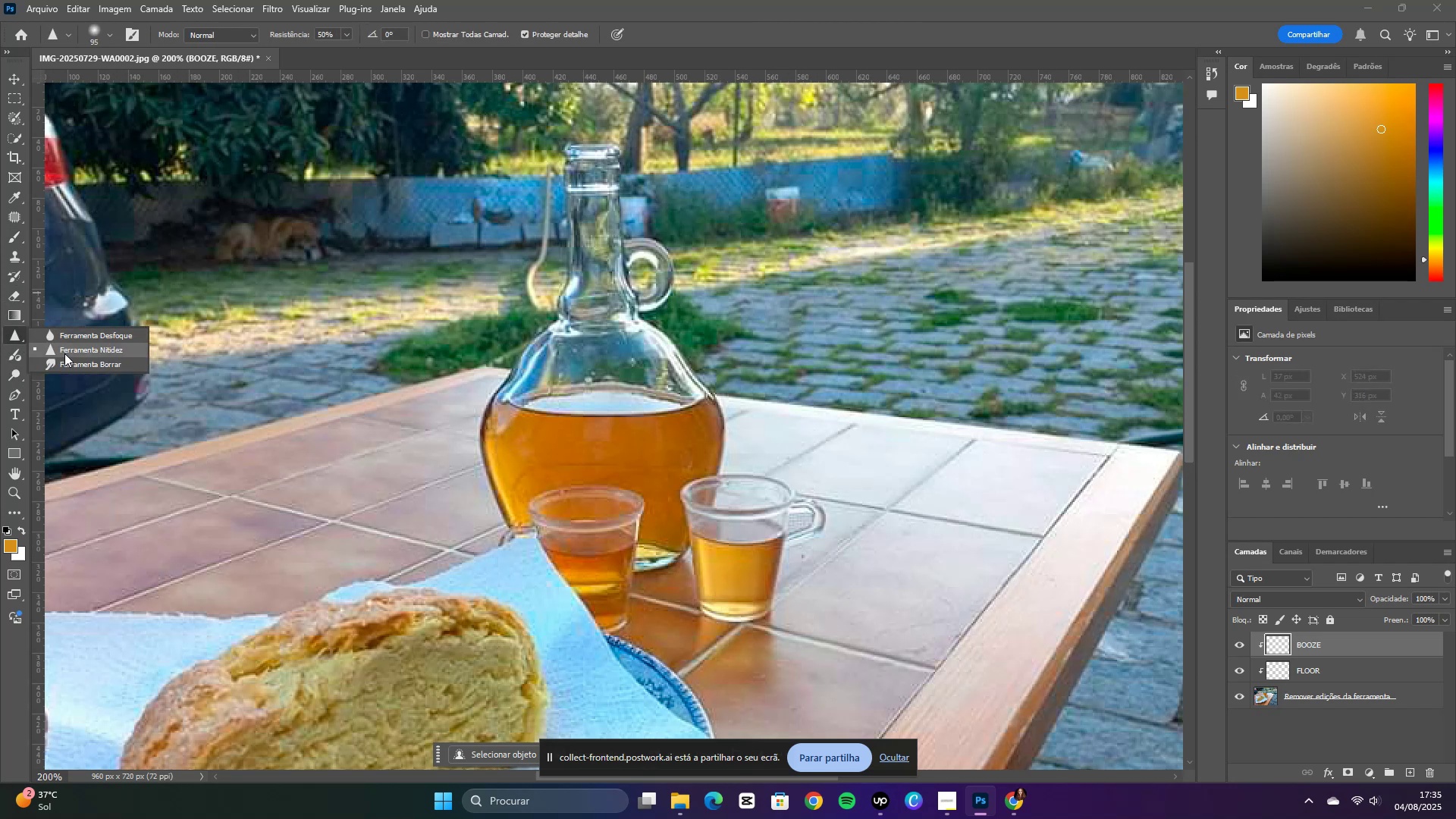 
left_click([64, 353])
 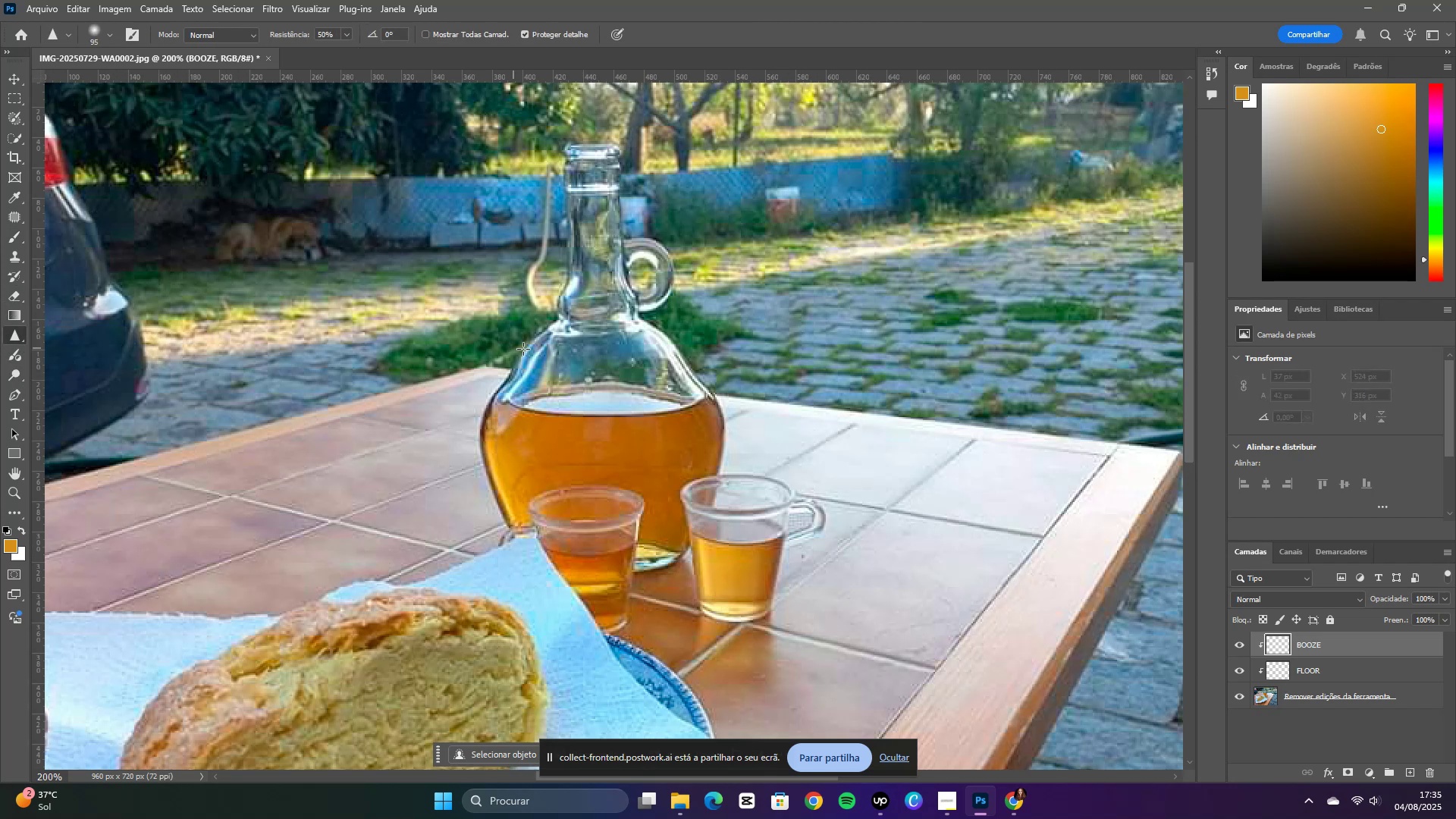 
left_click_drag(start_coordinate=[557, 354], to_coordinate=[606, 406])
 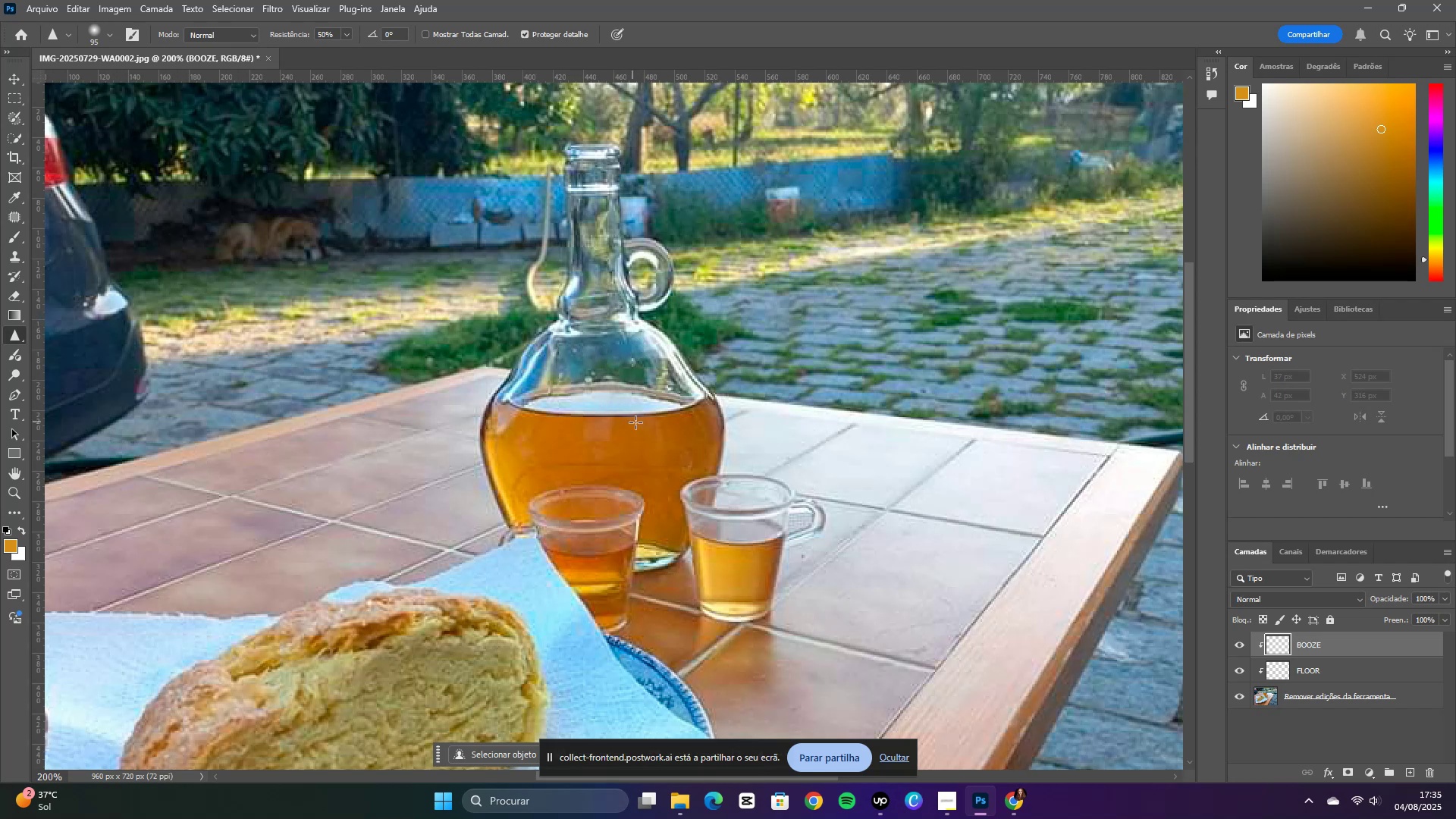 
left_click_drag(start_coordinate=[647, 406], to_coordinate=[496, 434])
 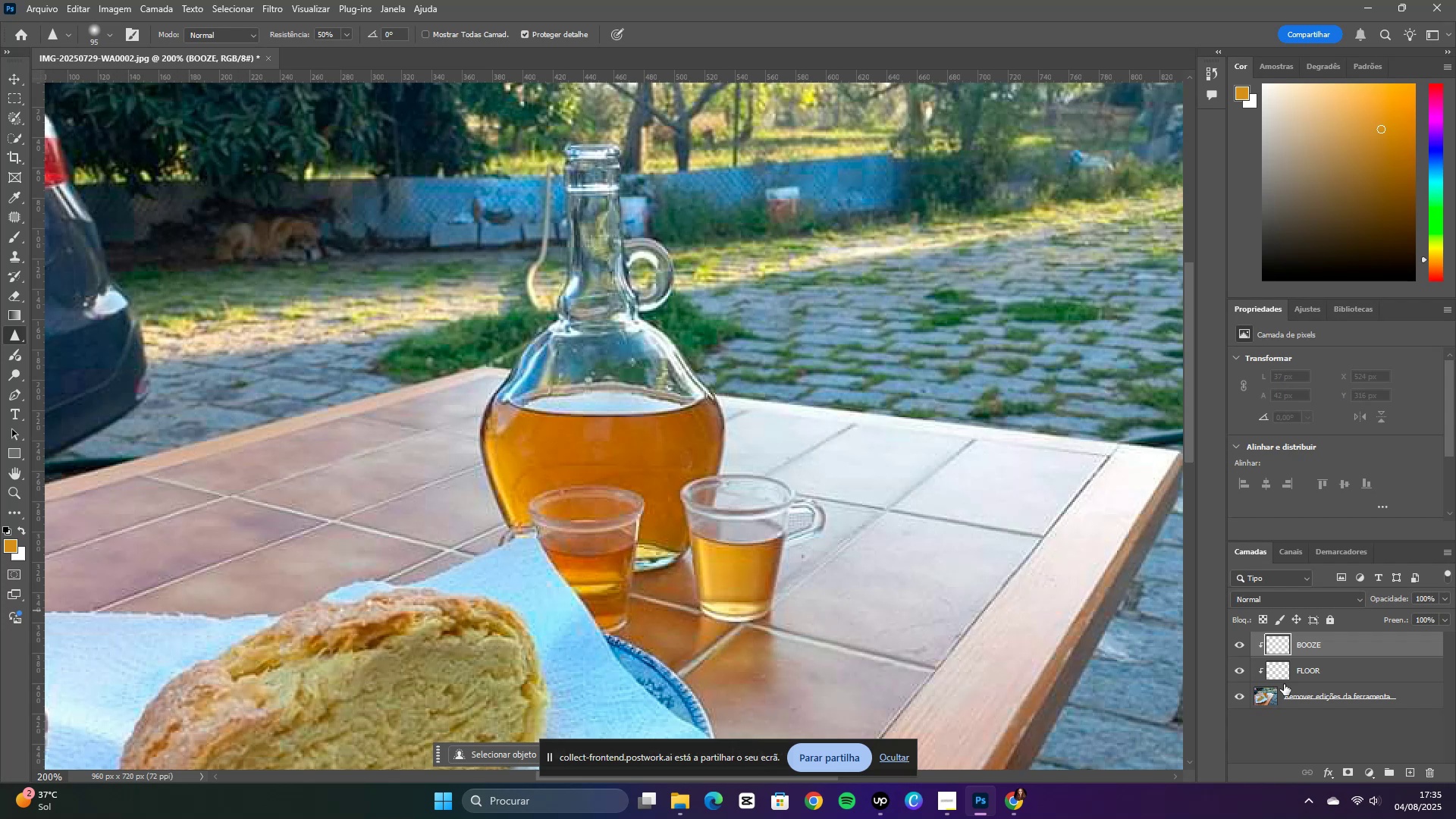 
left_click([1317, 693])
 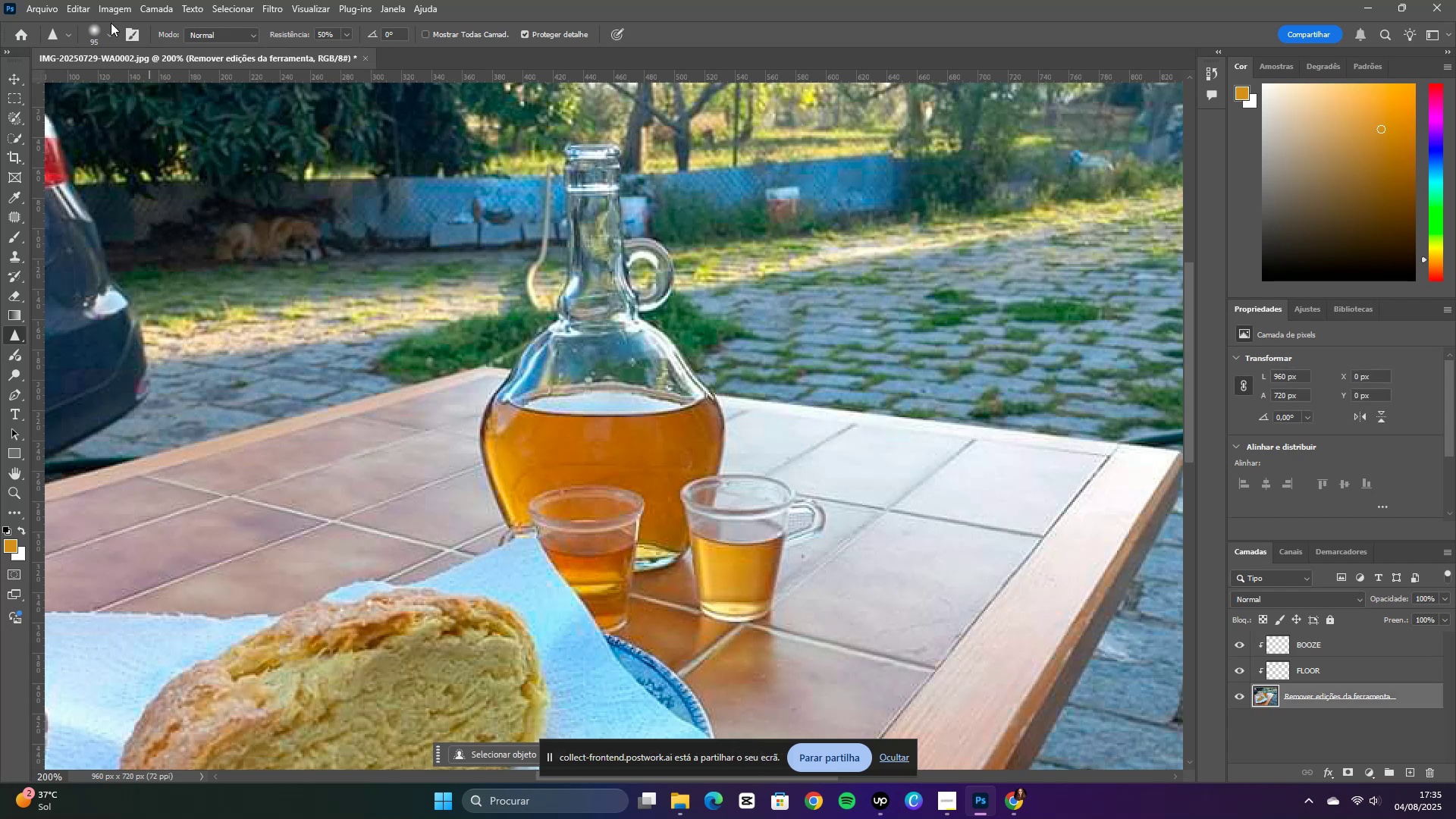 
left_click([116, 33])
 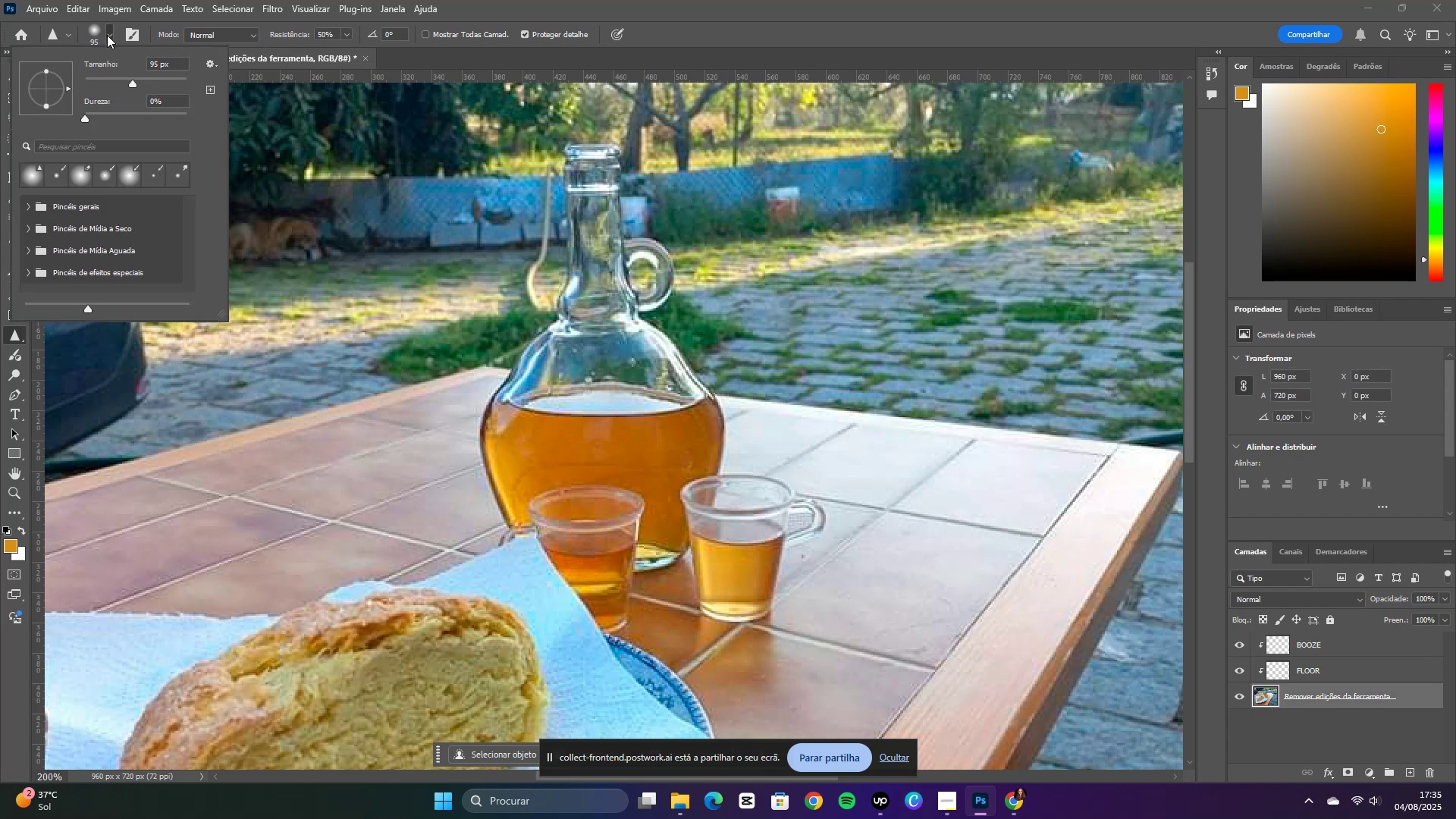 
left_click_drag(start_coordinate=[136, 83], to_coordinate=[145, 83])
 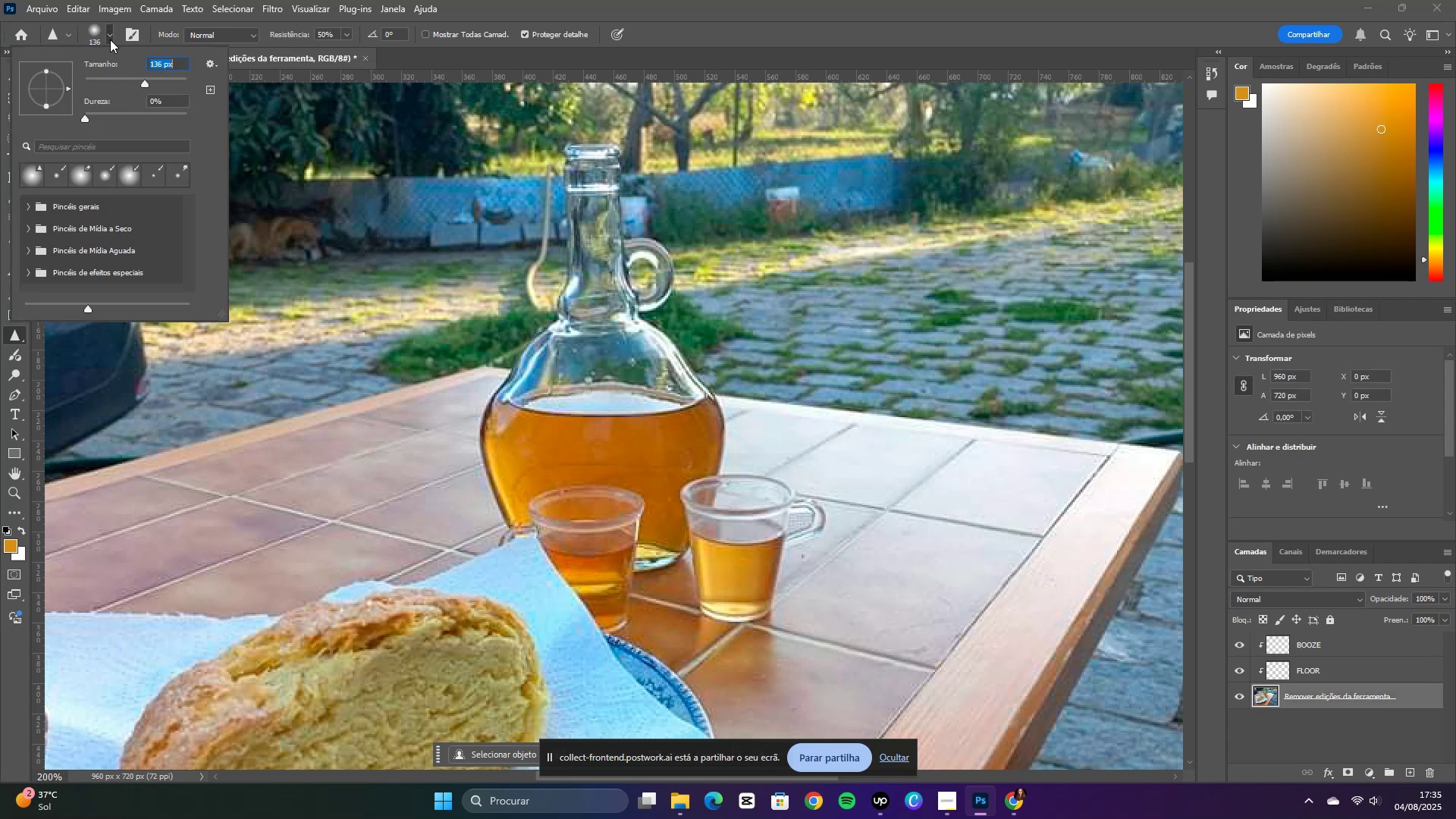 
left_click([108, 32])
 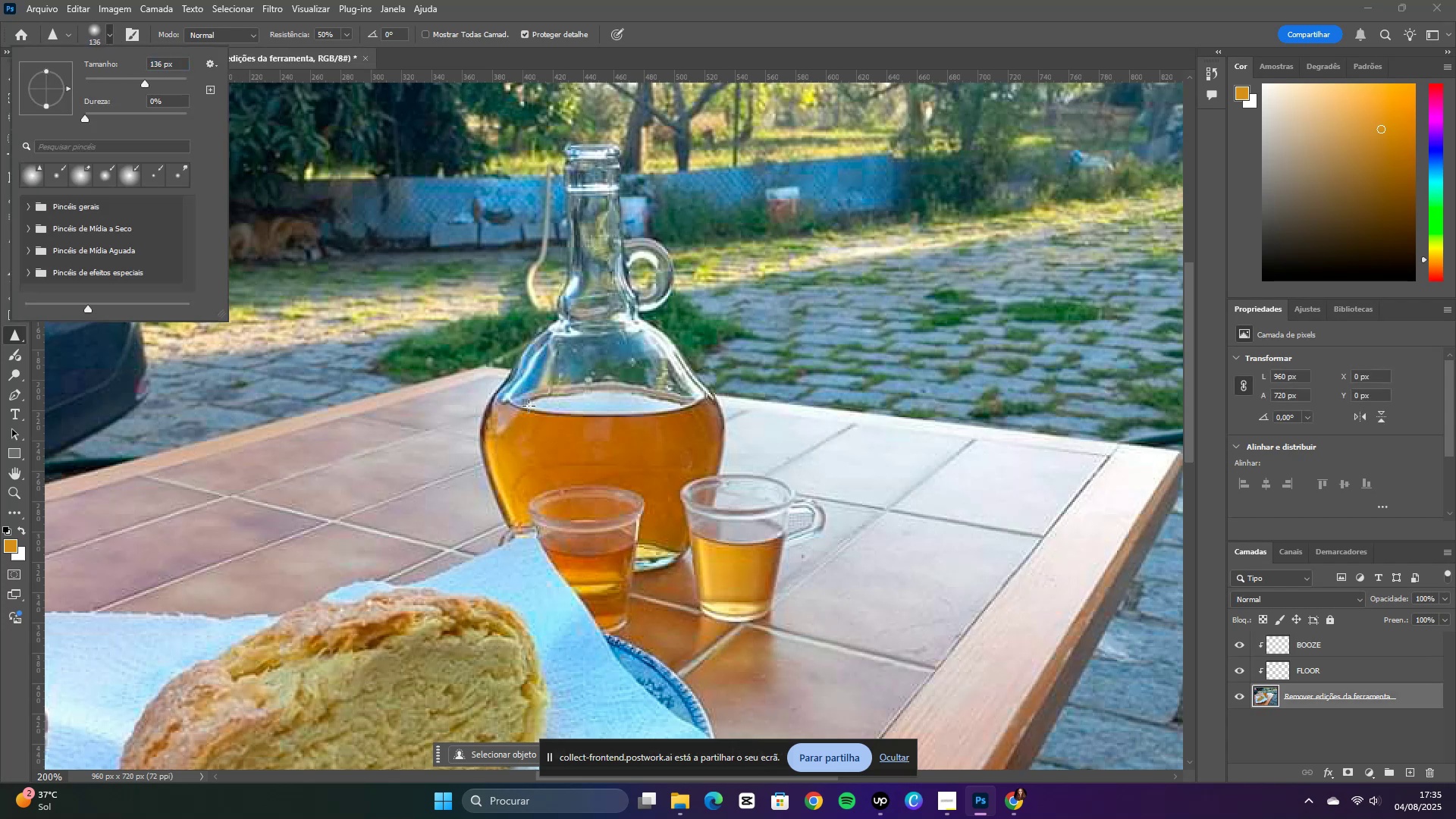 
left_click([516, 412])
 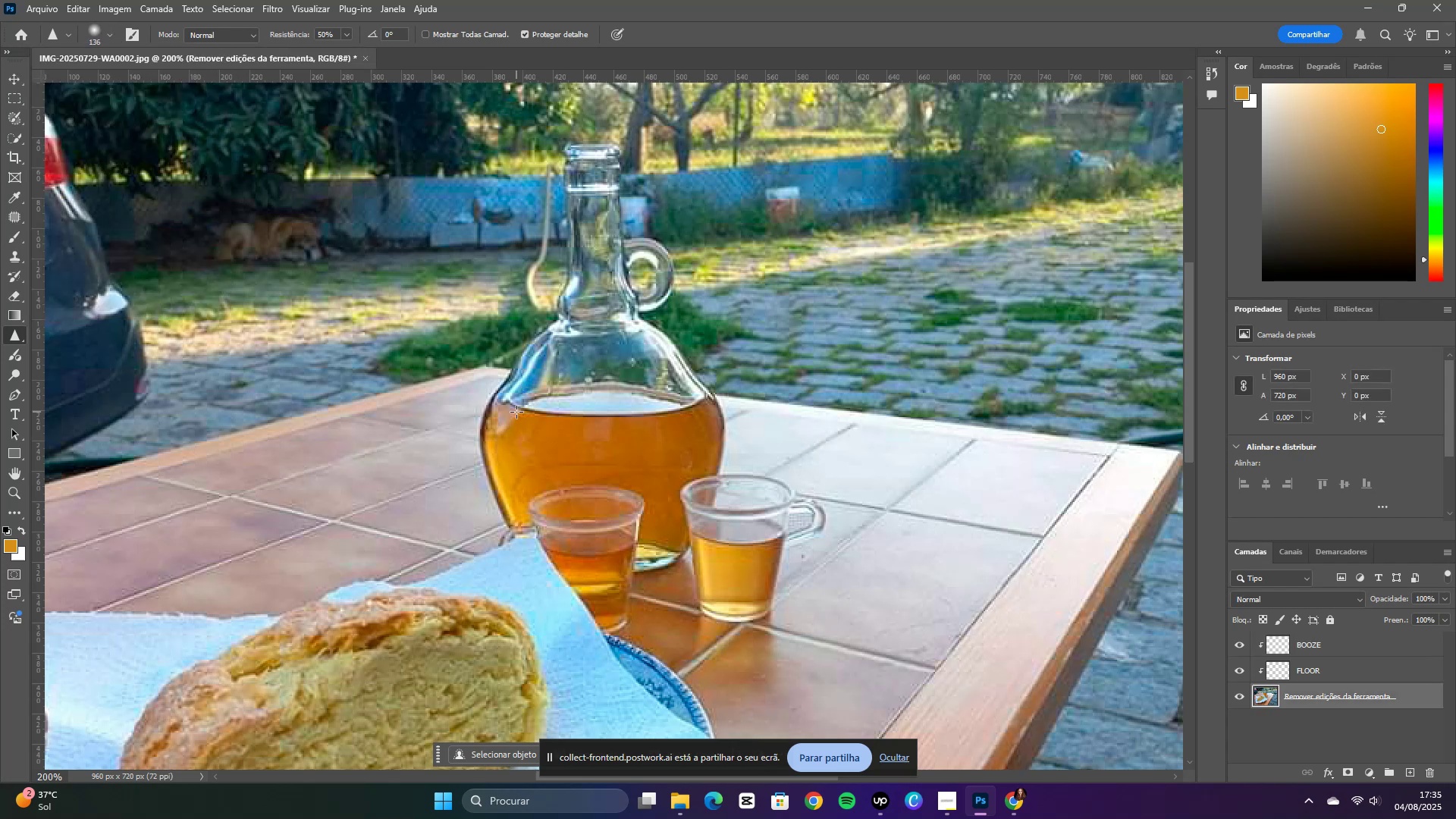 
left_click_drag(start_coordinate=[521, 393], to_coordinate=[670, 391])
 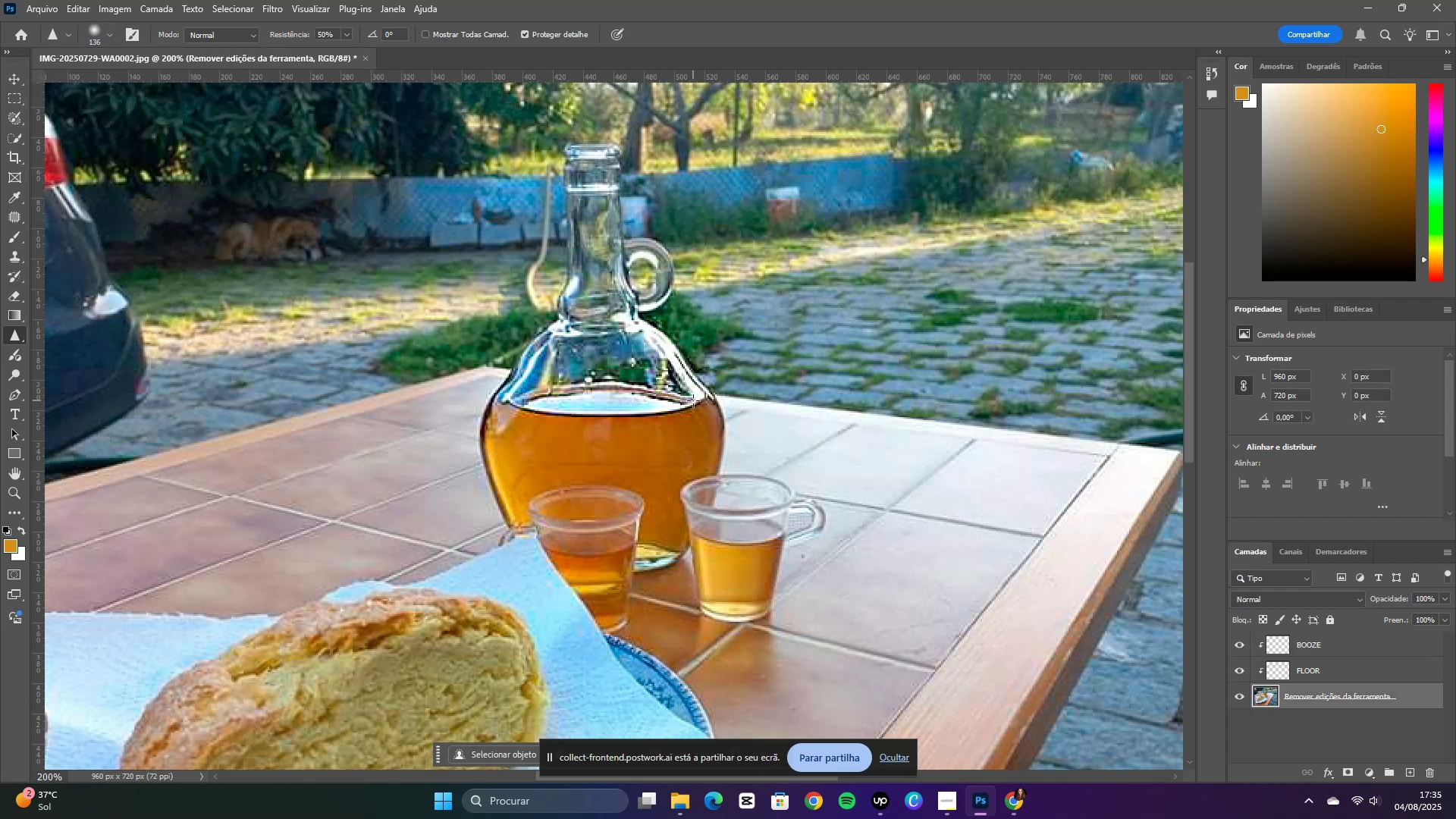 
key(Control+Z)
 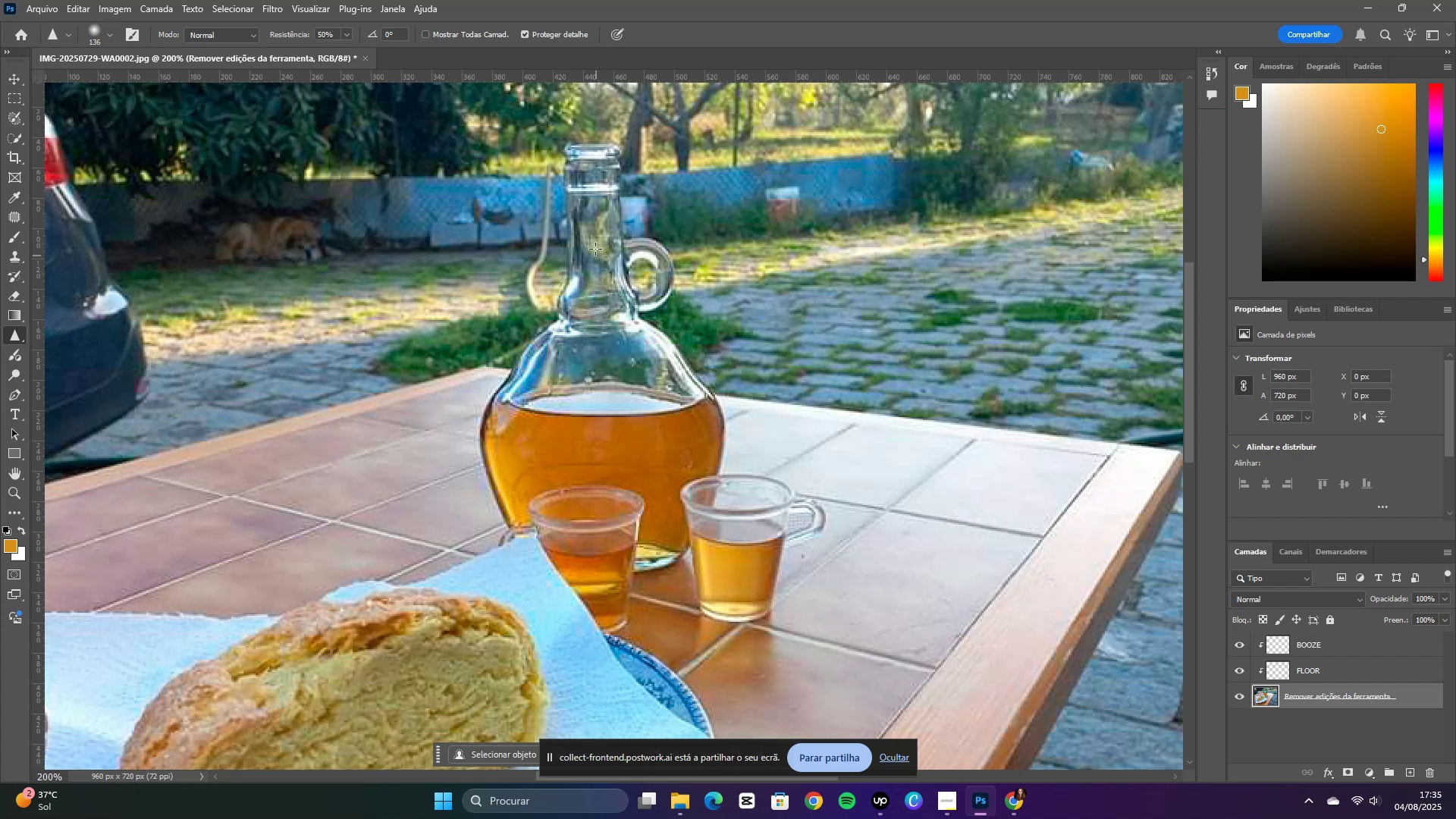 
left_click_drag(start_coordinate=[595, 167], to_coordinate=[603, 287])
 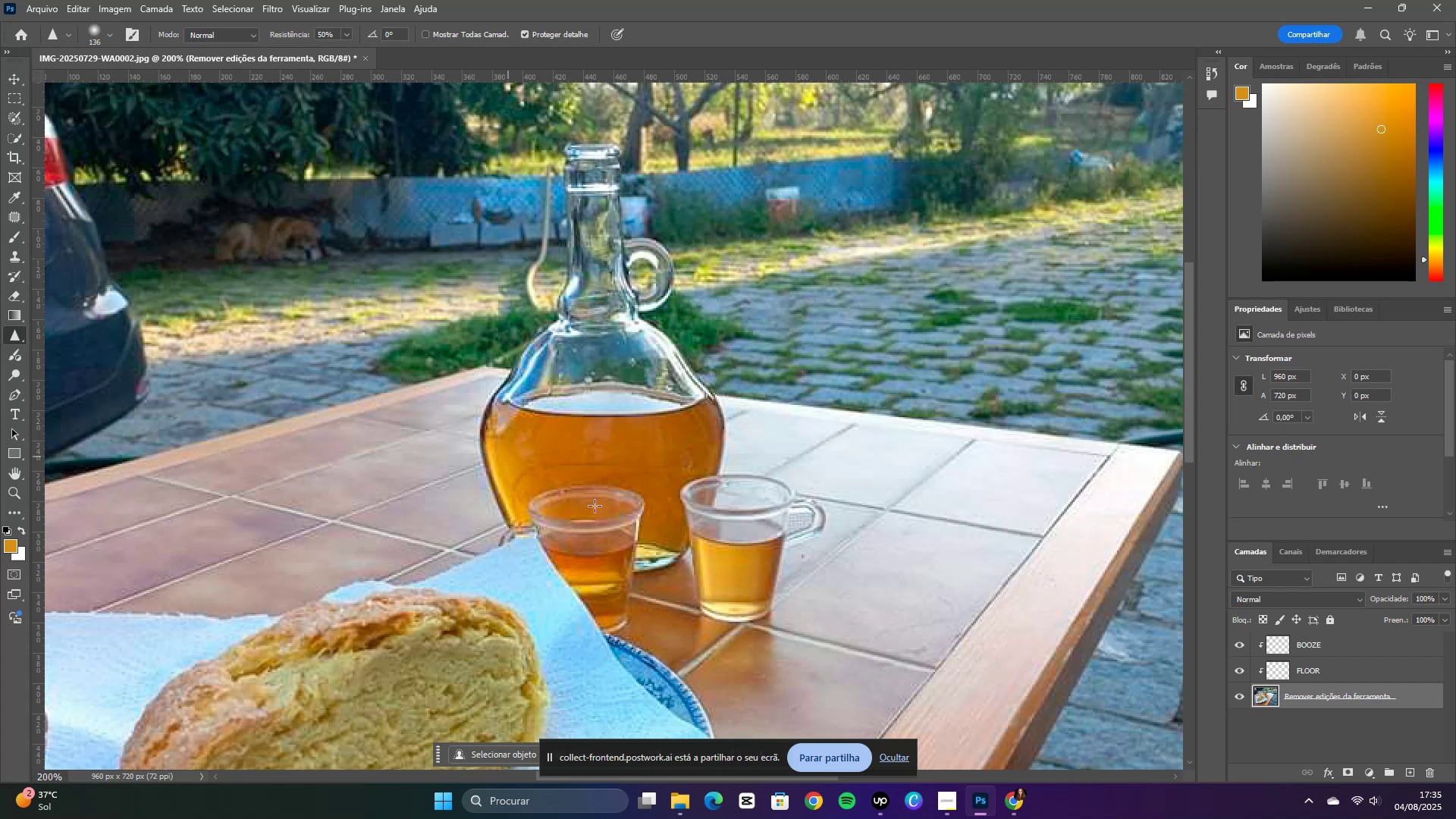 
left_click_drag(start_coordinate=[747, 537], to_coordinate=[745, 596])
 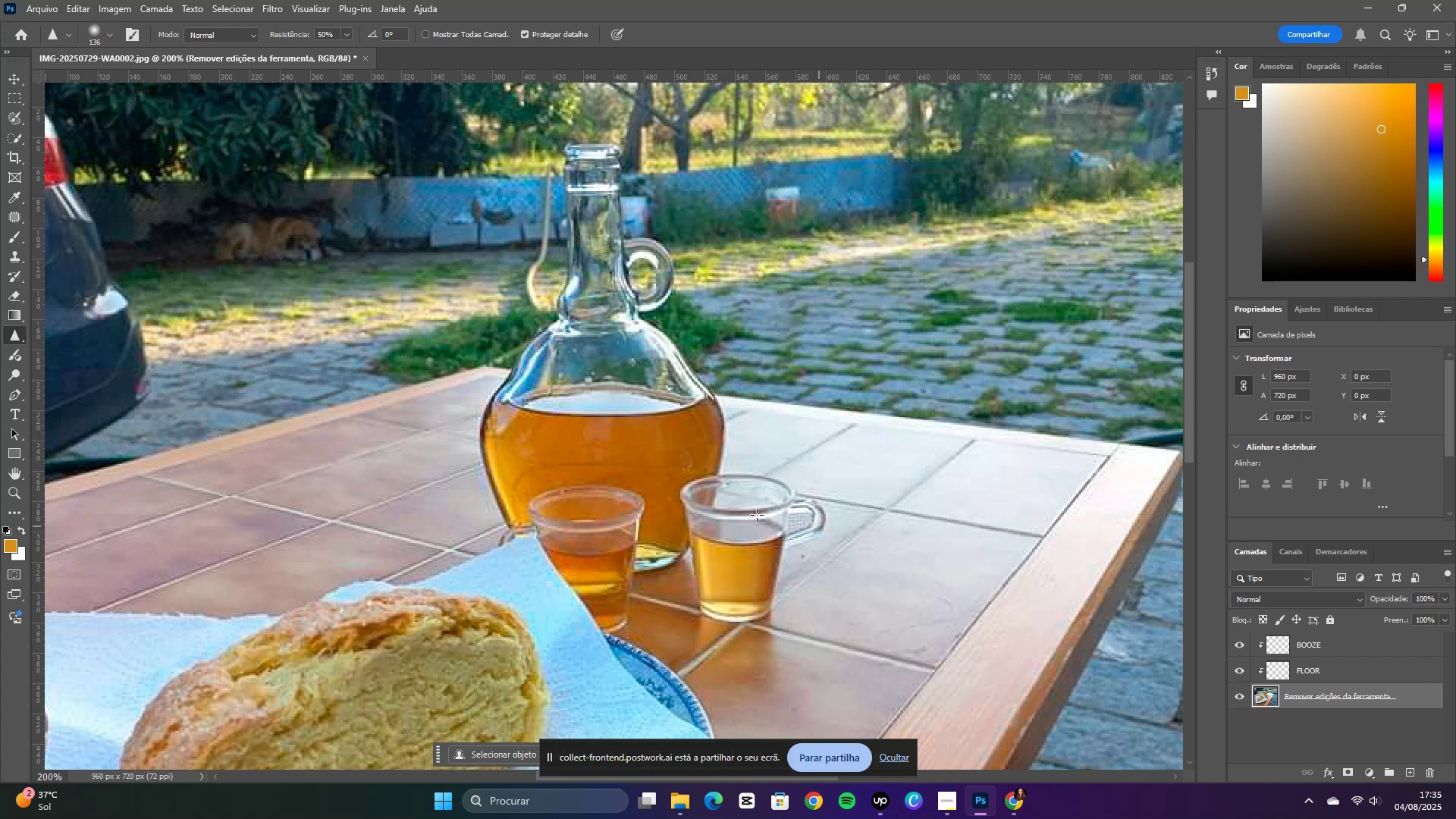 
left_click_drag(start_coordinate=[565, 394], to_coordinate=[658, 510])
 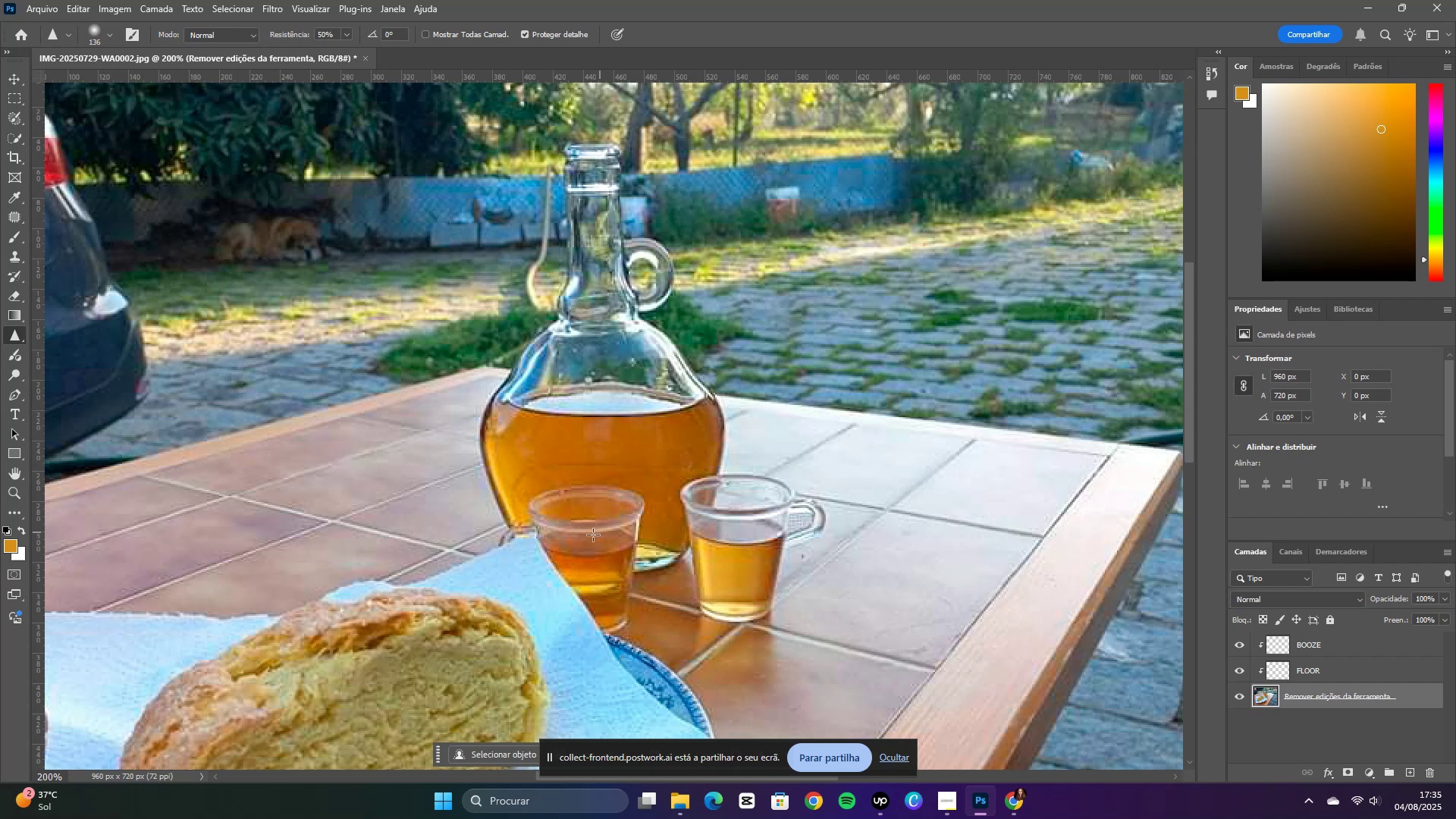 
left_click_drag(start_coordinate=[585, 541], to_coordinate=[381, 497])
 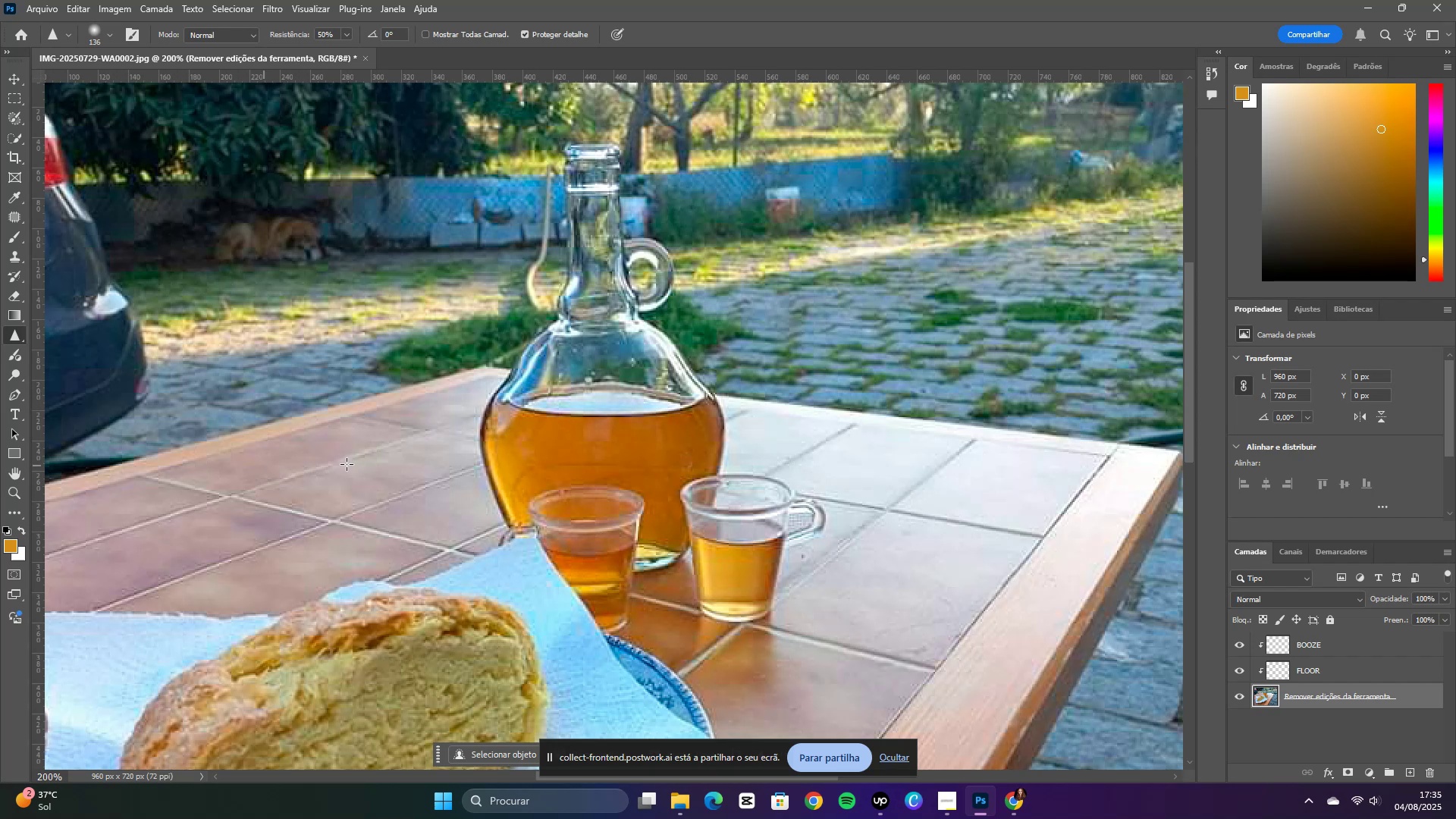 
scroll: coordinate [430, 489], scroll_direction: down, amount: 10.0
 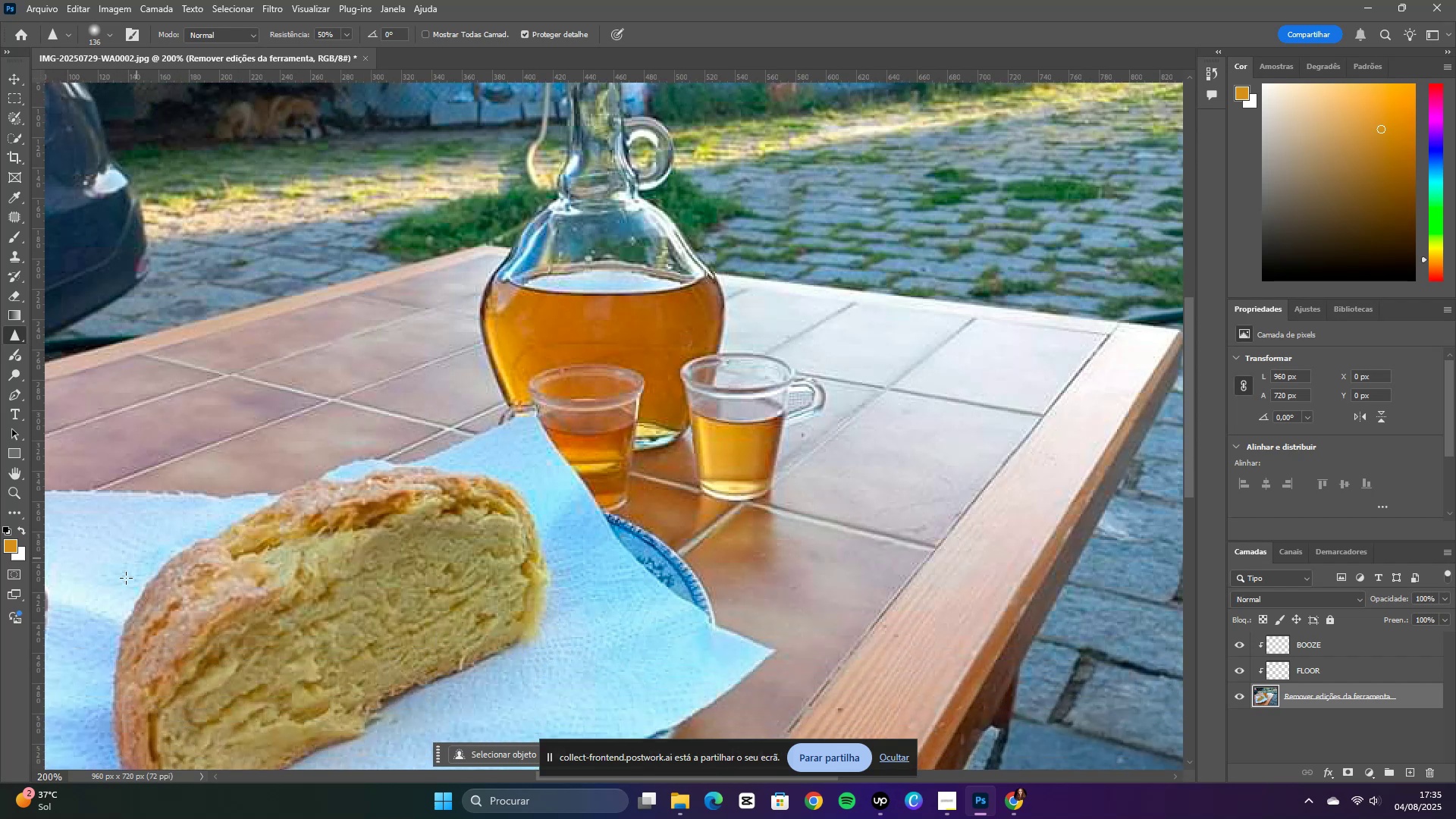 
left_click_drag(start_coordinate=[150, 633], to_coordinate=[530, 550])
 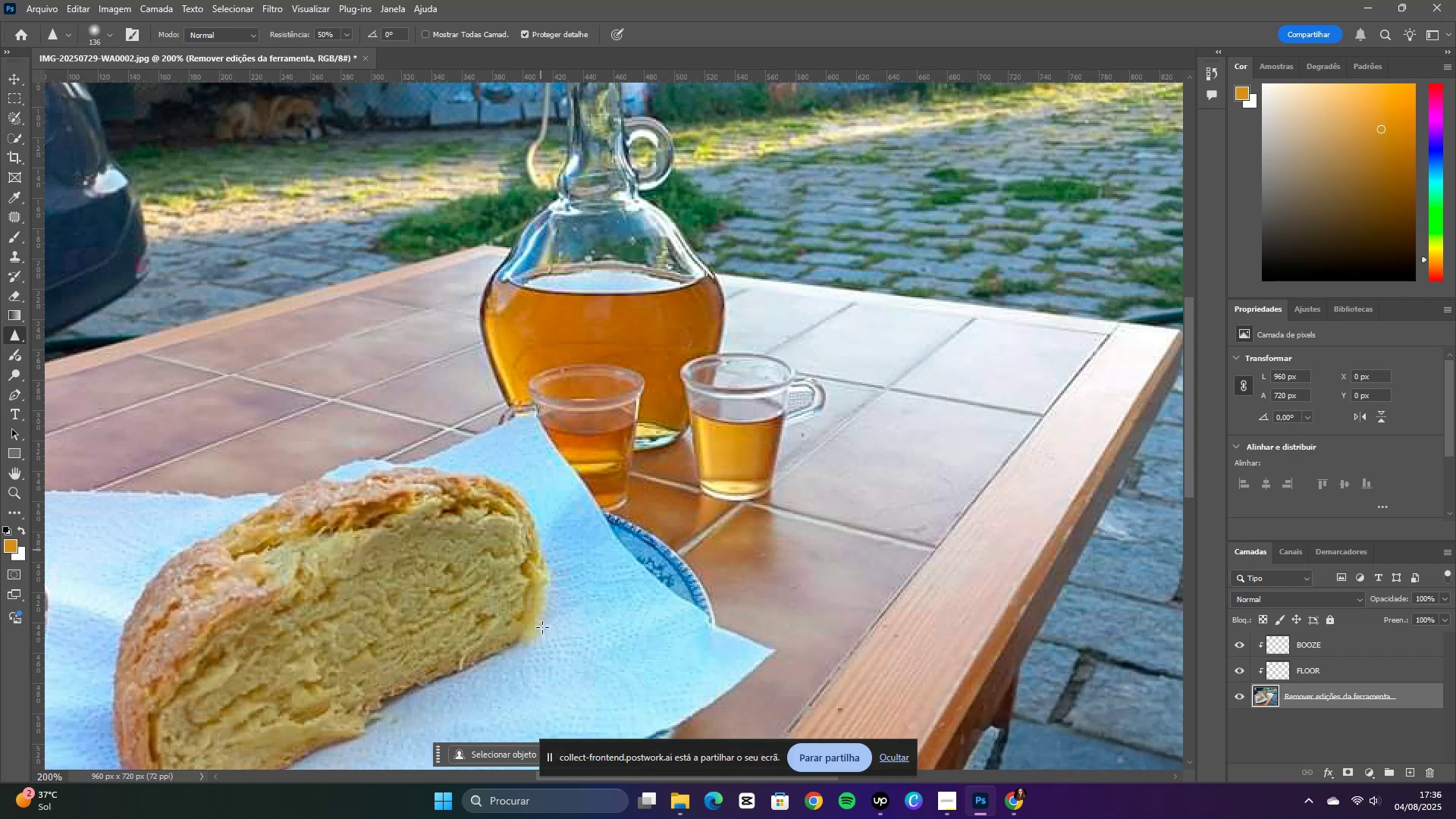 
key(Control+NumpadSubtract)
 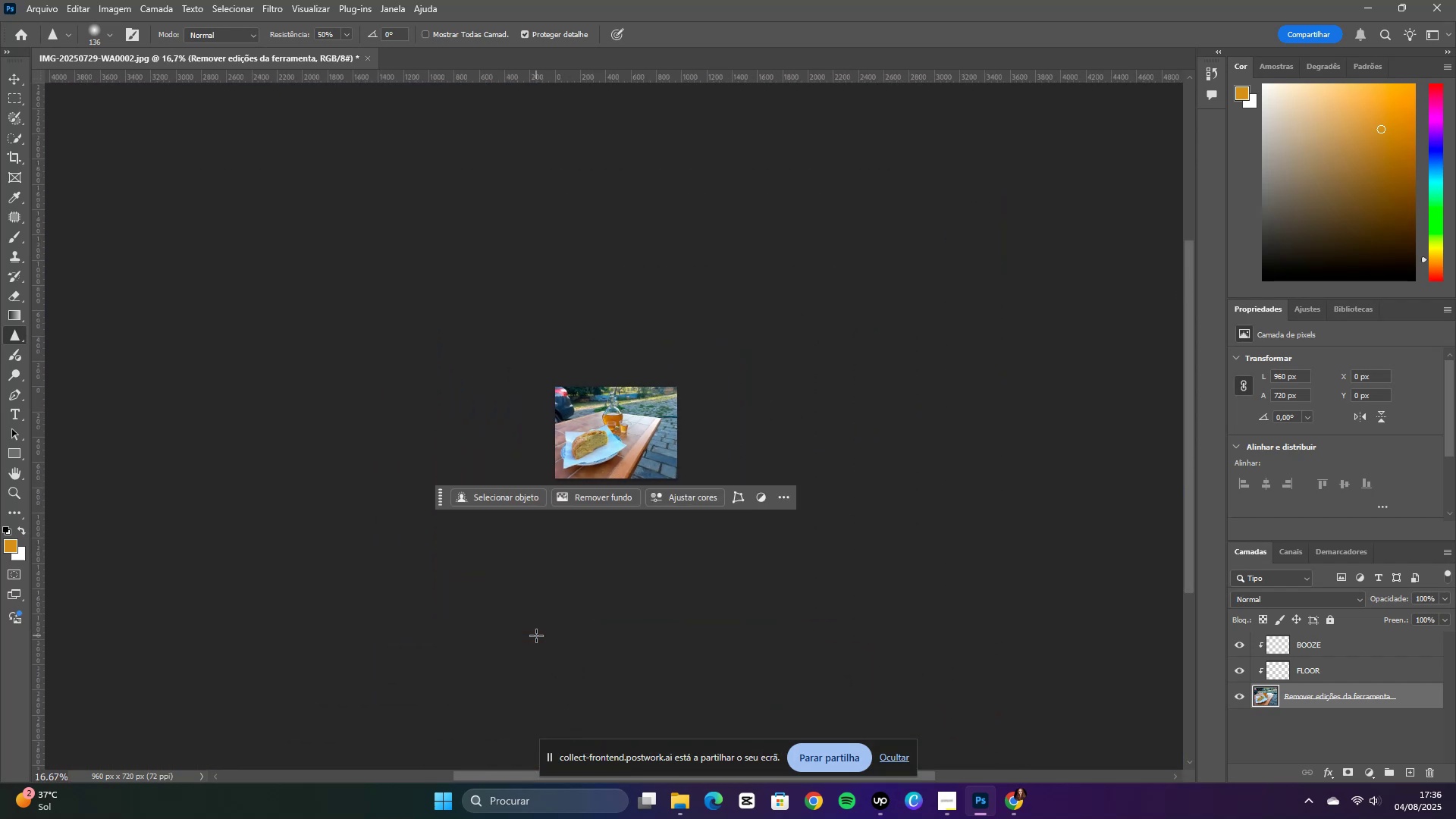 
key(Control+NumpadAdd)
 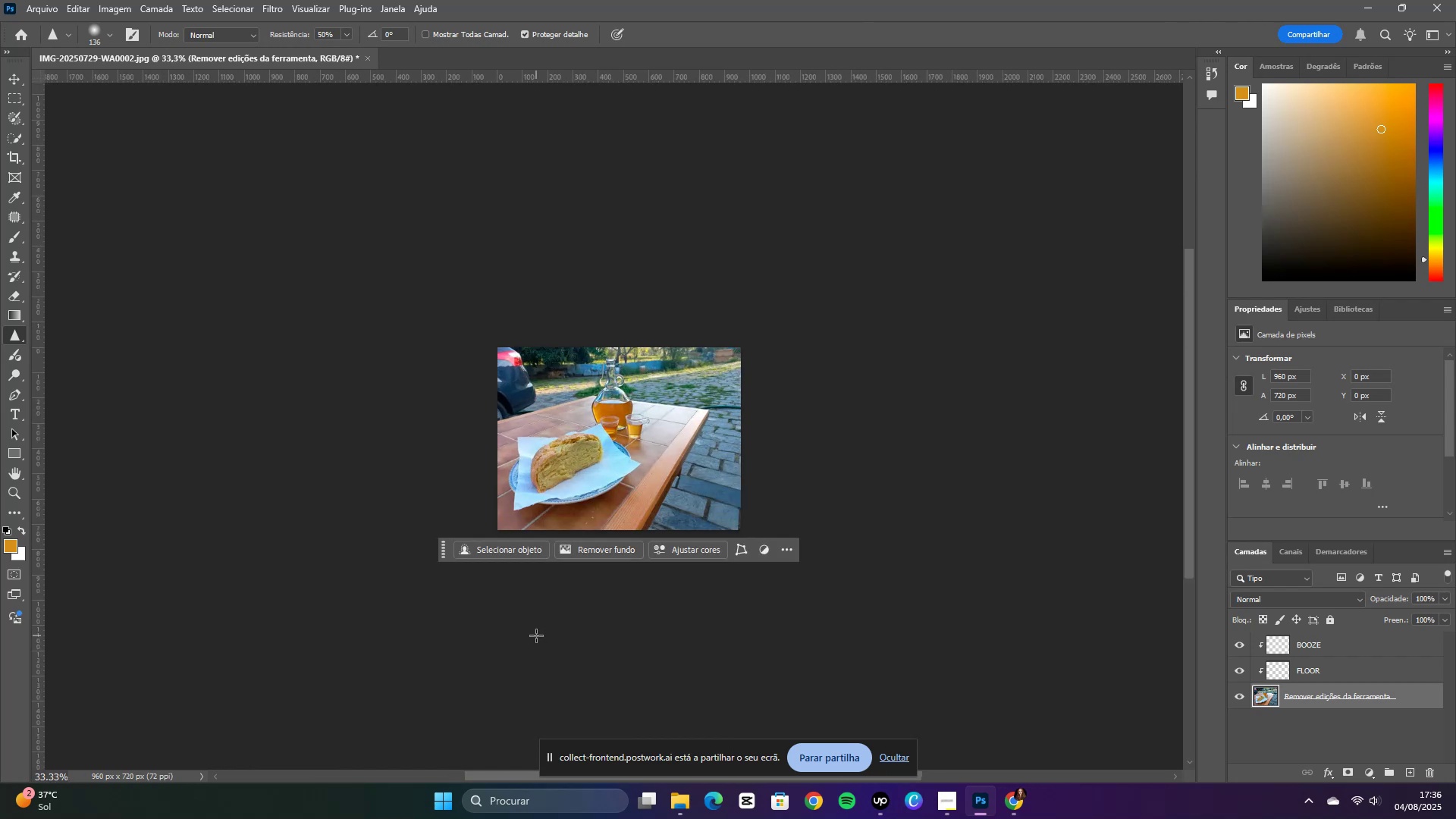 
key(Control+NumpadAdd)
 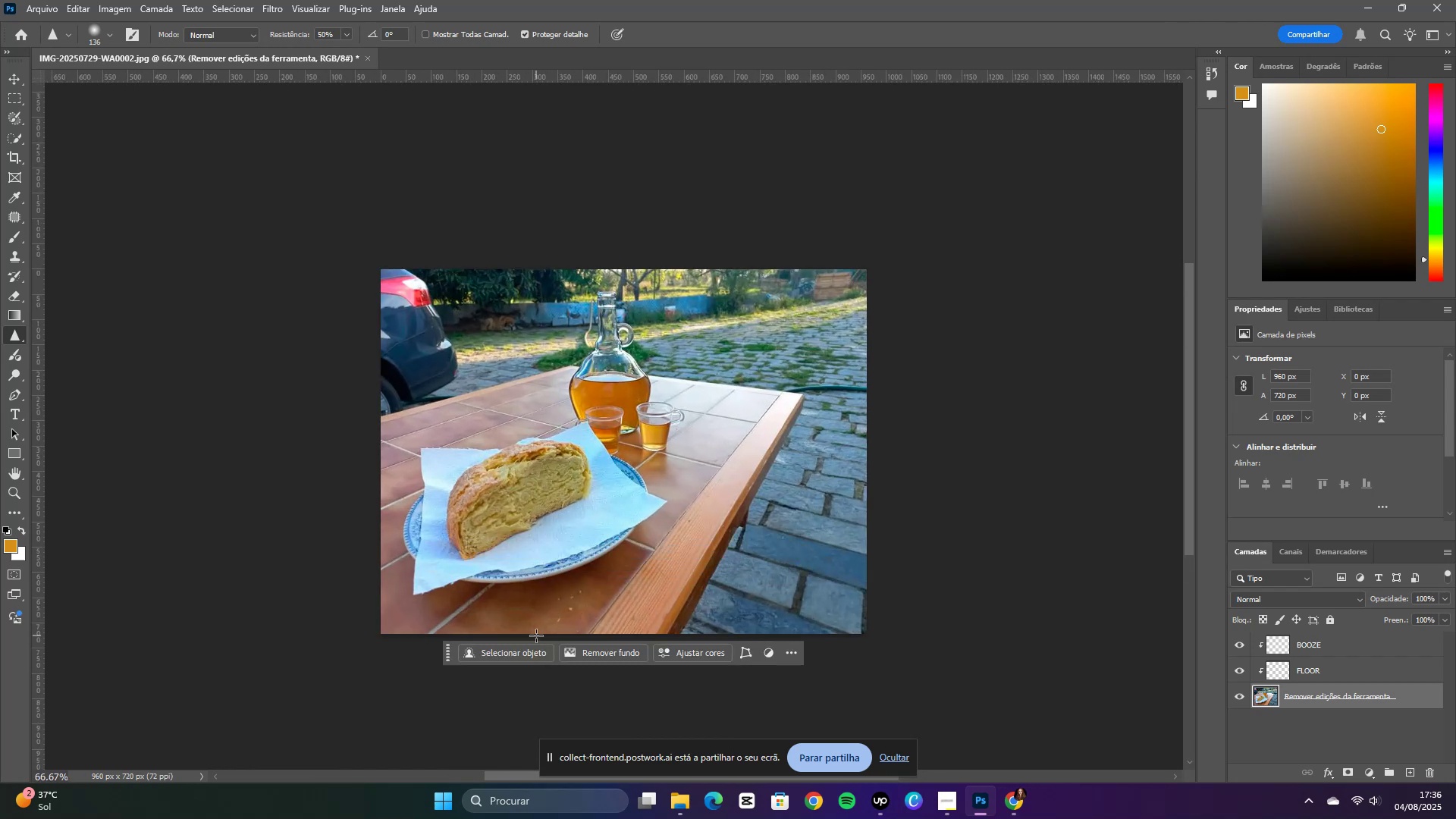 
hold_key(key=ControlLeft, duration=0.85)
 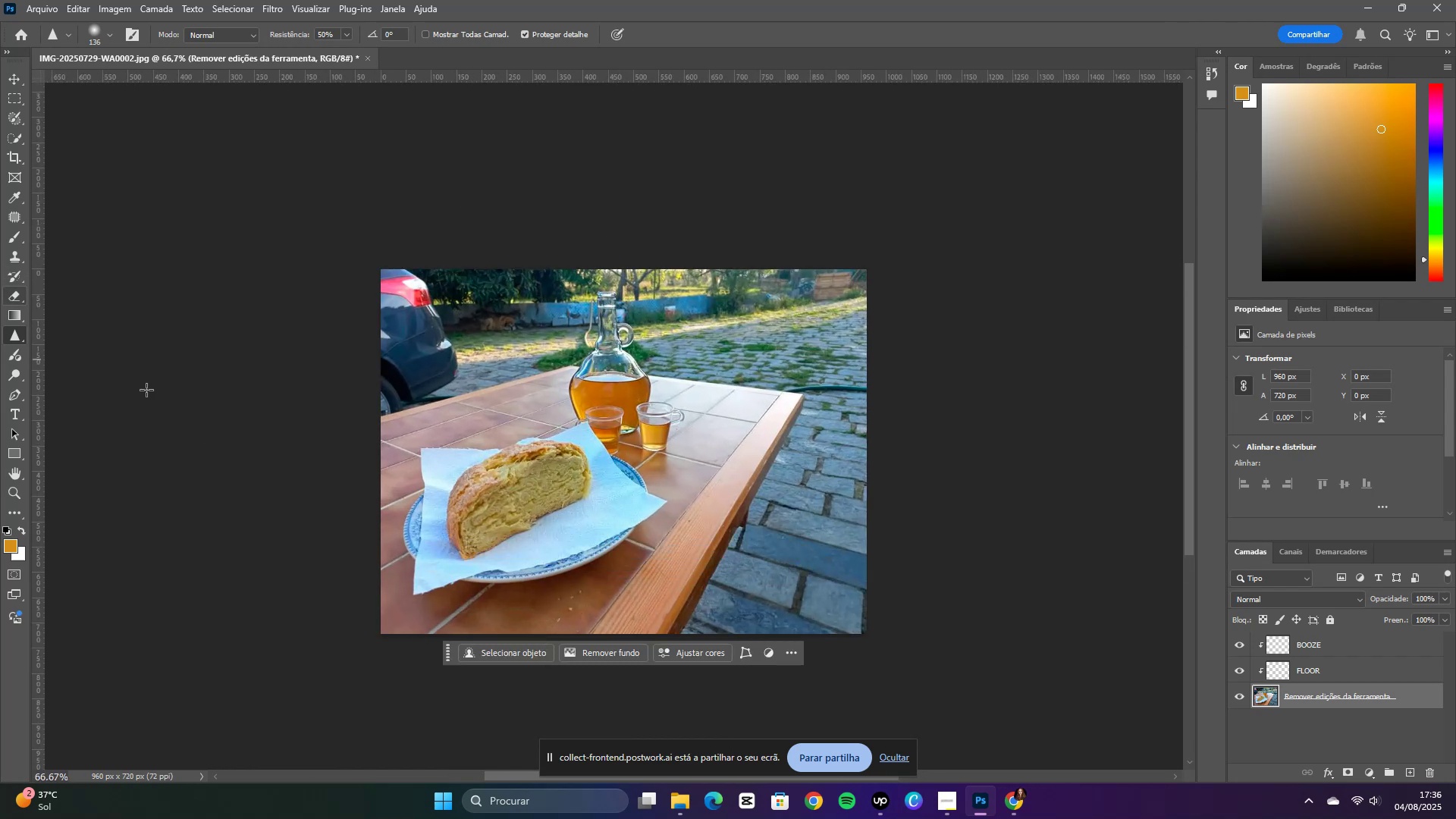 
left_click_drag(start_coordinate=[382, 428], to_coordinate=[553, 414])
 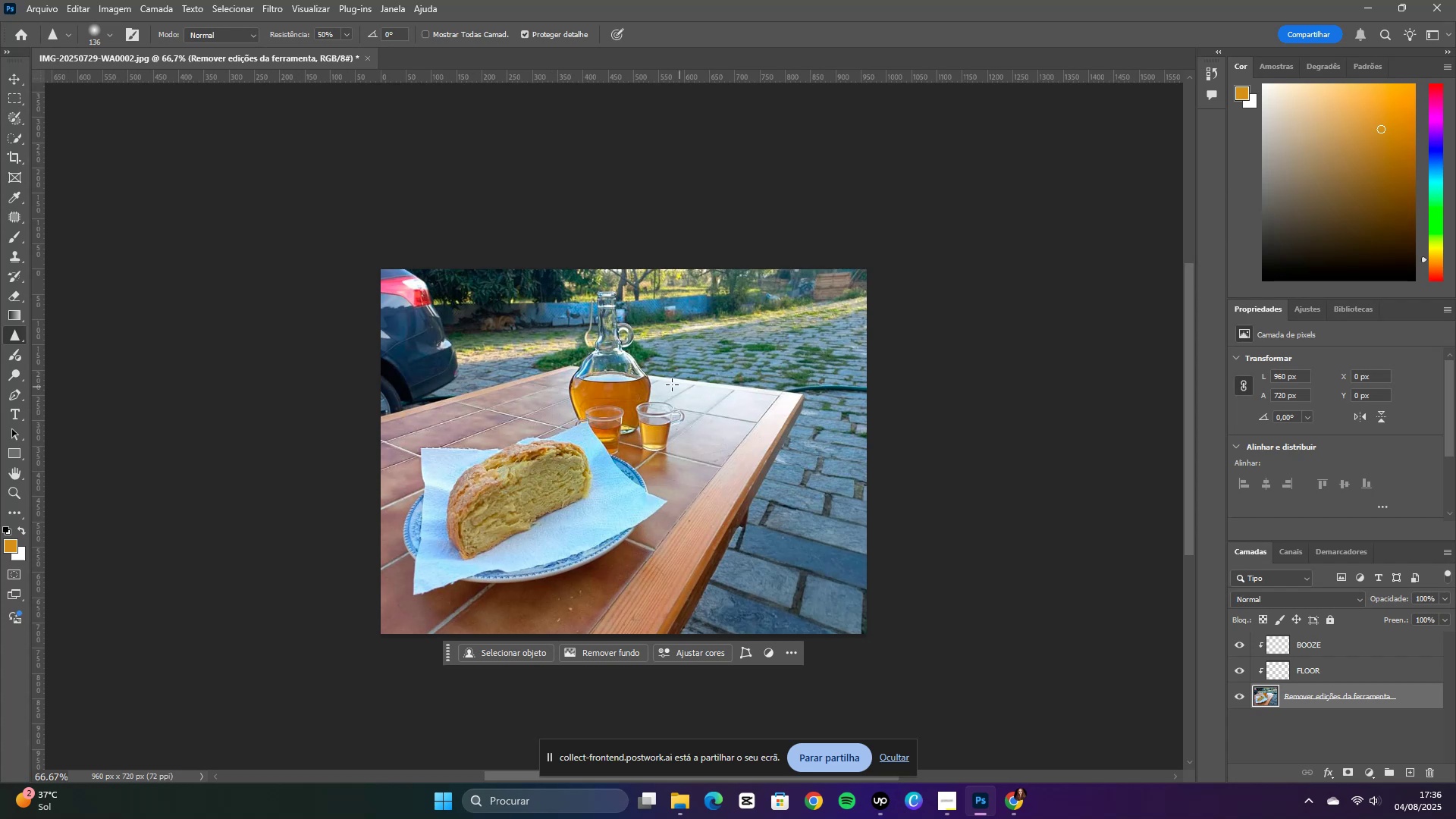 
left_click_drag(start_coordinate=[664, 383], to_coordinate=[333, 594])
 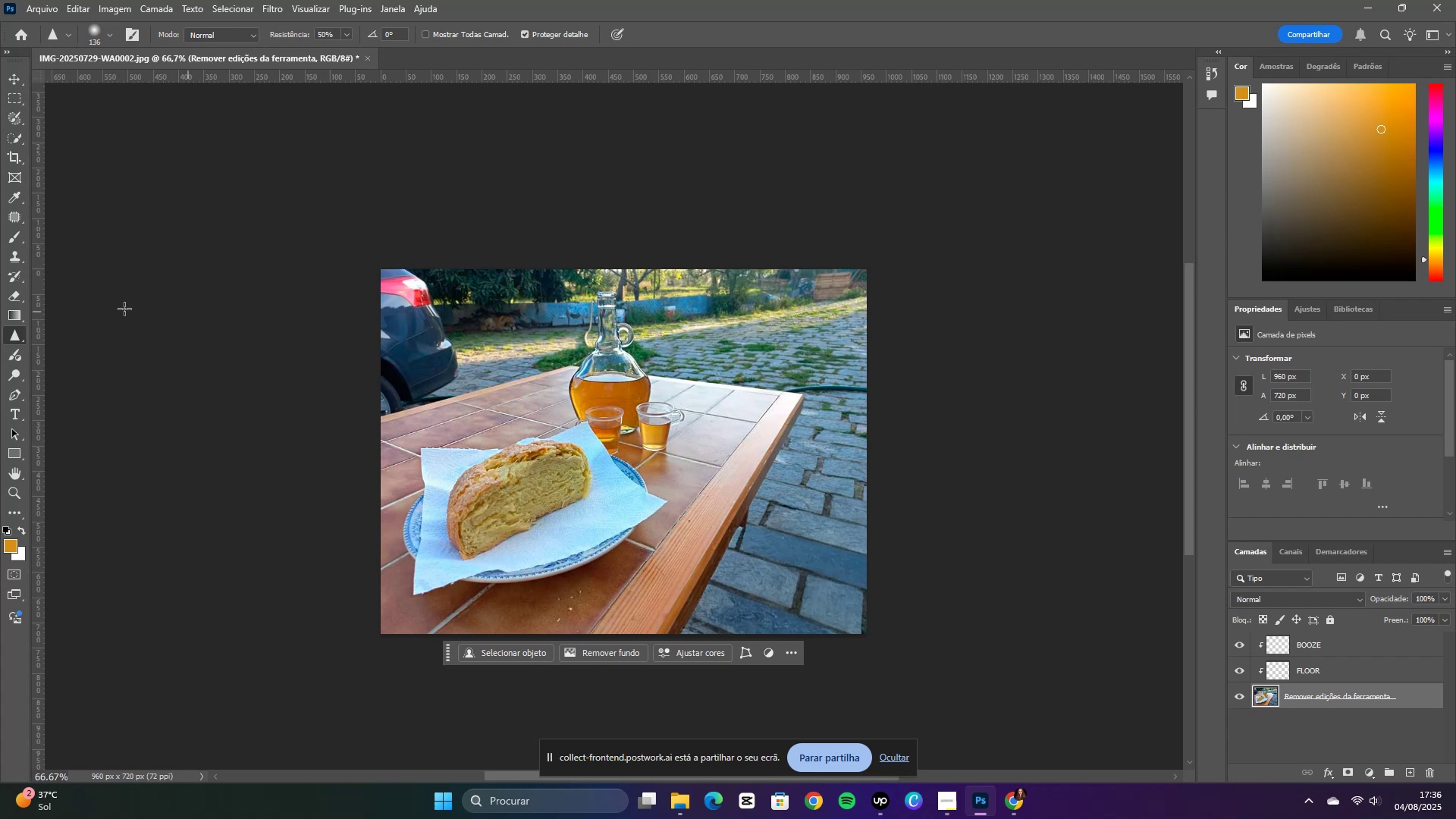 
left_click([529, 653])
 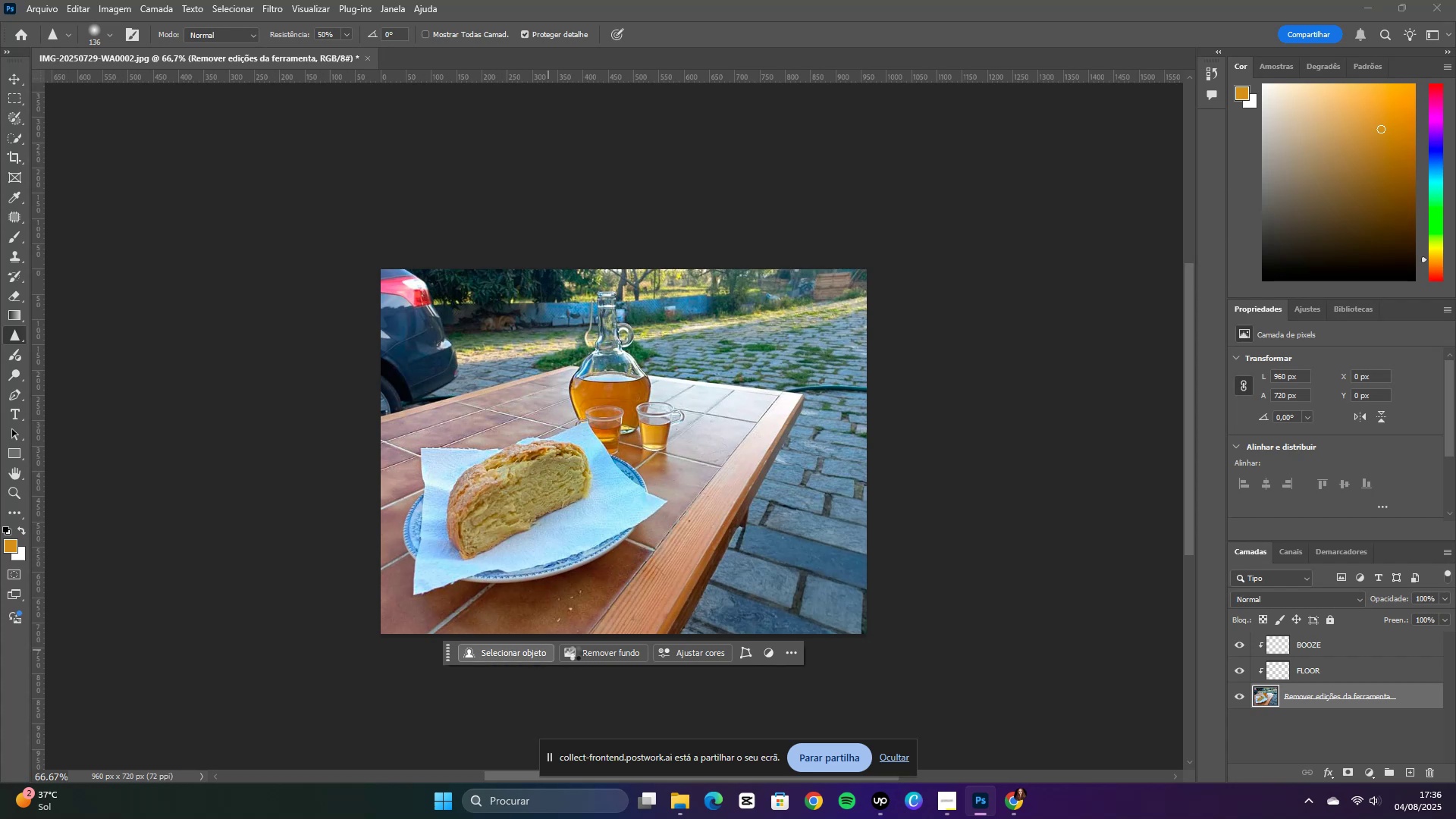 
mouse_move([503, 643])
 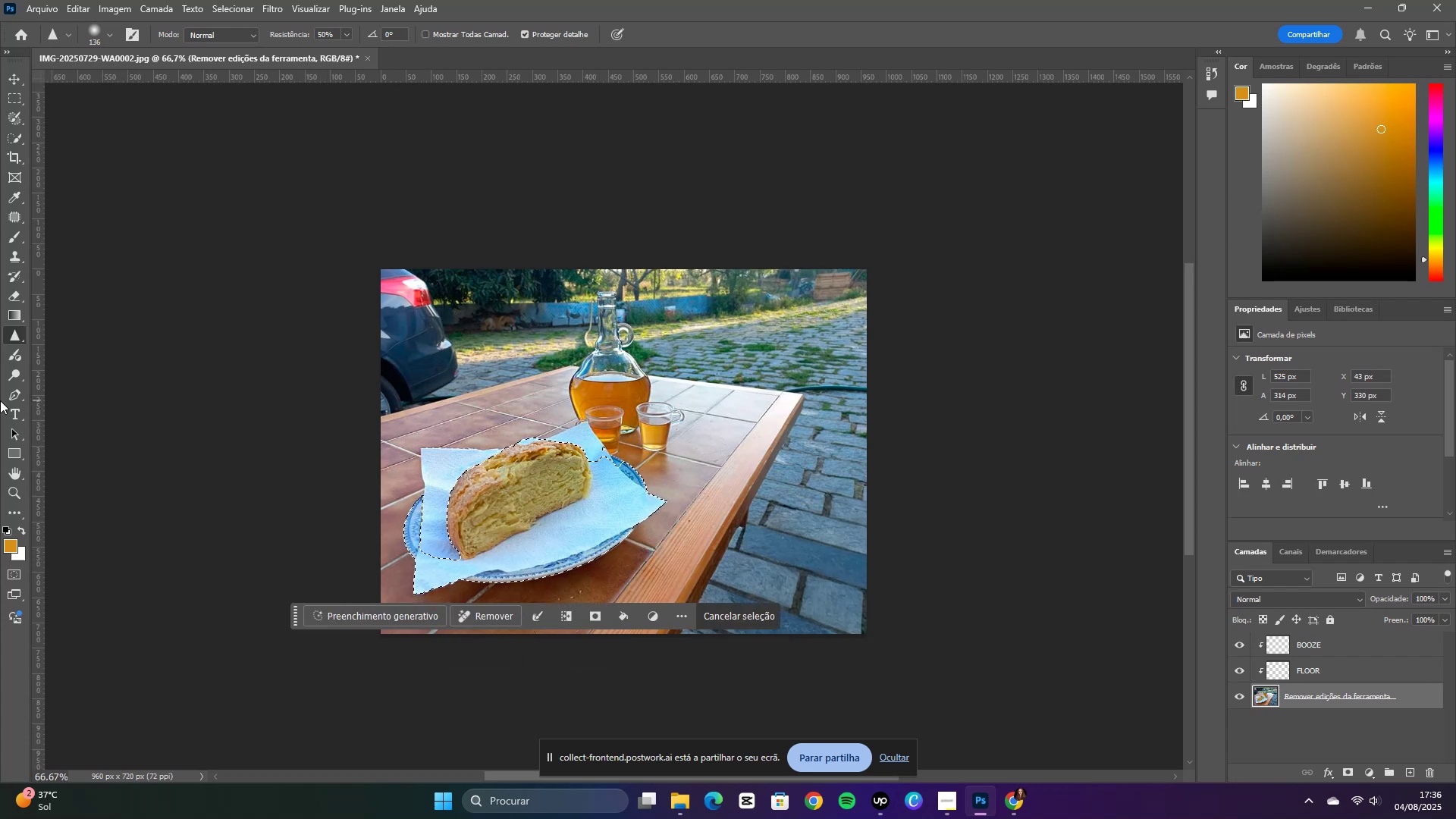 
wait(6.23)
 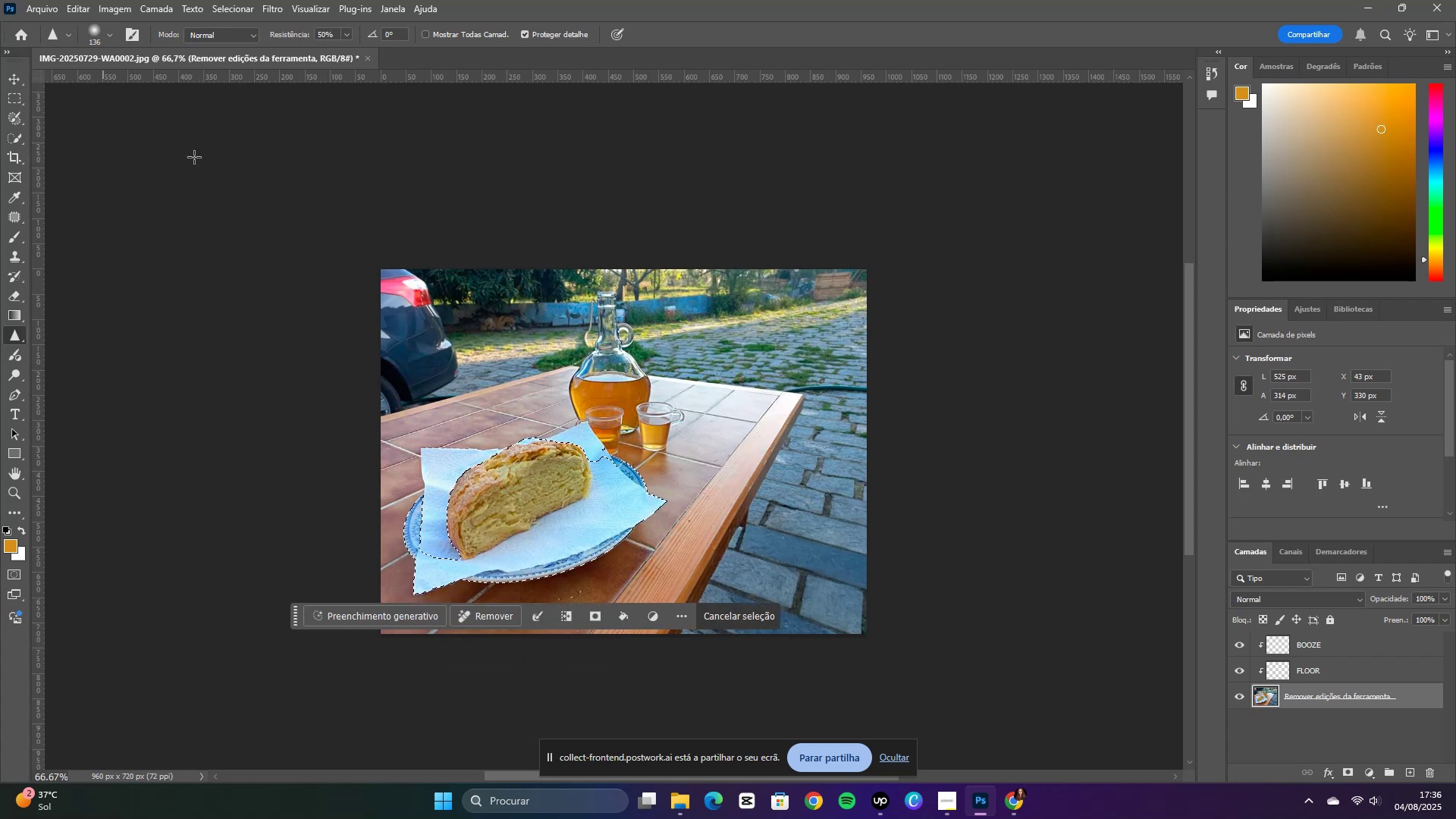 
left_click([13, 141])
 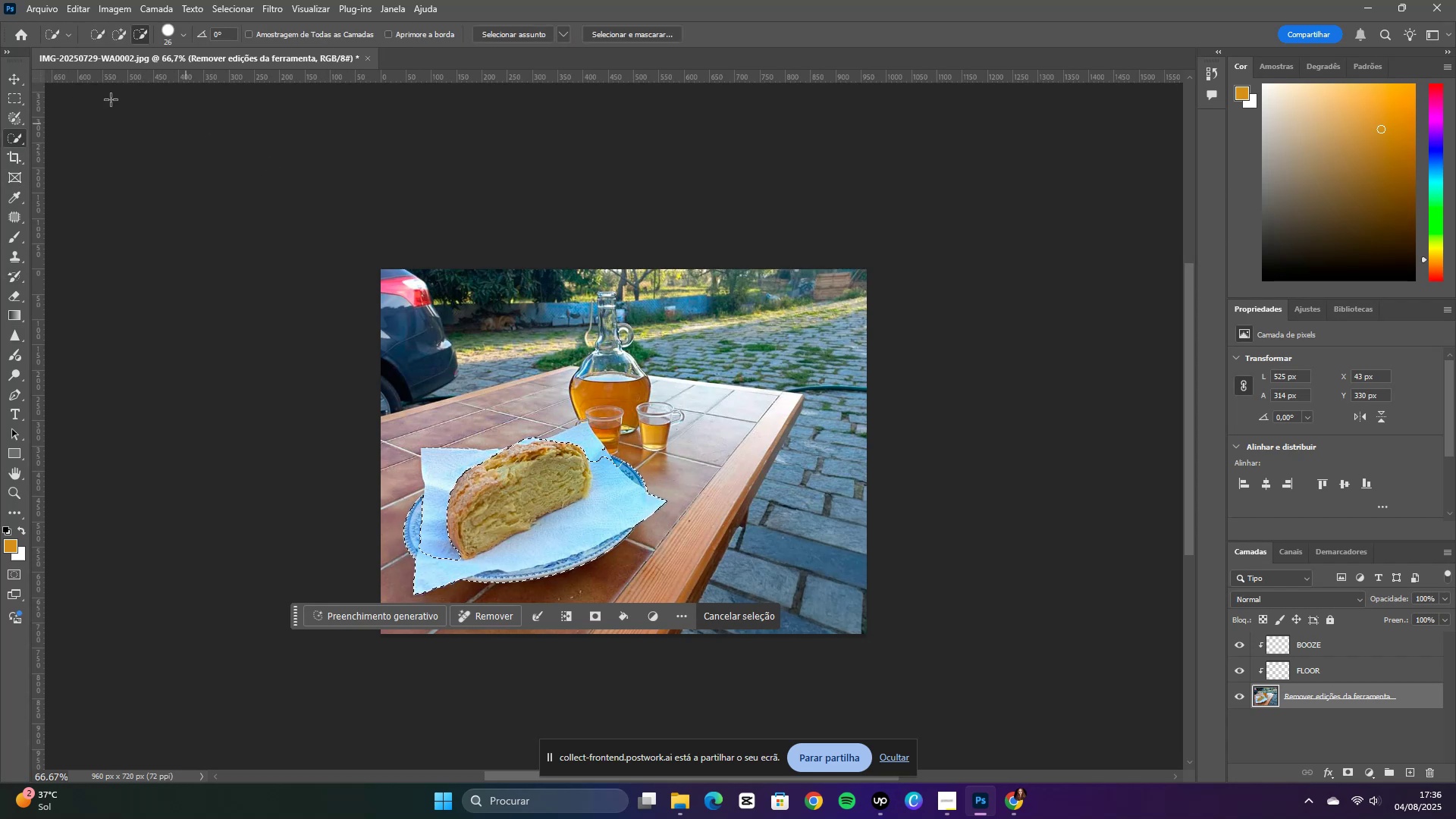 
left_click([117, 33])
 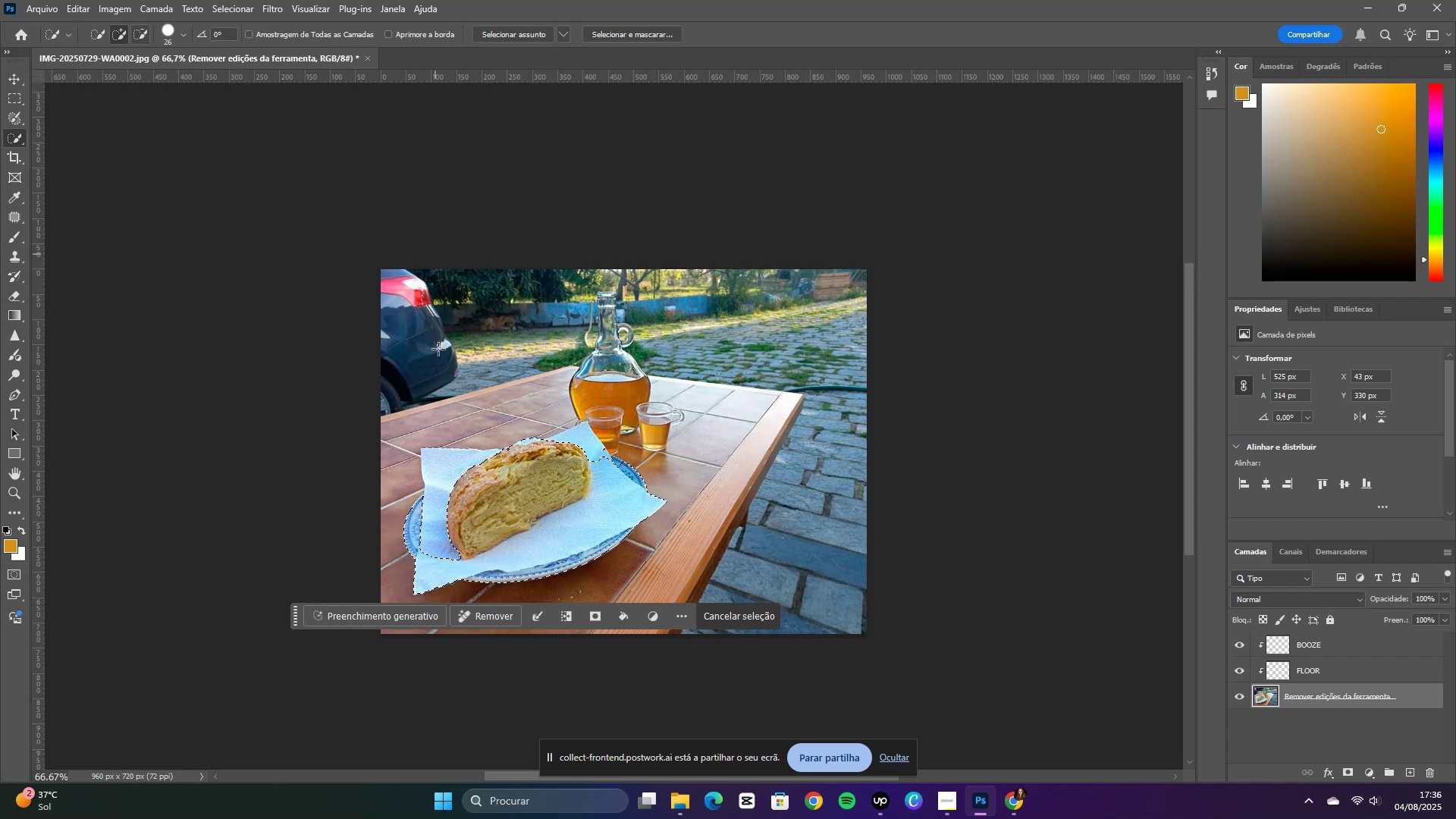 
left_click_drag(start_coordinate=[426, 353], to_coordinate=[405, 409])
 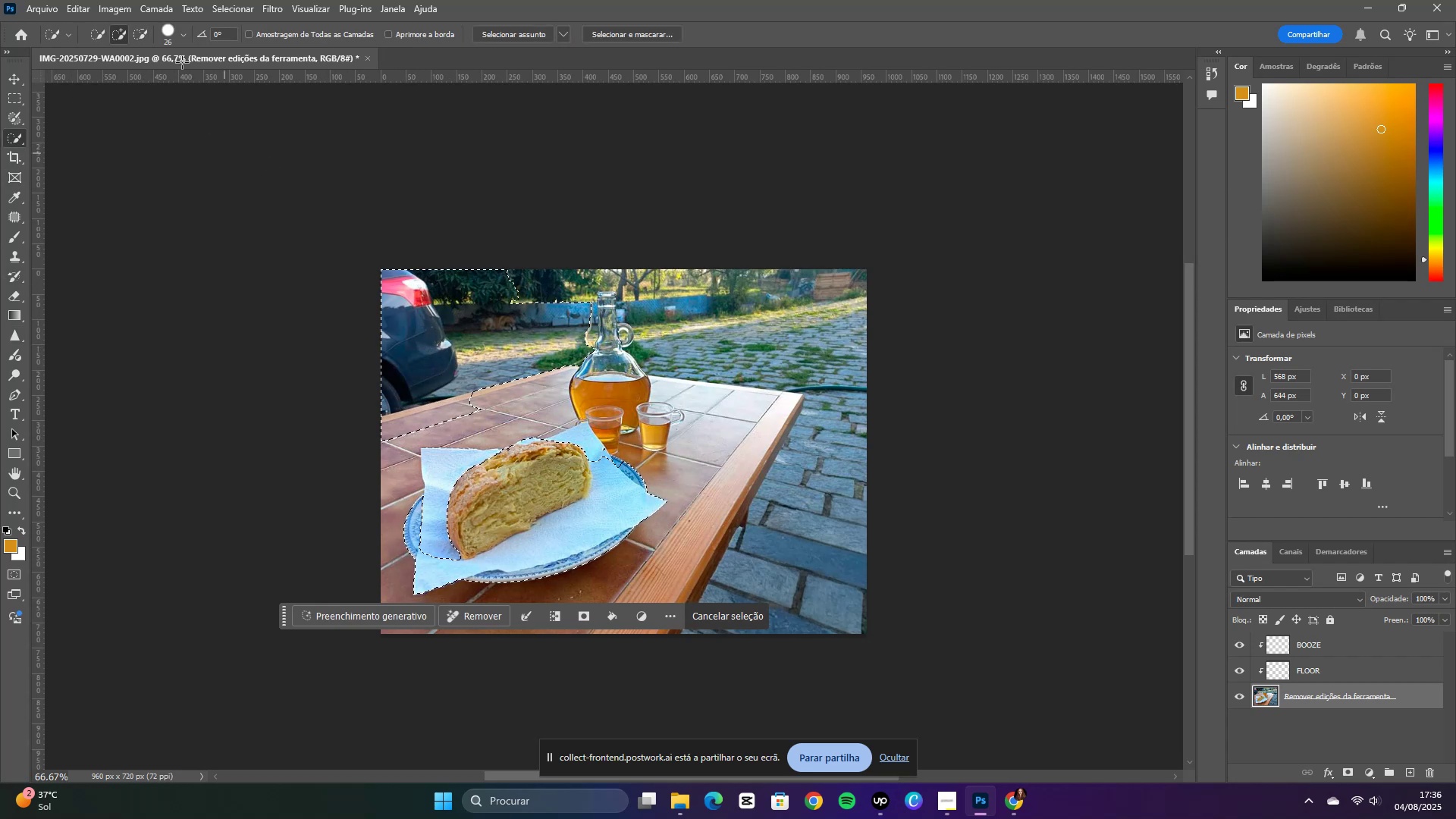 
left_click([140, 34])
 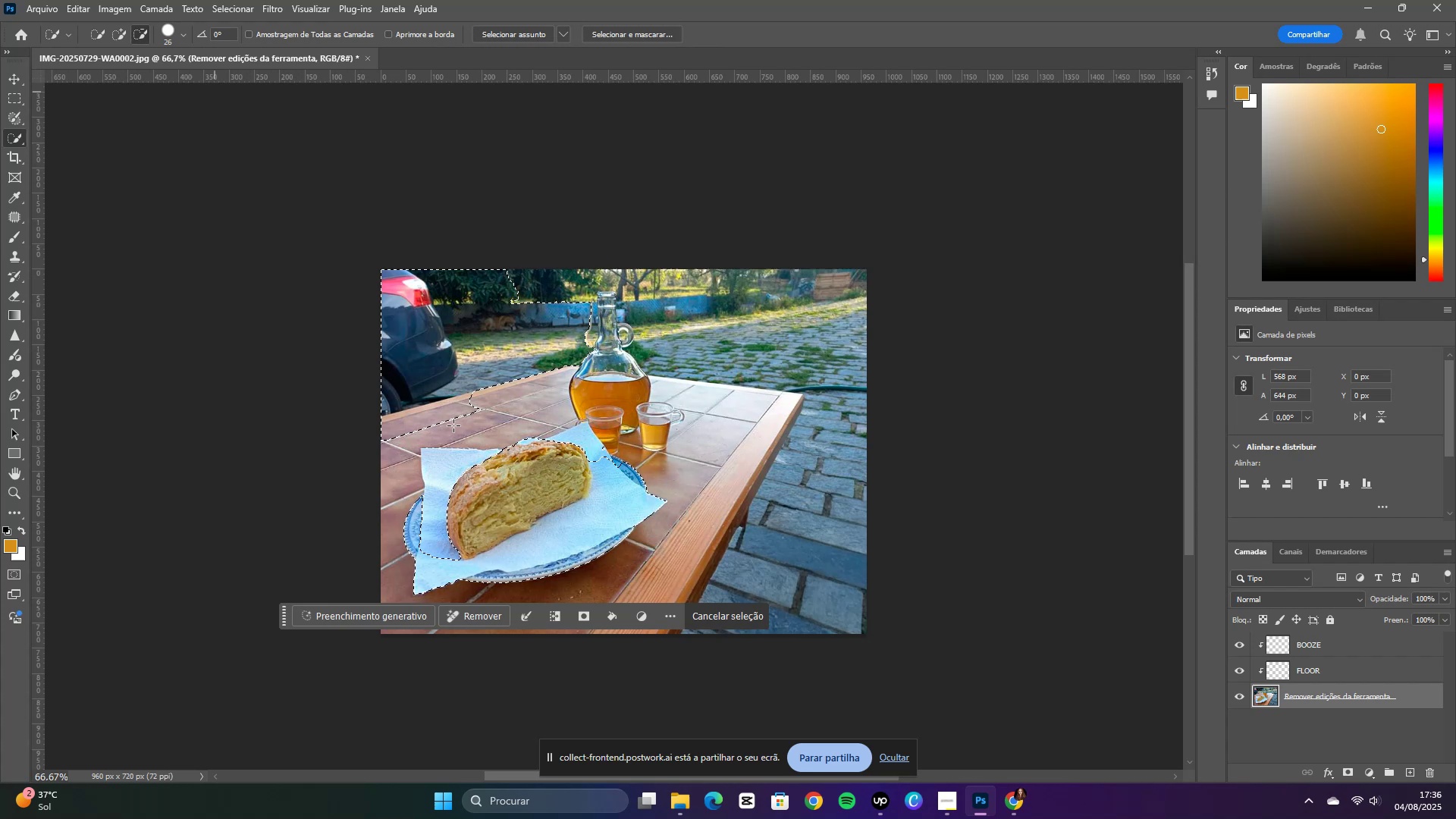 
left_click_drag(start_coordinate=[479, 540], to_coordinate=[388, 436])
 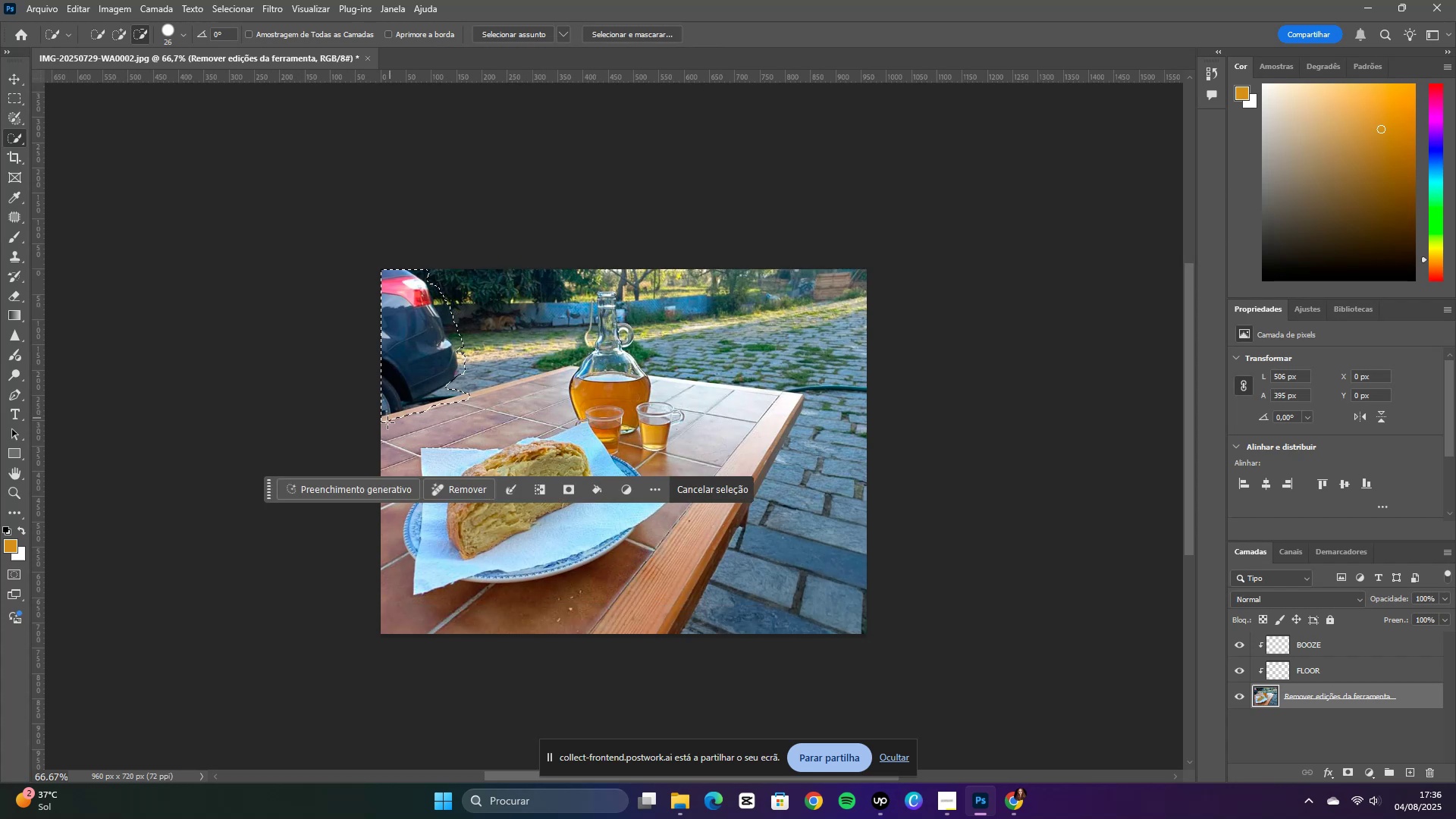 
left_click_drag(start_coordinate=[385, 425], to_coordinate=[485, 388])
 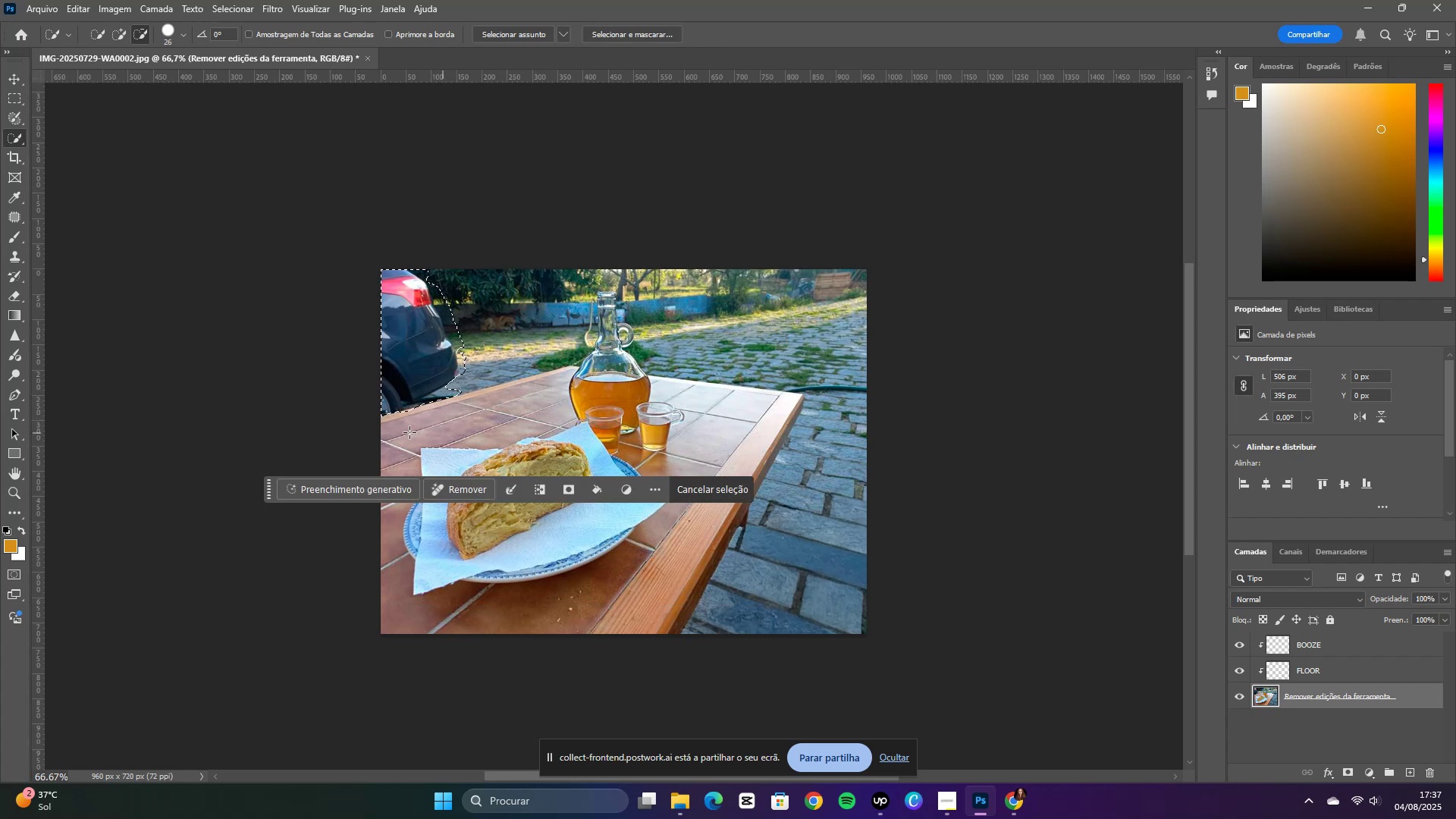 
left_click_drag(start_coordinate=[402, 419], to_coordinate=[435, 410])
 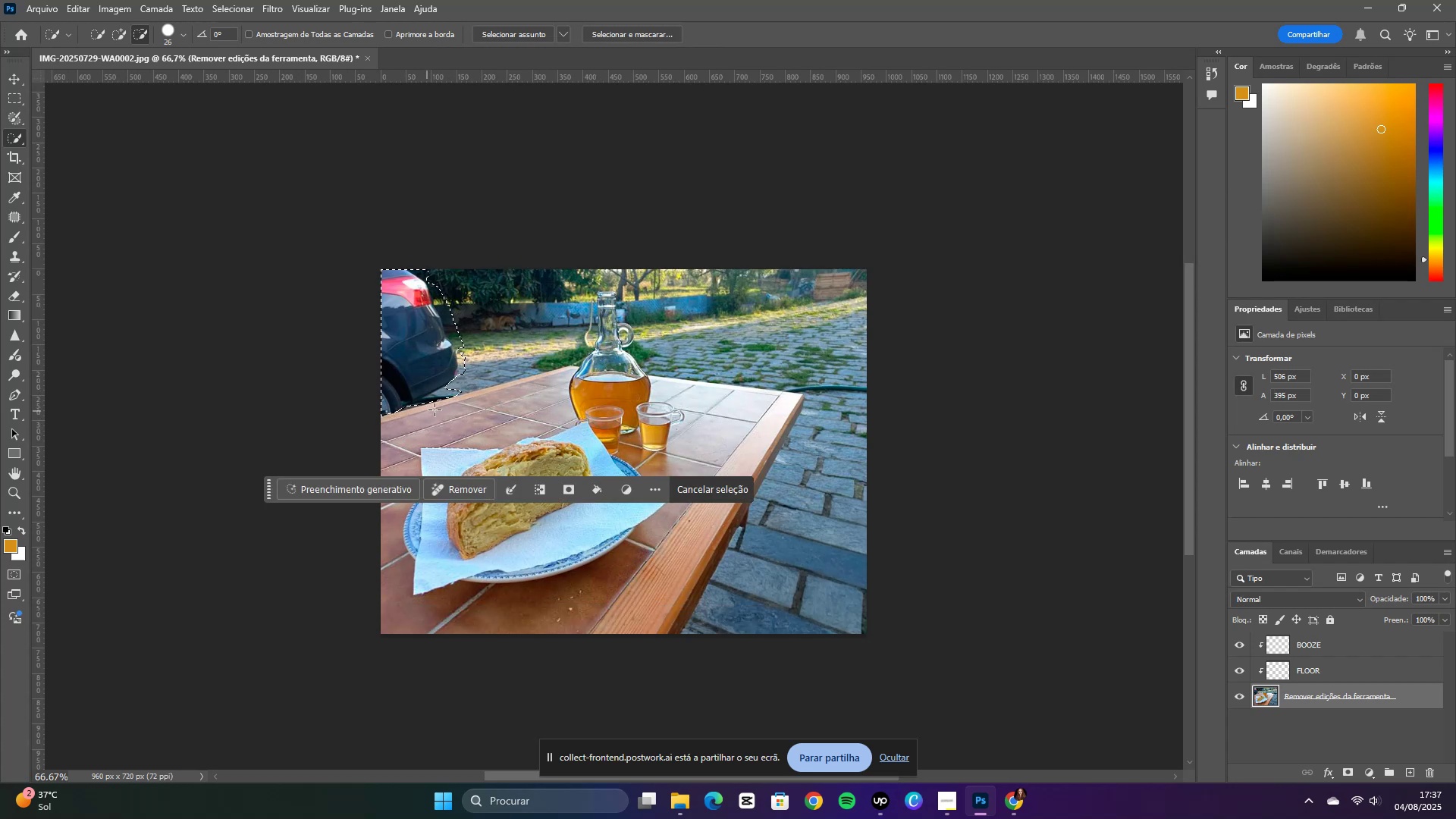 
left_click_drag(start_coordinate=[472, 406], to_coordinate=[494, 406])
 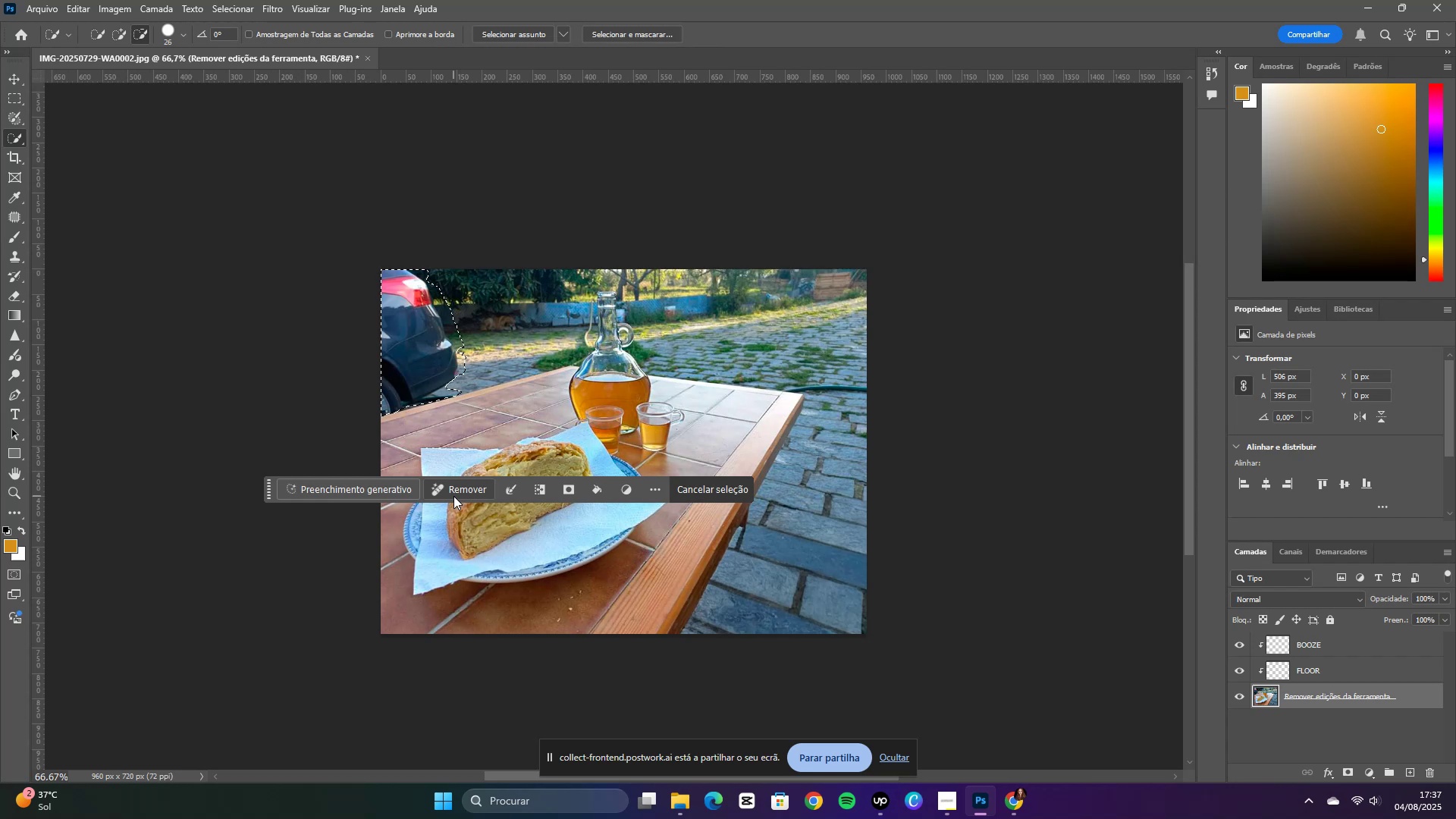 
left_click([453, 496])
 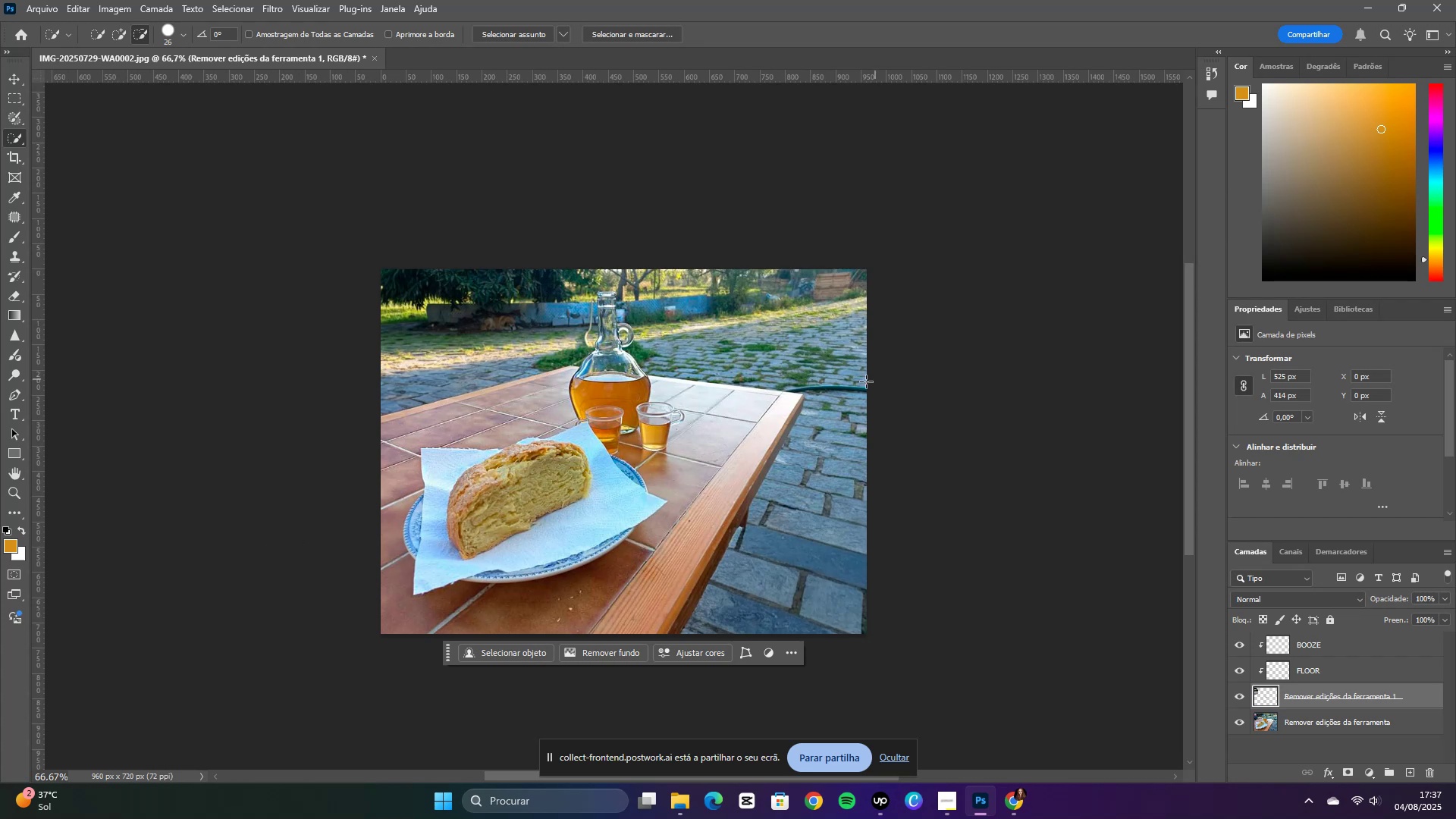 
wait(26.11)
 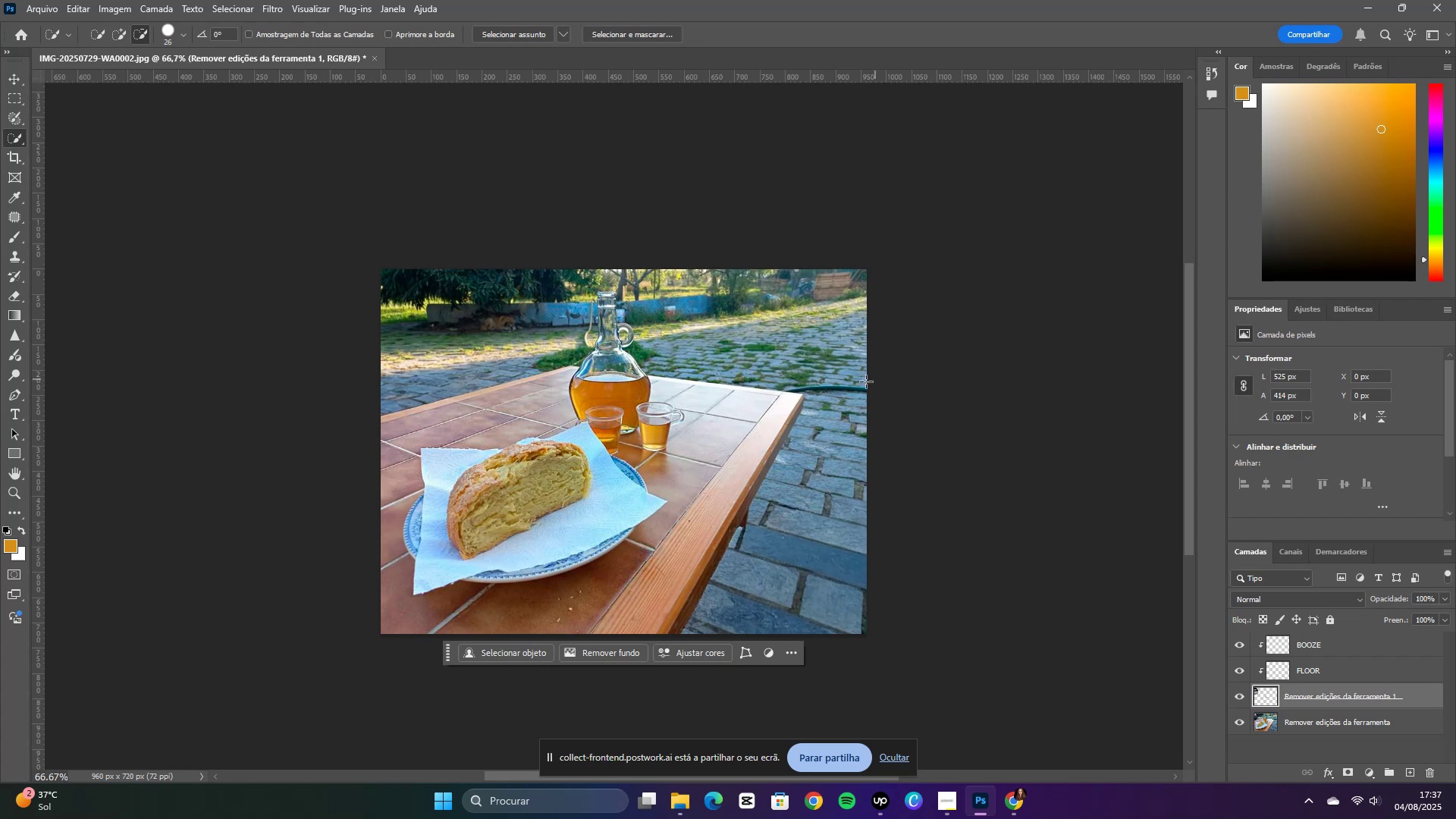 
left_click_drag(start_coordinate=[814, 387], to_coordinate=[864, 388])
 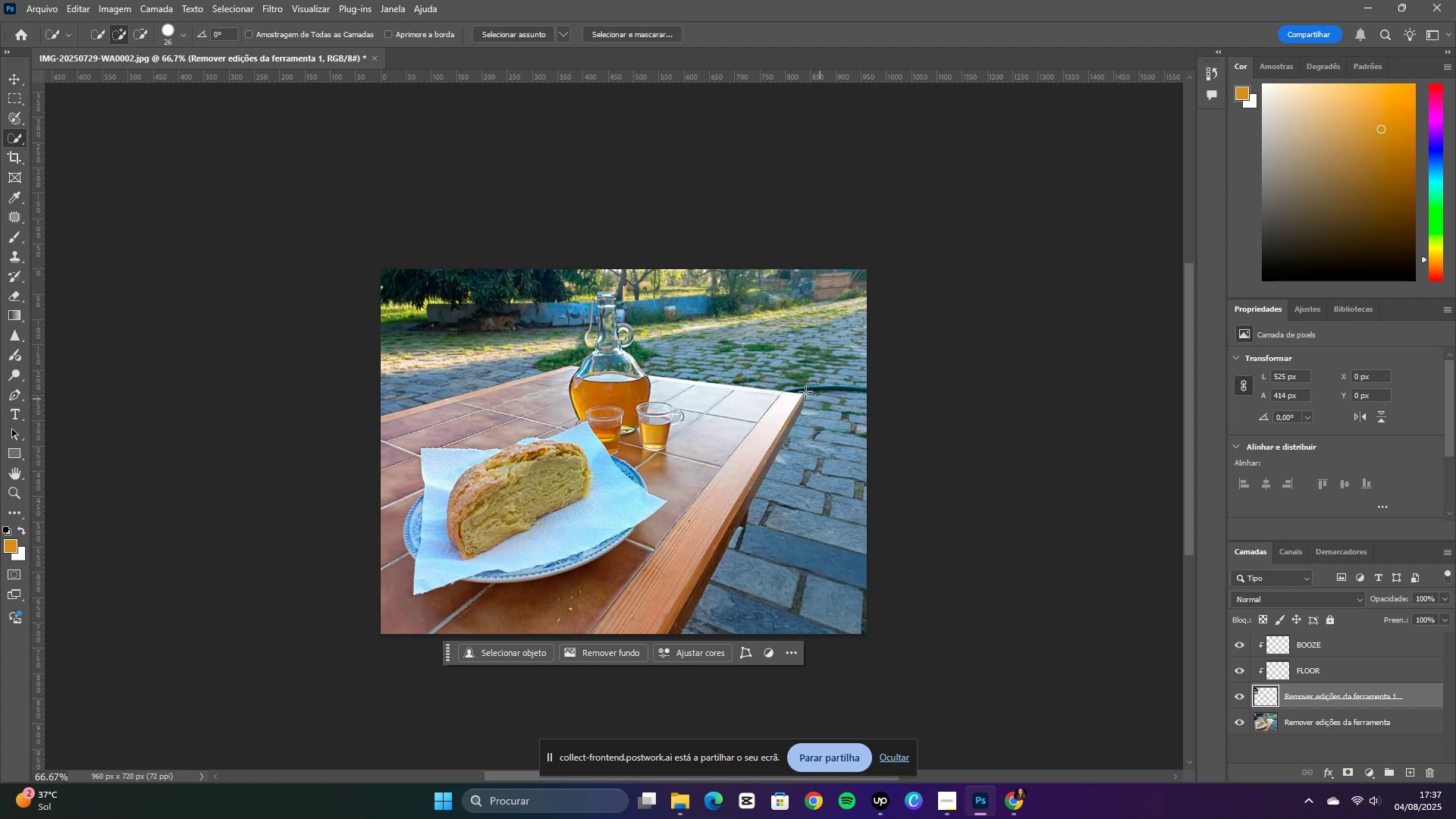 
left_click_drag(start_coordinate=[804, 387], to_coordinate=[814, 387])
 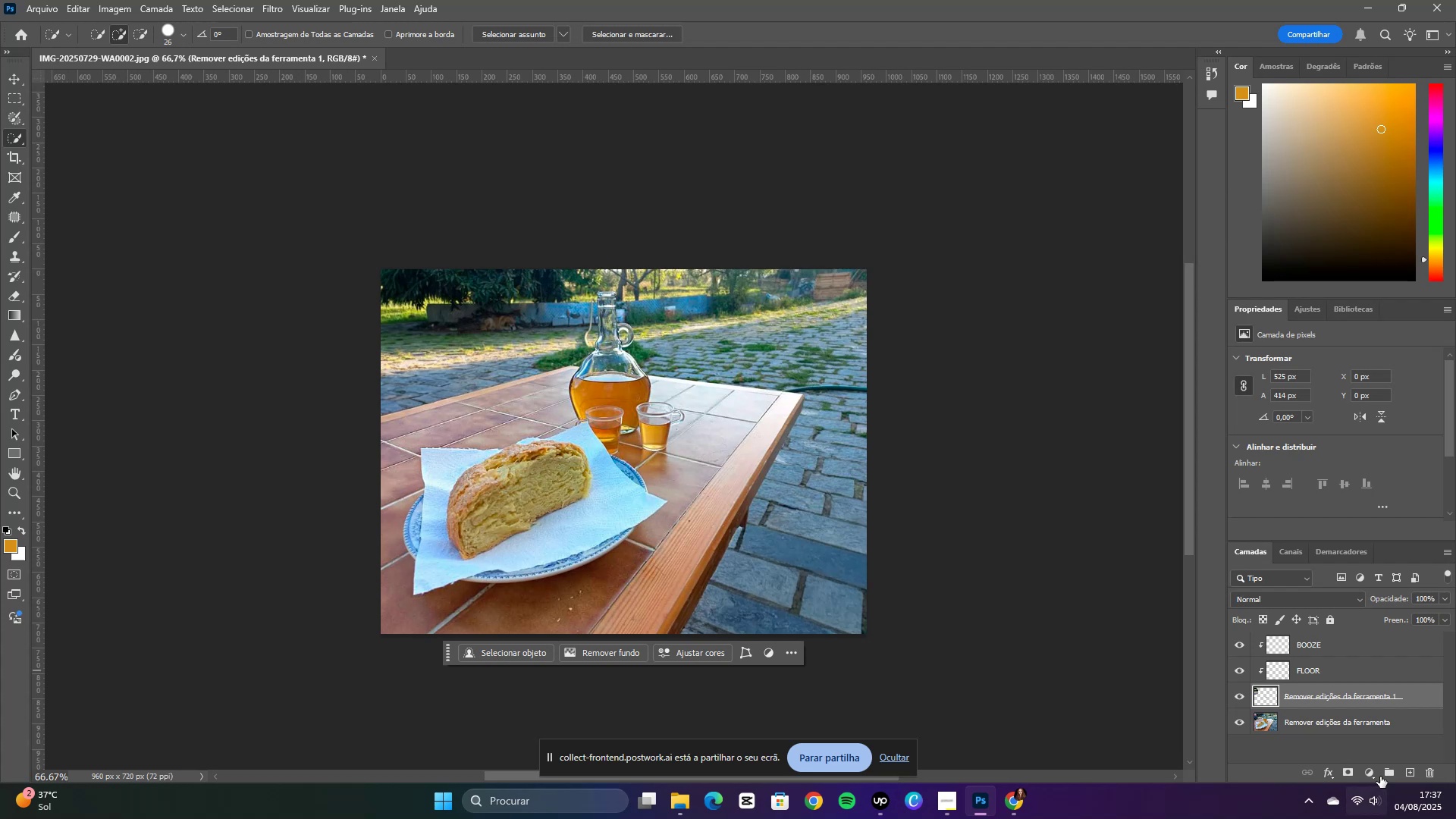 
left_click([1354, 720])
 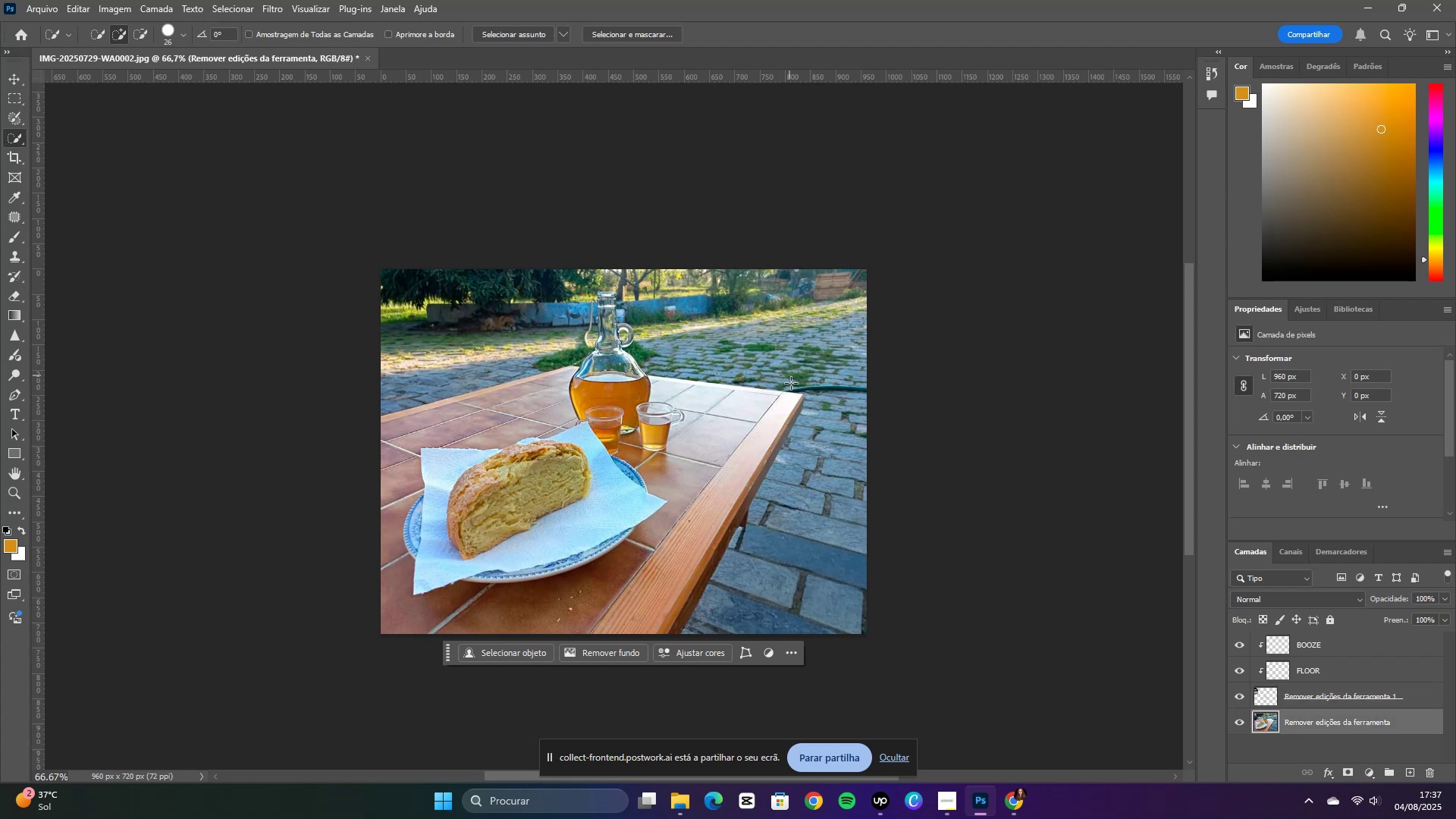 
left_click_drag(start_coordinate=[791, 388], to_coordinate=[809, 388])
 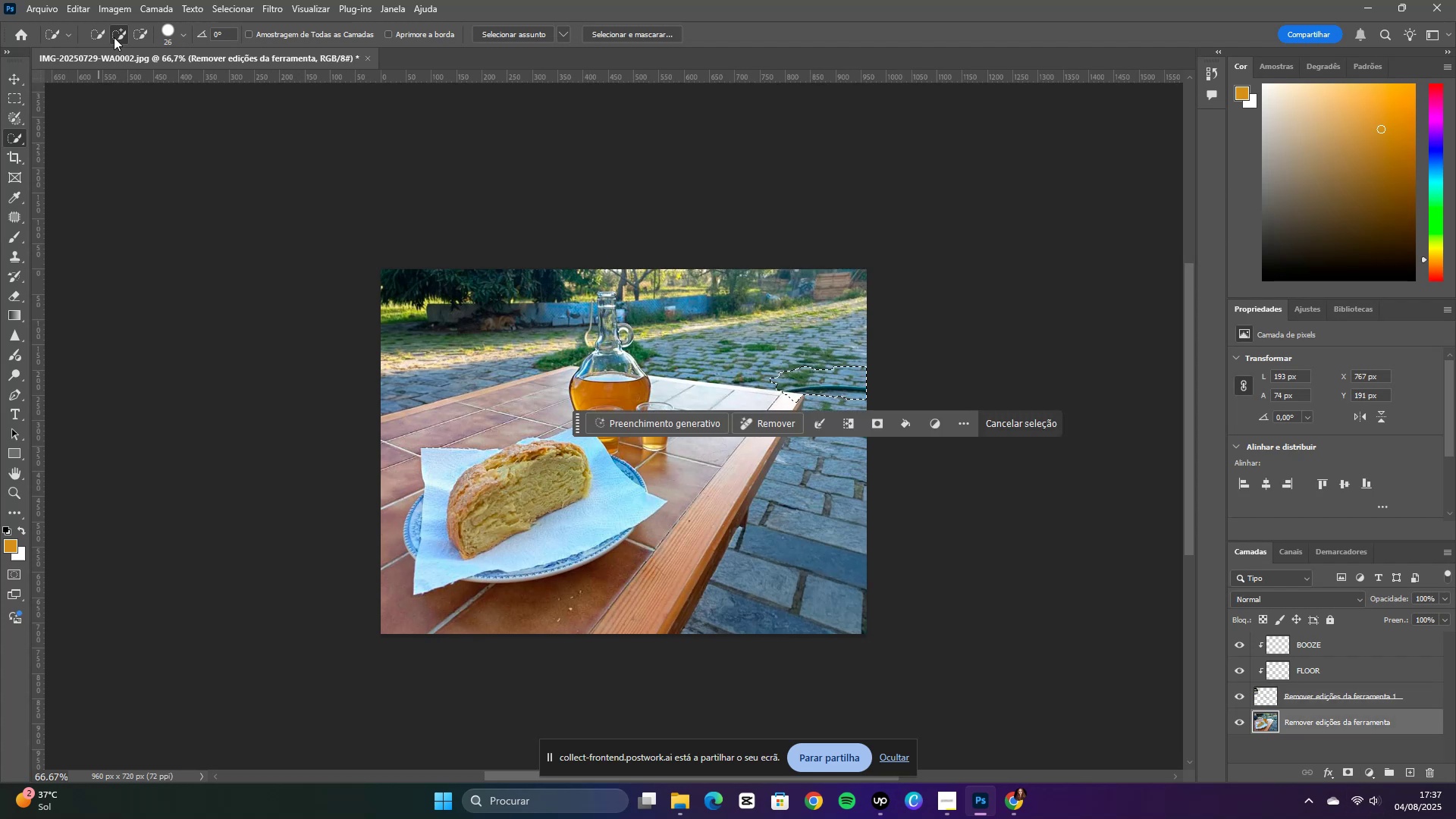 
left_click([139, 34])
 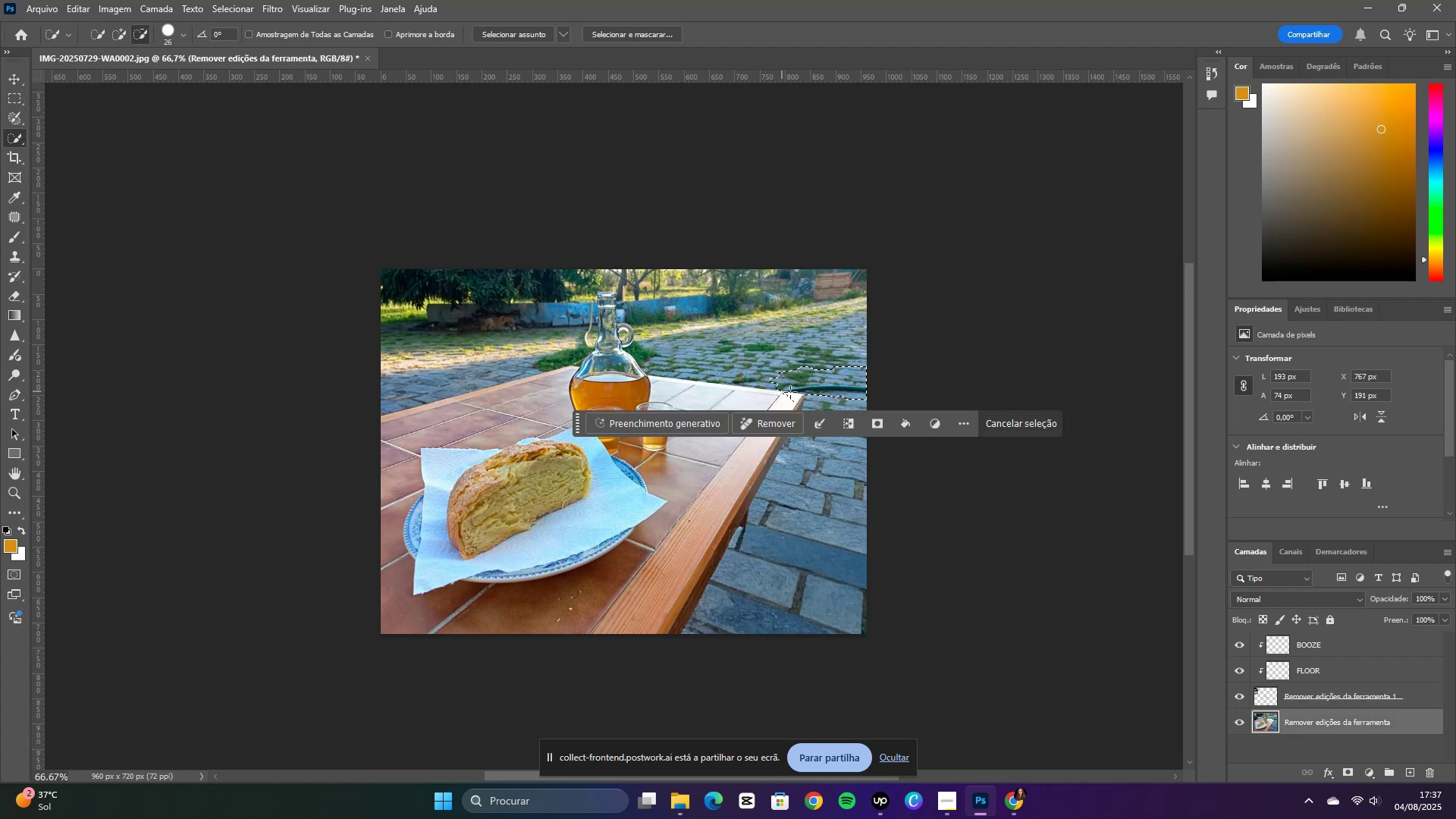 
left_click_drag(start_coordinate=[778, 394], to_coordinate=[780, 401])
 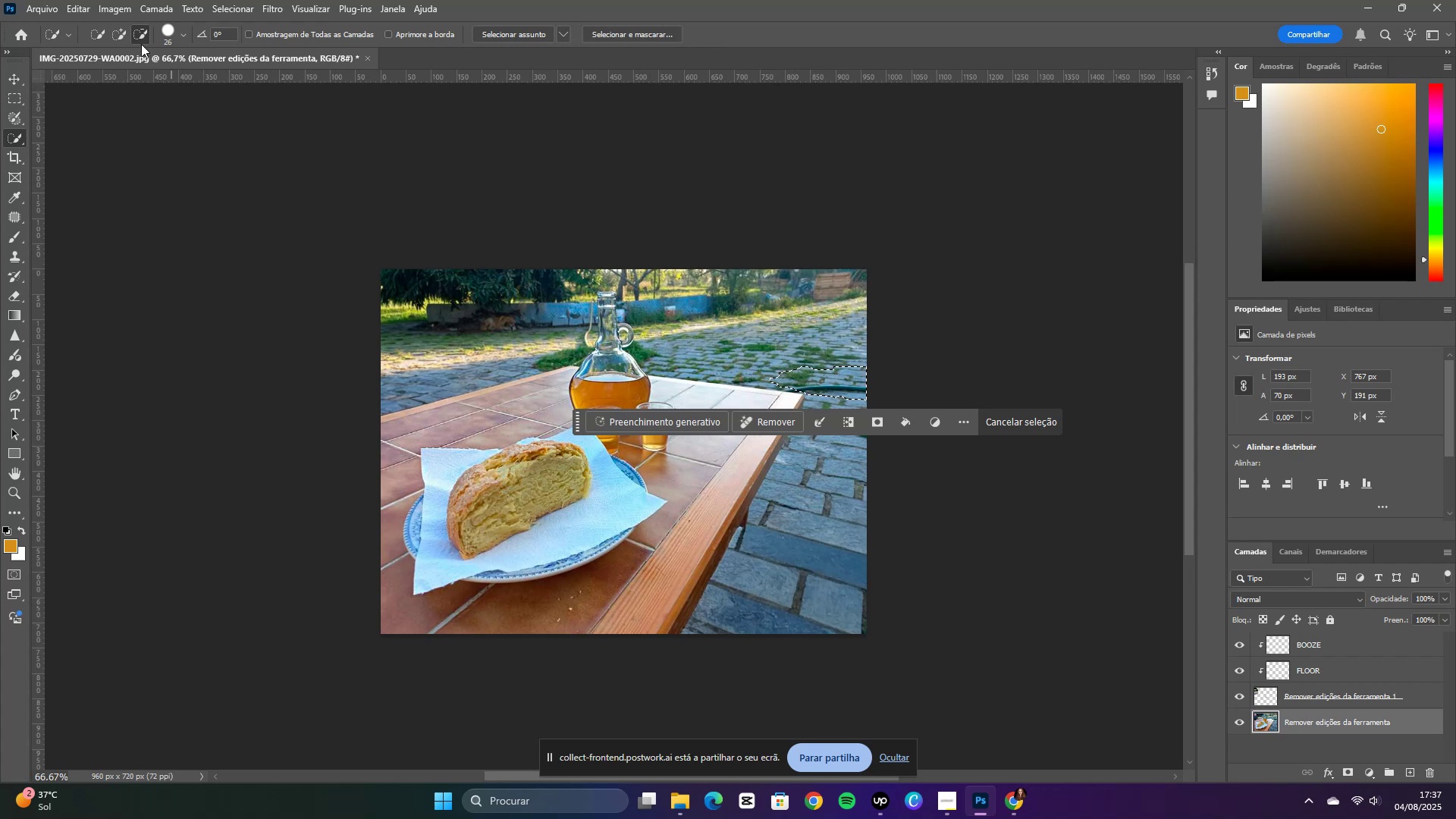 
left_click([127, 35])
 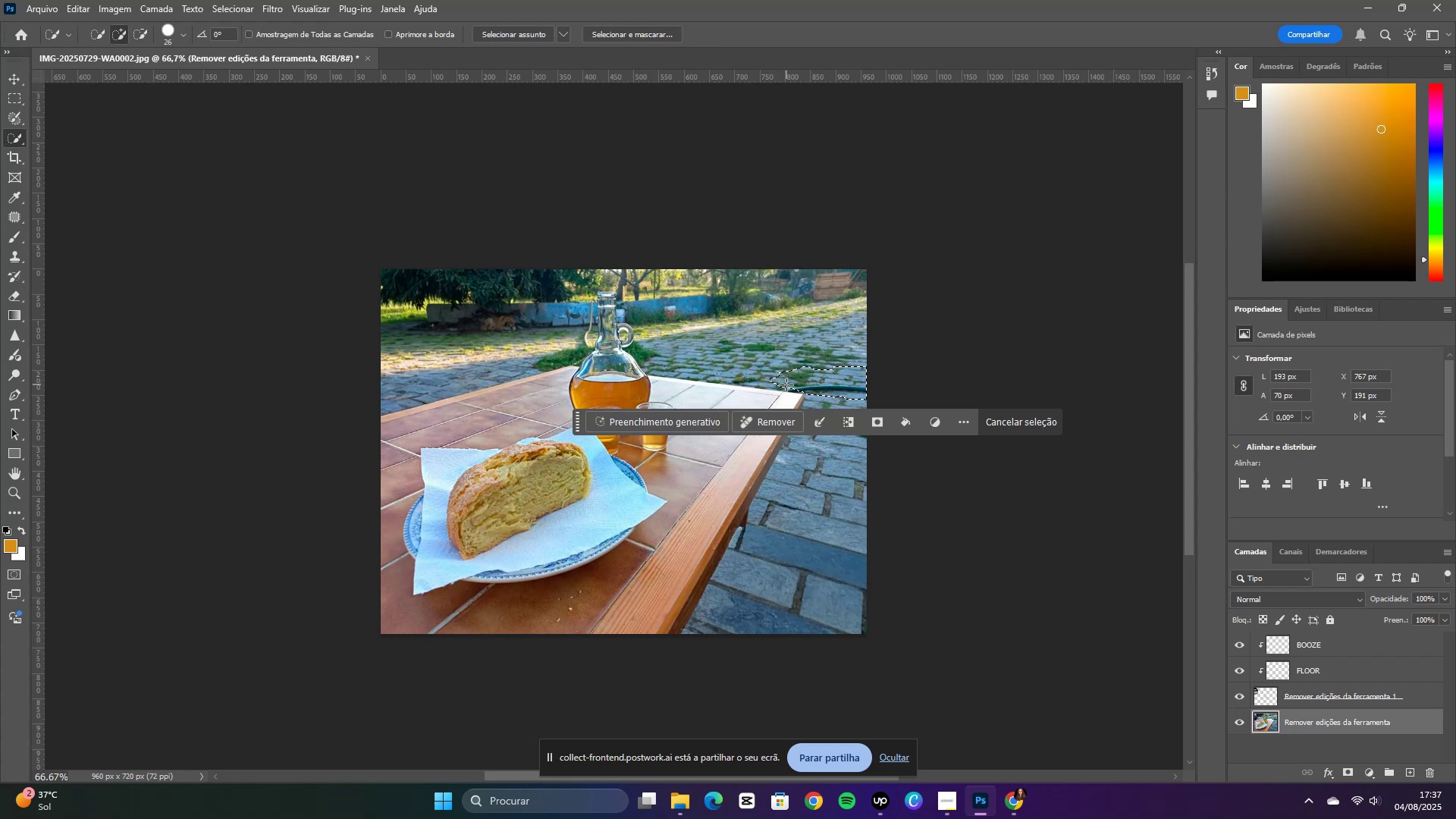 
left_click([786, 385])
 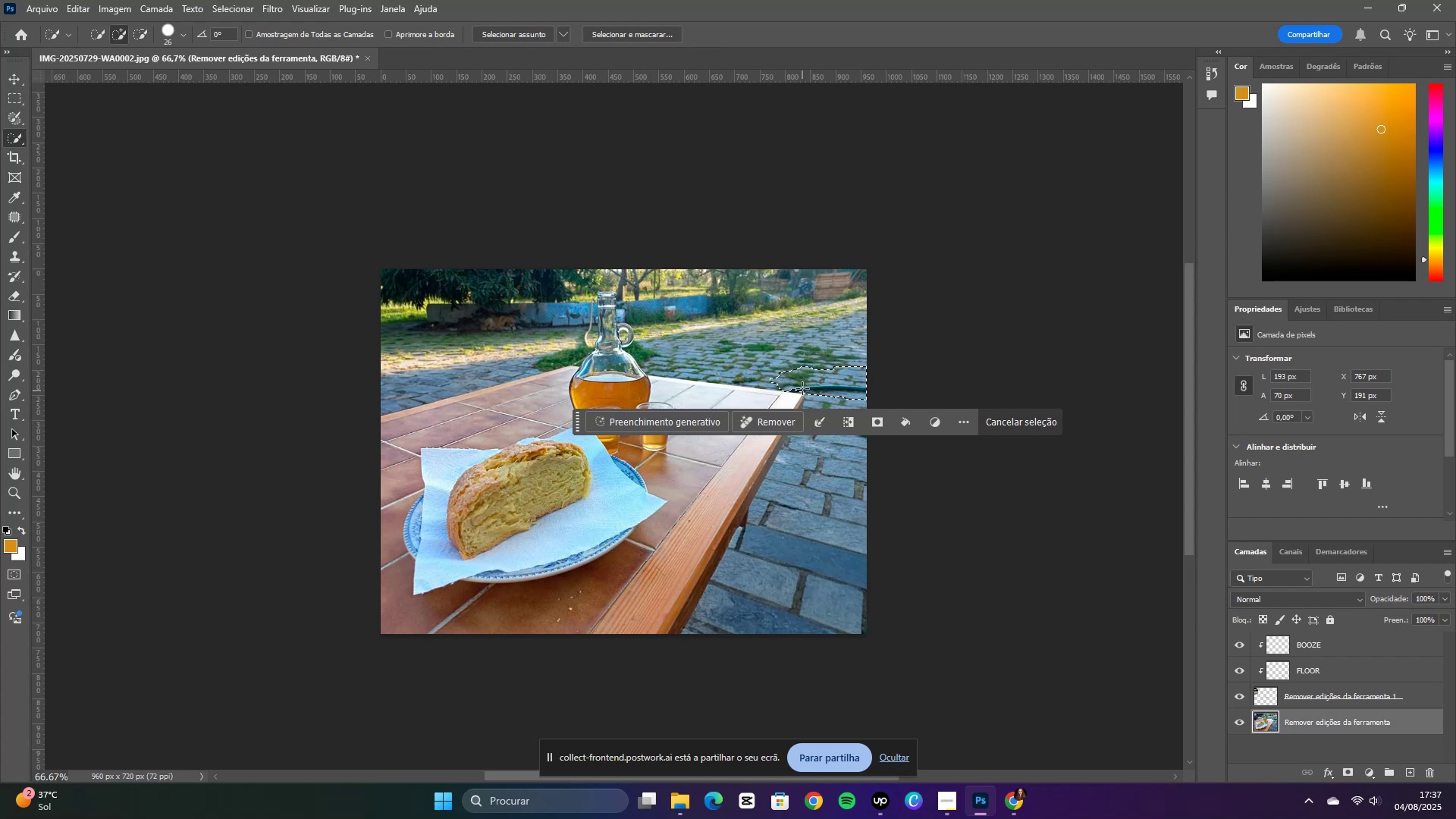 
left_click([800, 387])
 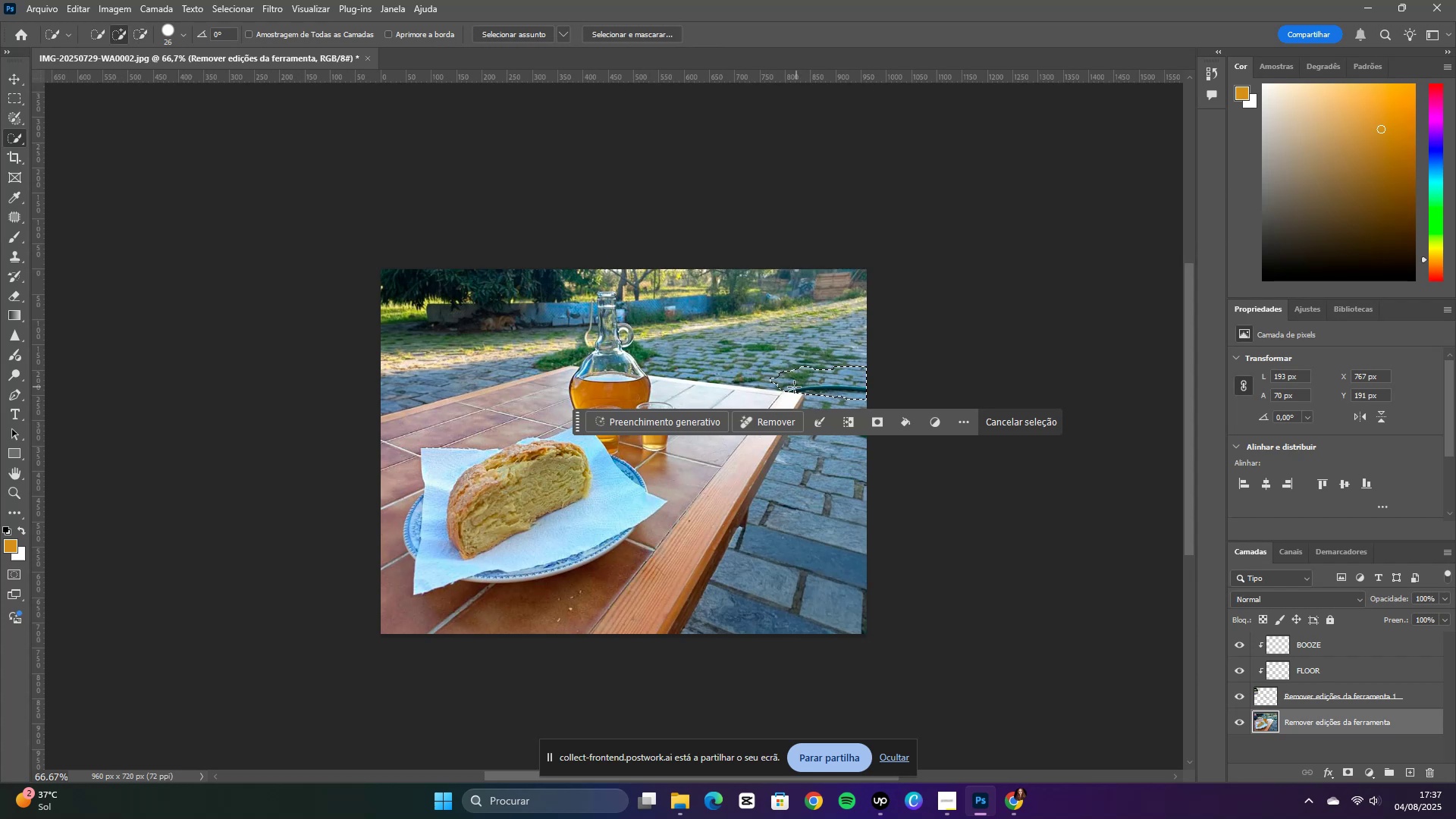 
left_click([792, 387])
 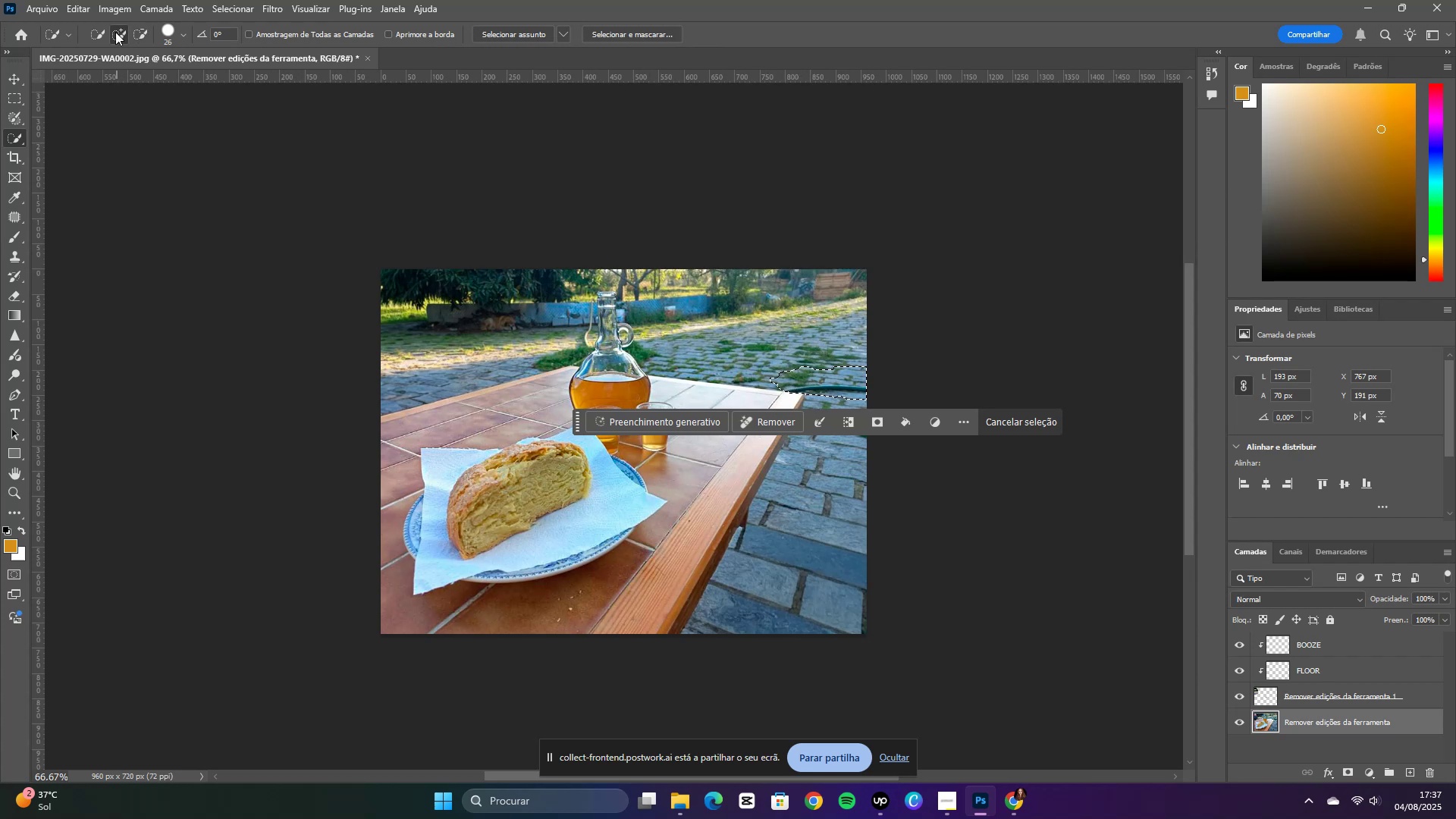 
left_click([137, 33])
 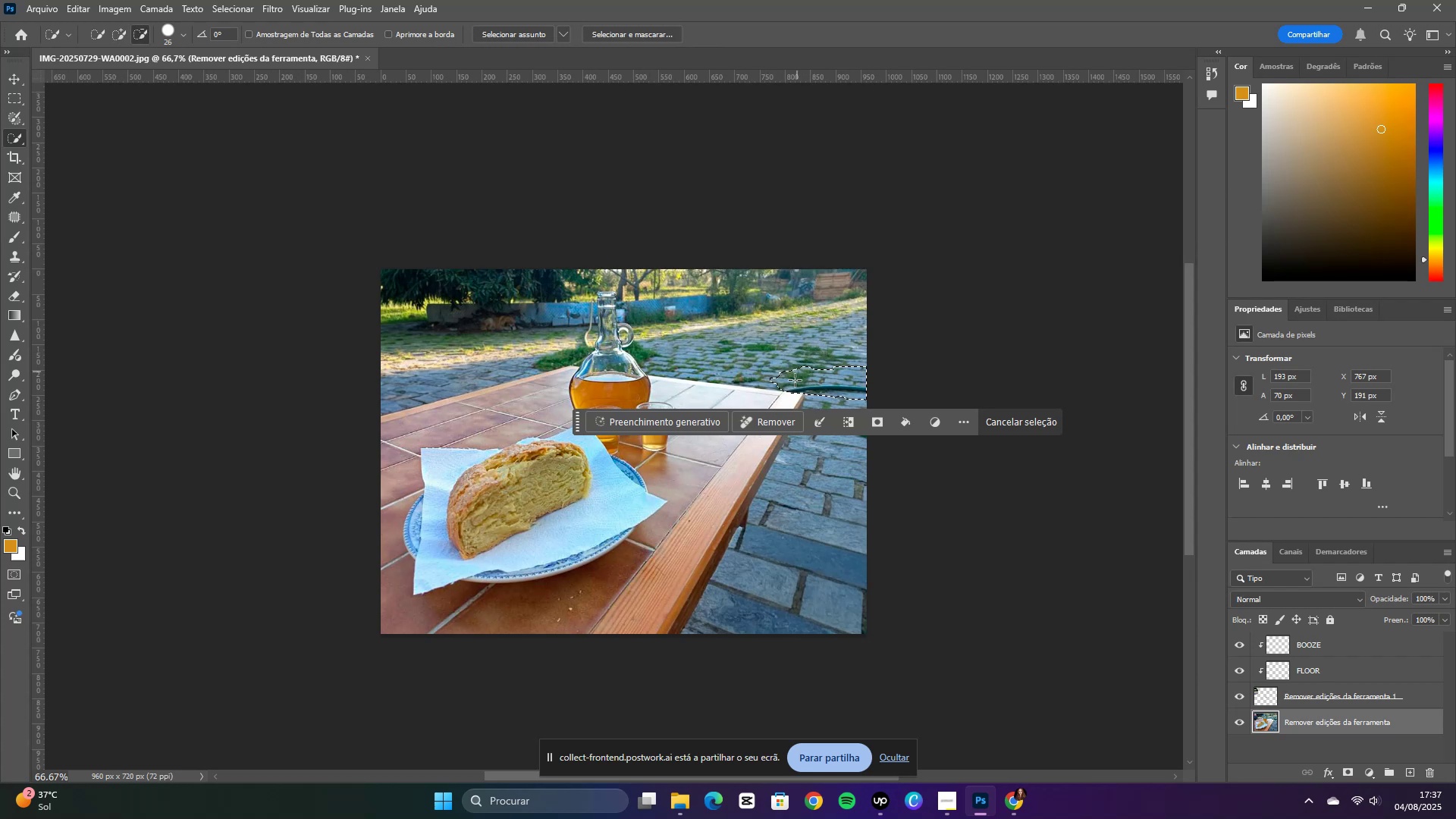 
left_click_drag(start_coordinate=[773, 378], to_coordinate=[879, 371])
 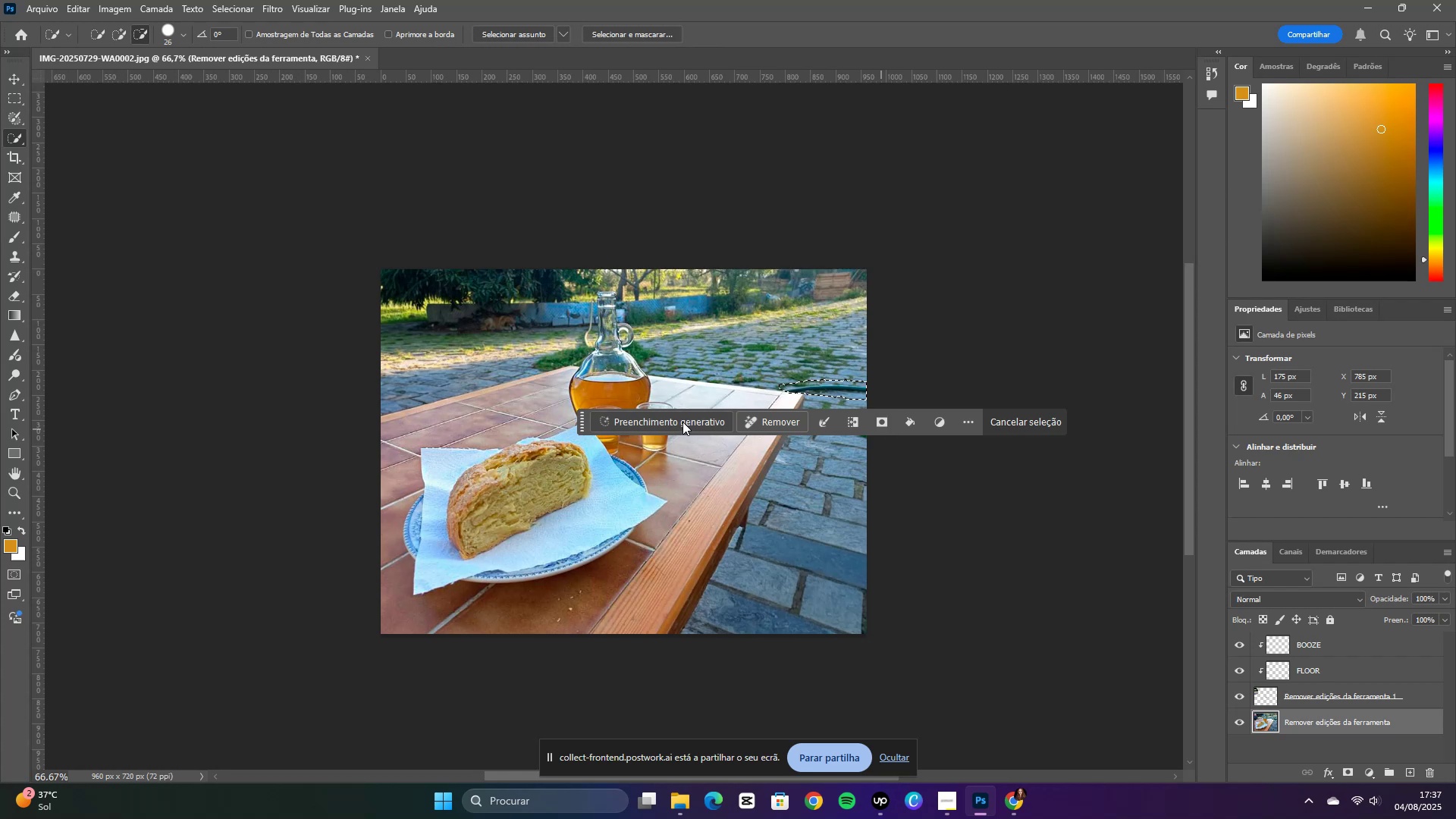 
left_click([771, 424])
 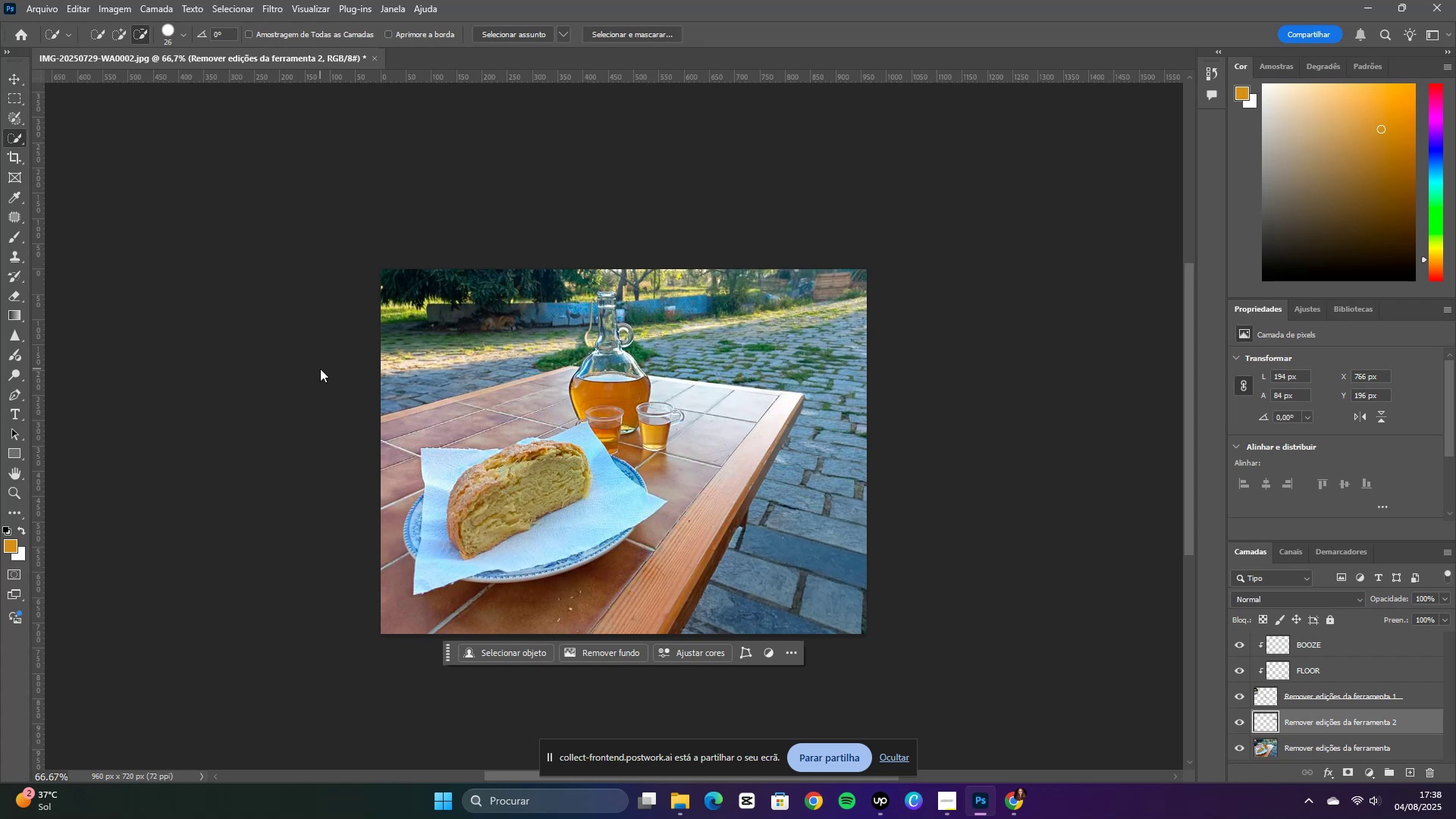 
wait(65.23)
 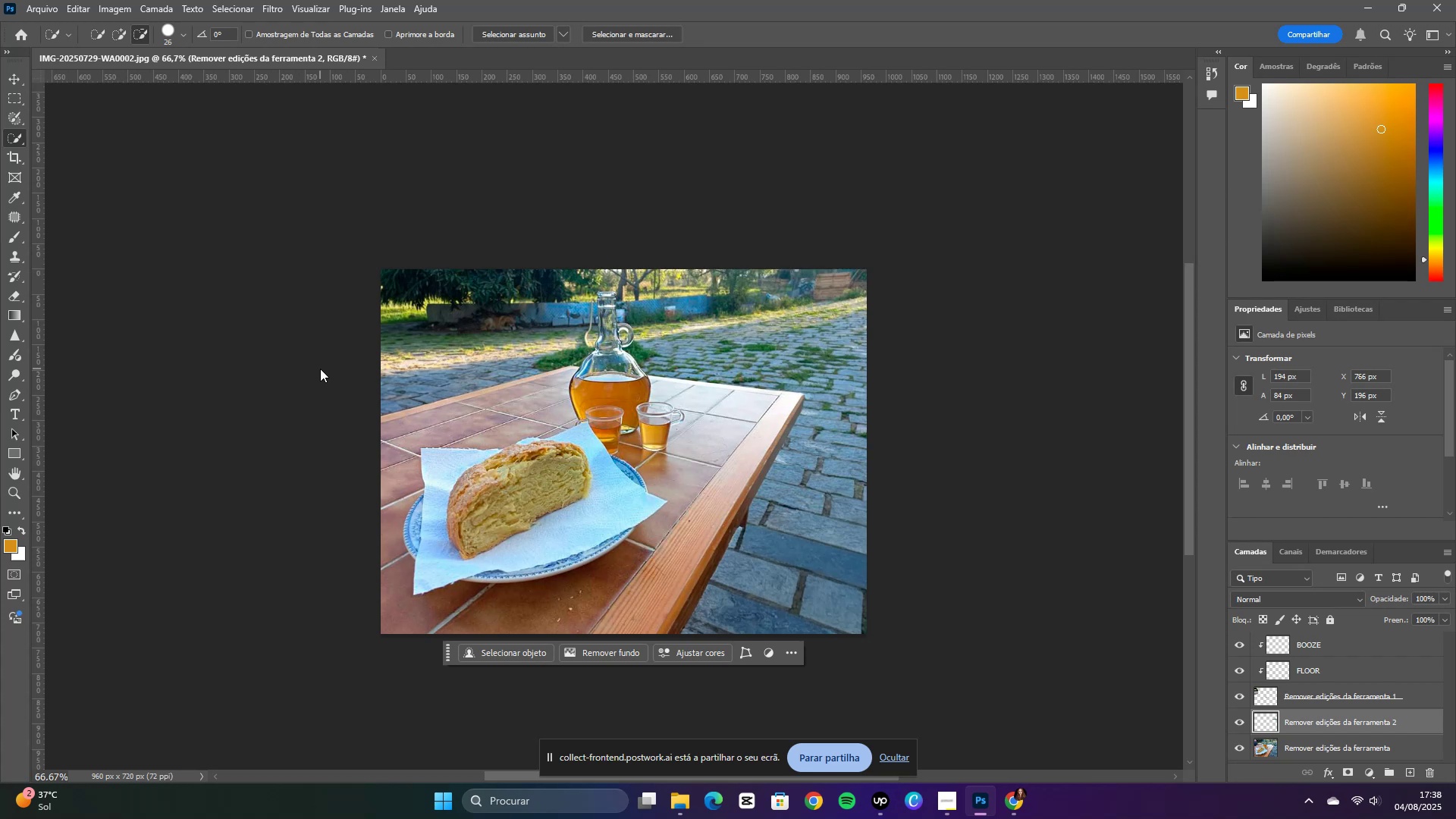 
left_click([824, 802])
 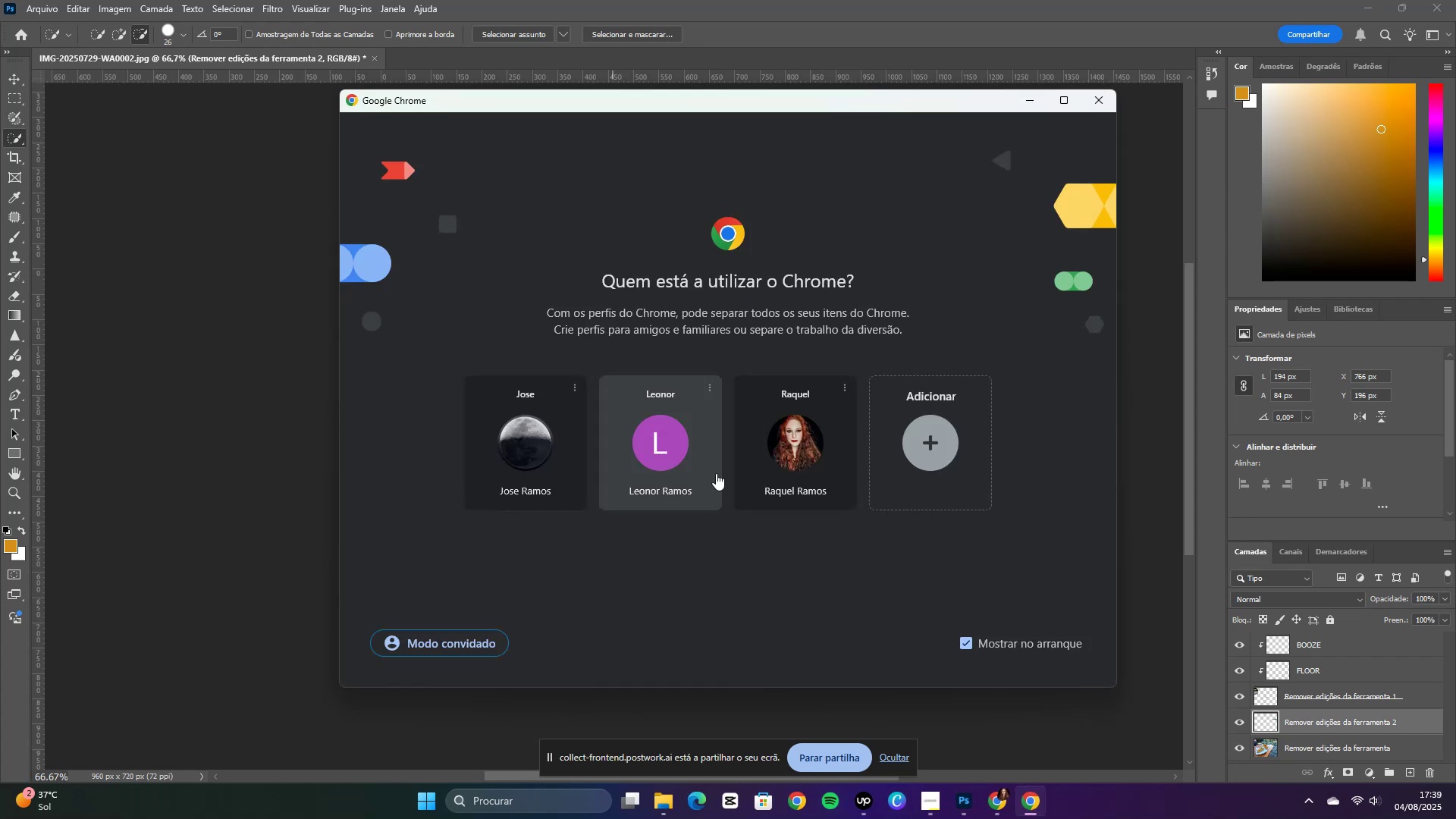 
left_click([796, 465])
 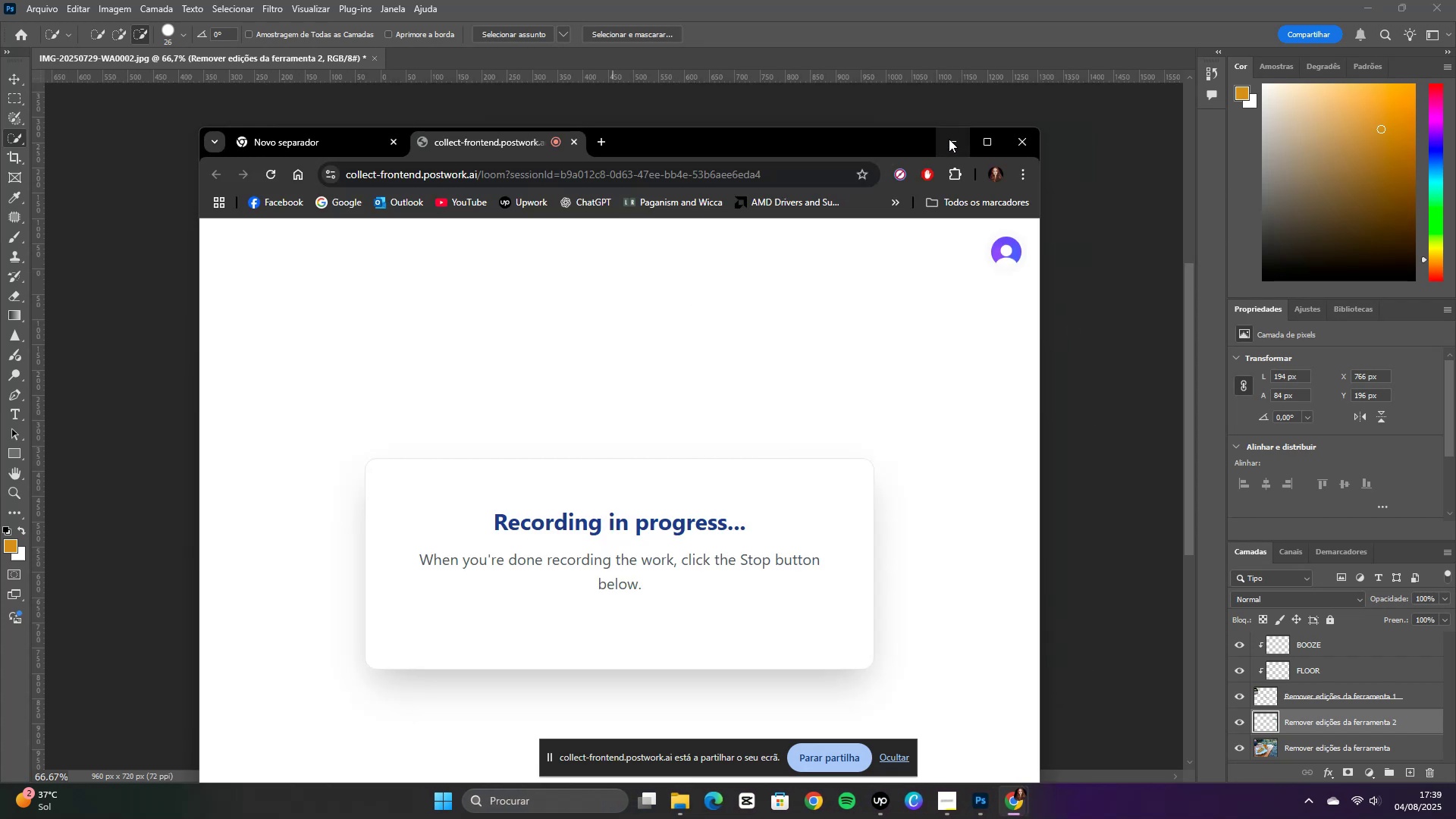 
left_click([949, 139])
 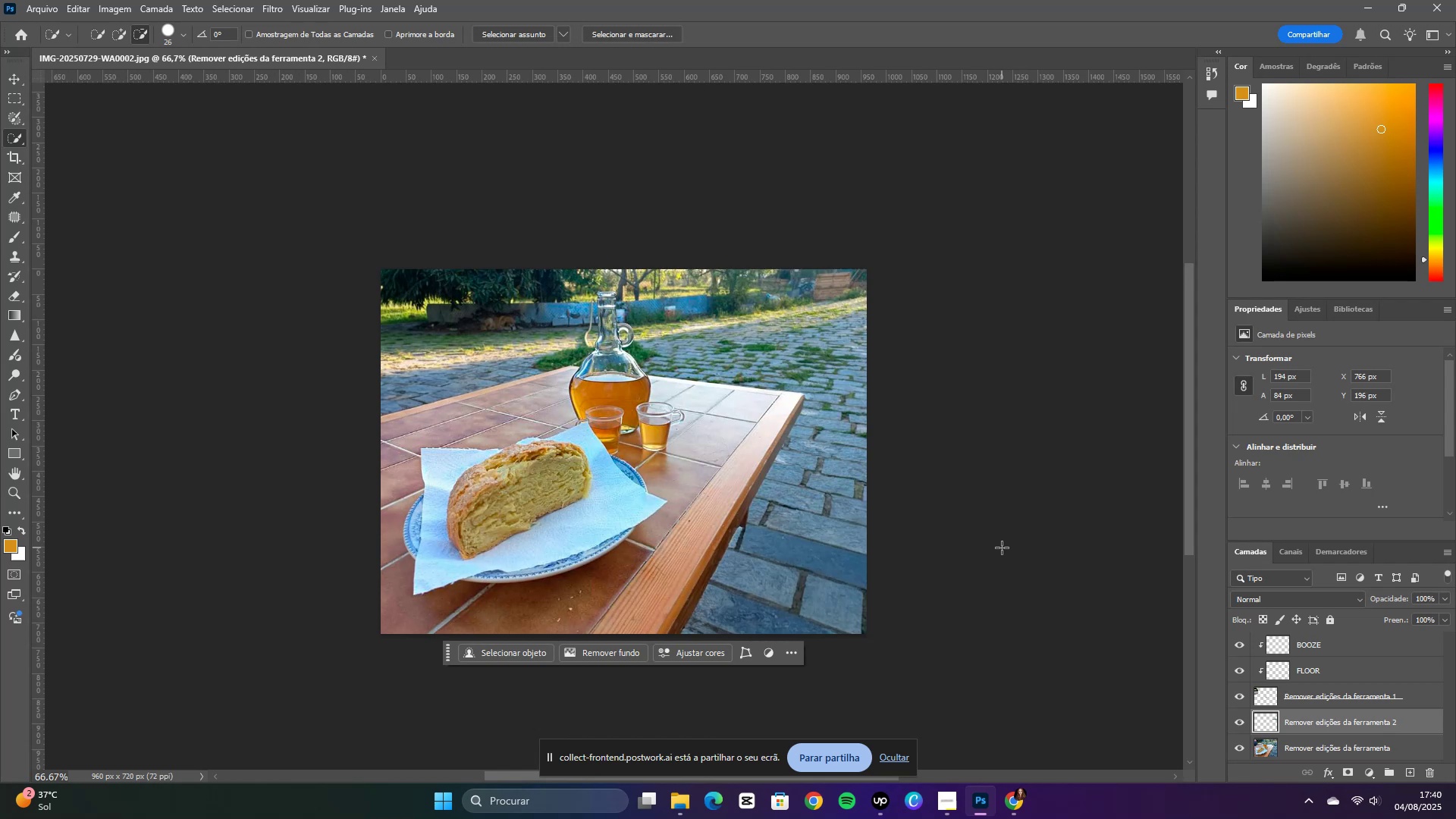 
wait(71.65)
 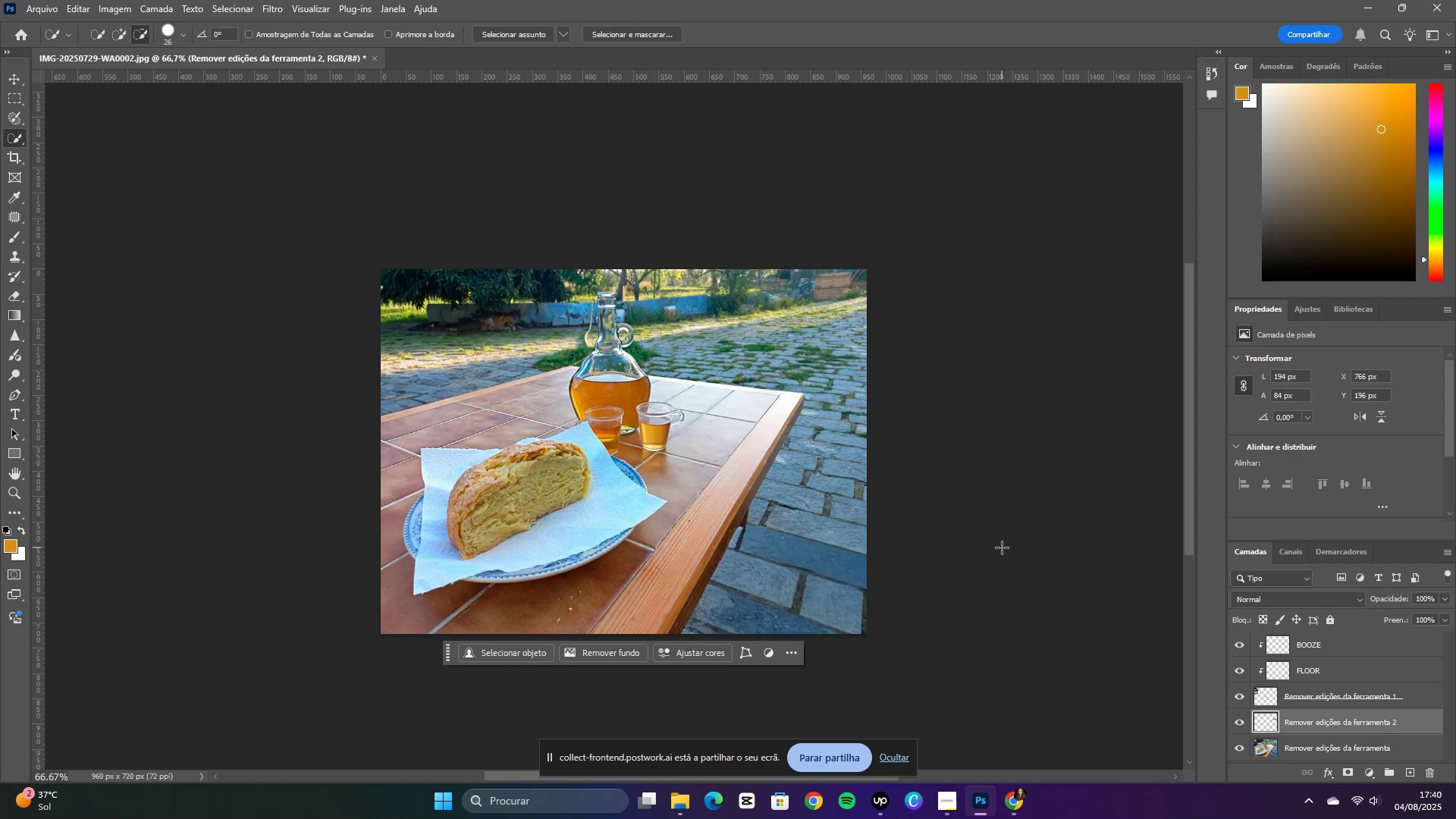 
left_click([499, 655])
 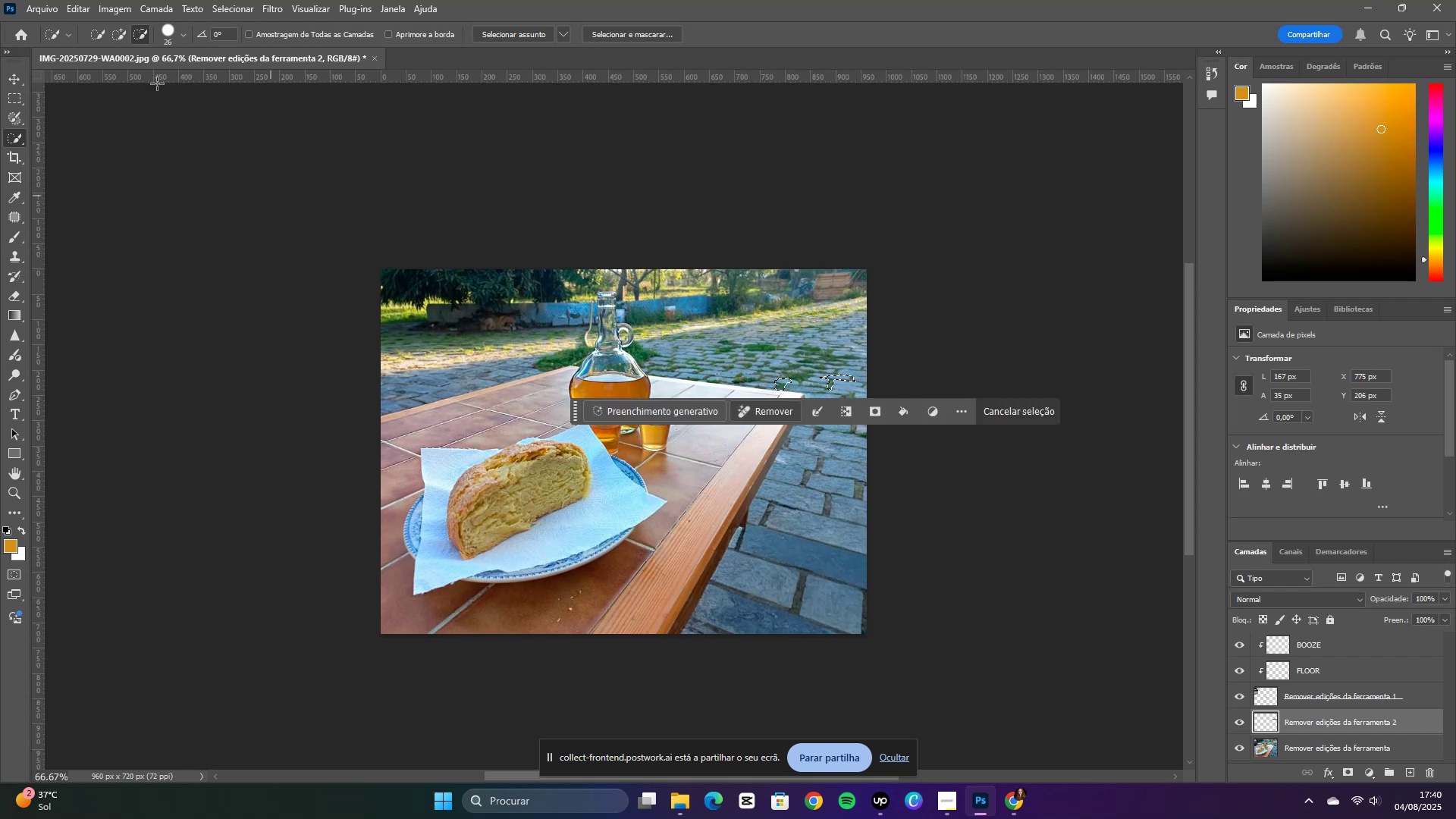 
wait(7.07)
 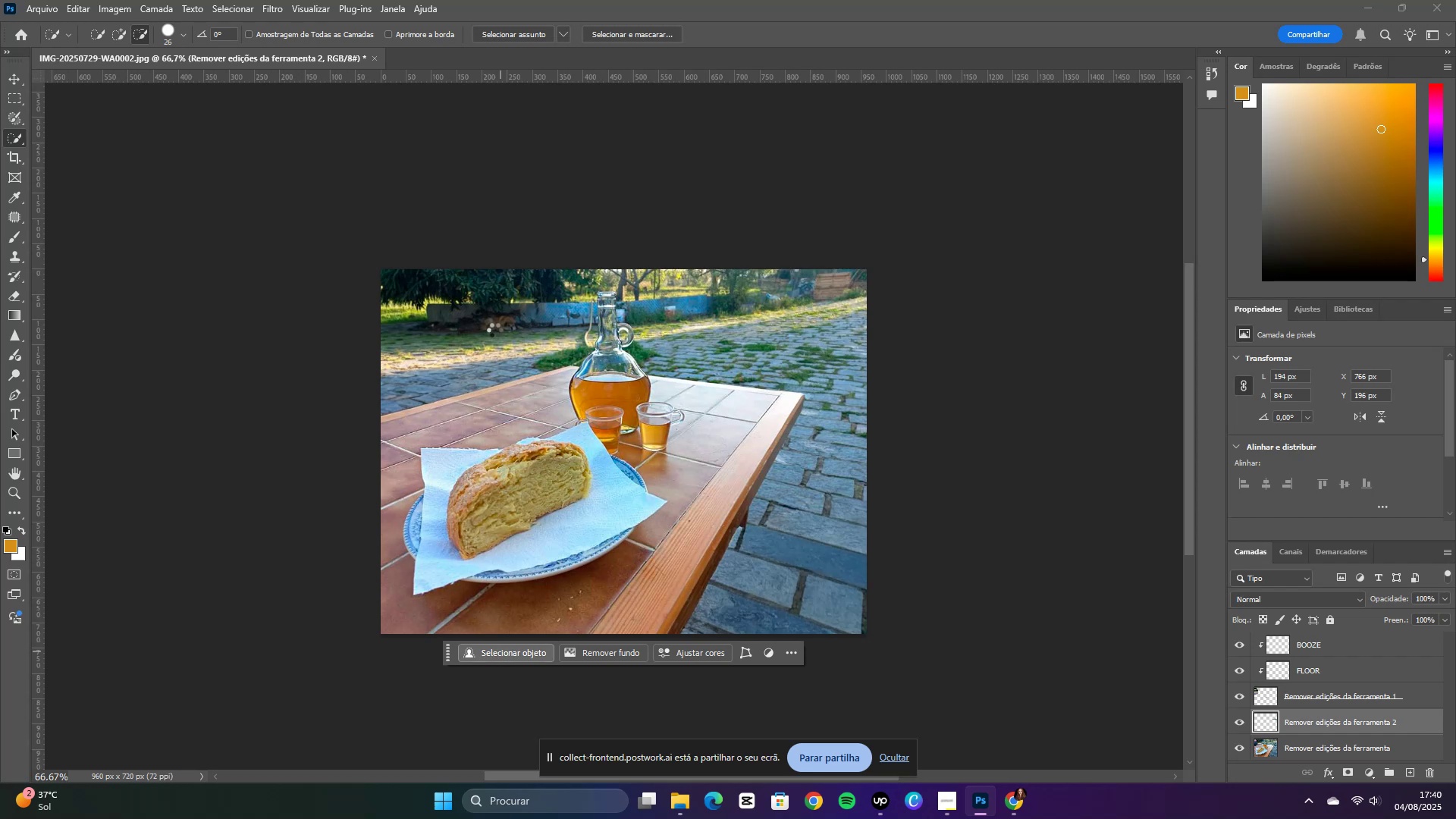 
left_click_drag(start_coordinate=[815, 378], to_coordinate=[859, 373])
 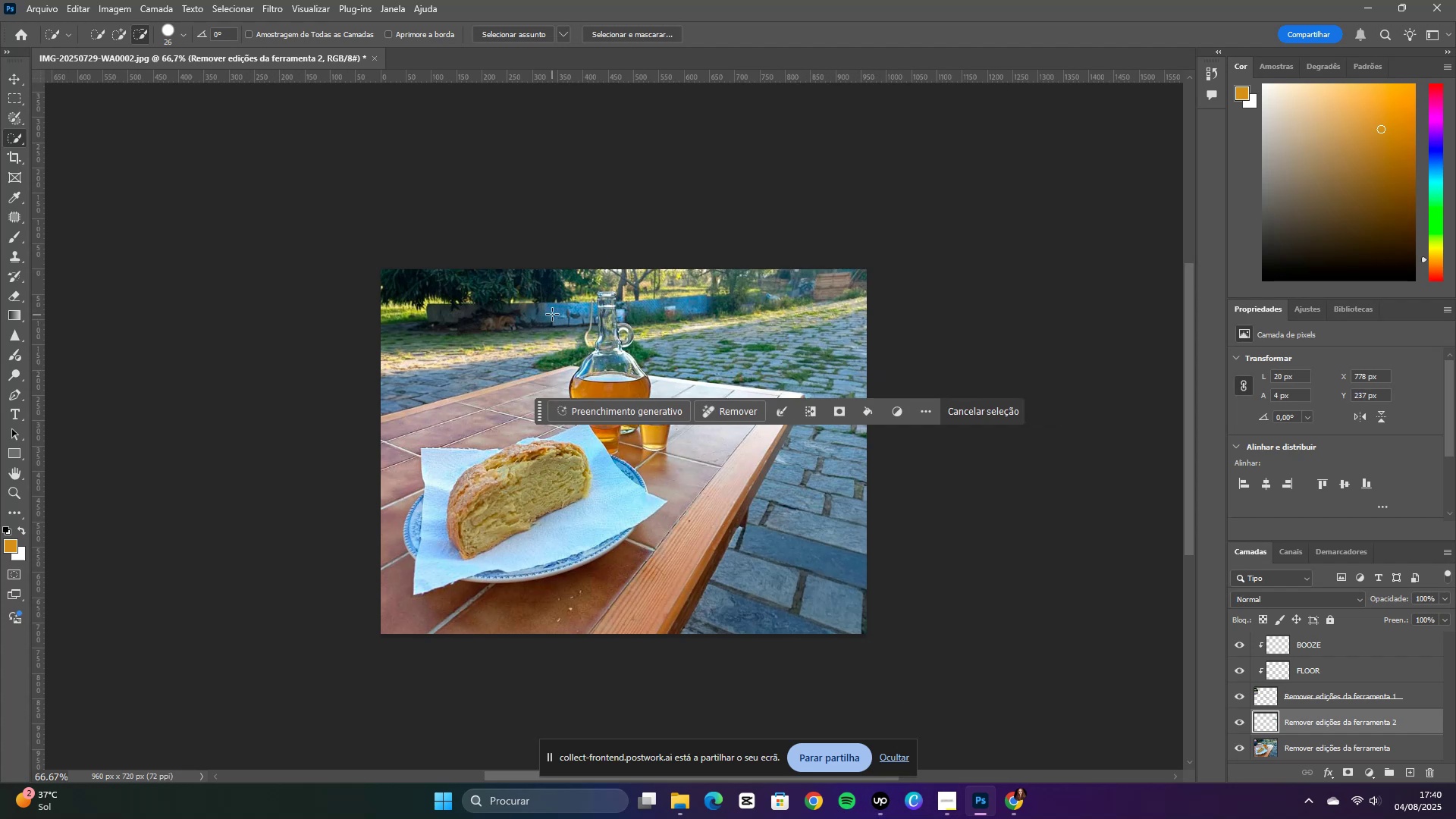 
wait(9.33)
 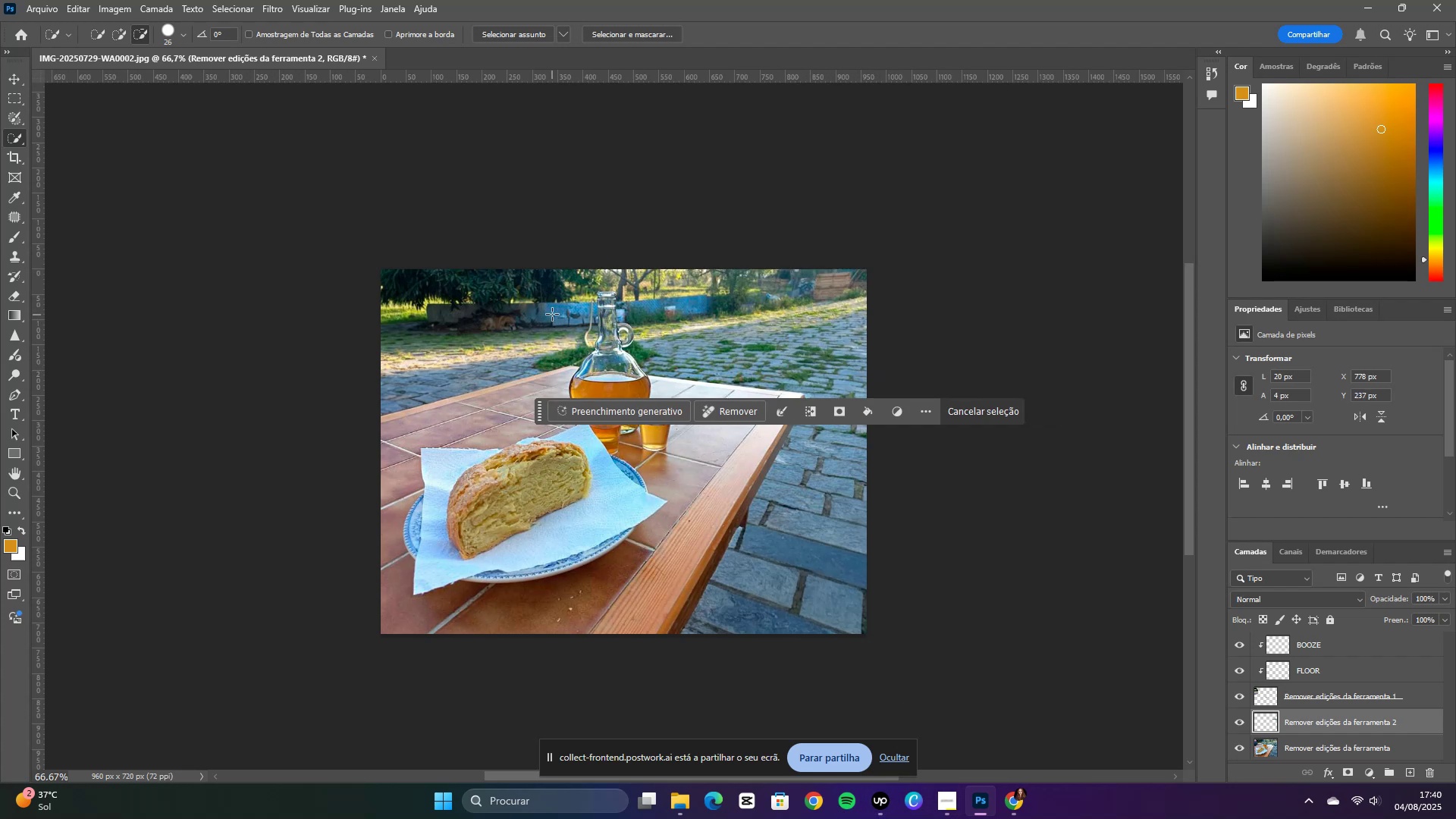 
left_click([126, 31])
 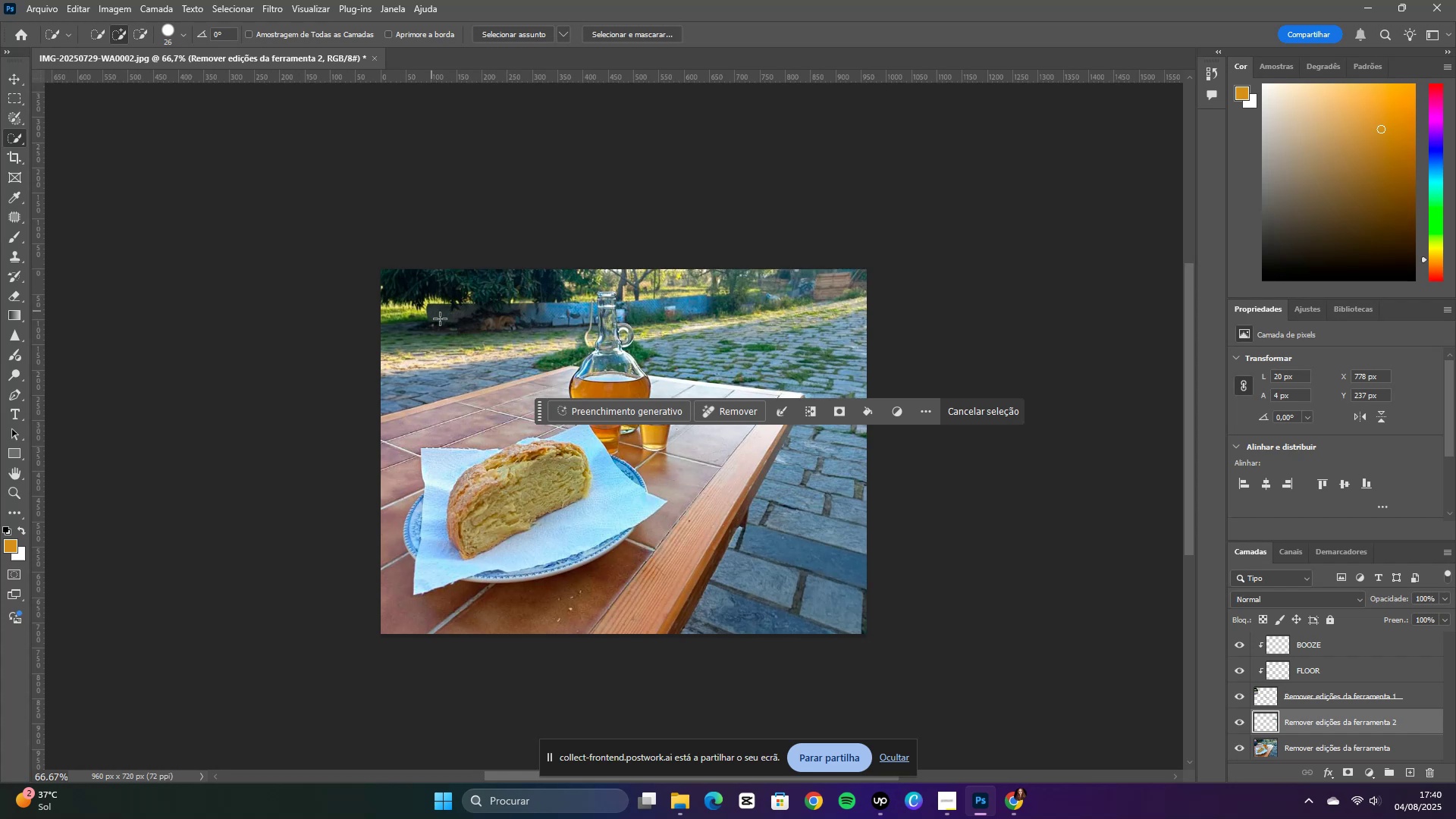 
left_click_drag(start_coordinate=[434, 317], to_coordinate=[554, 318])
 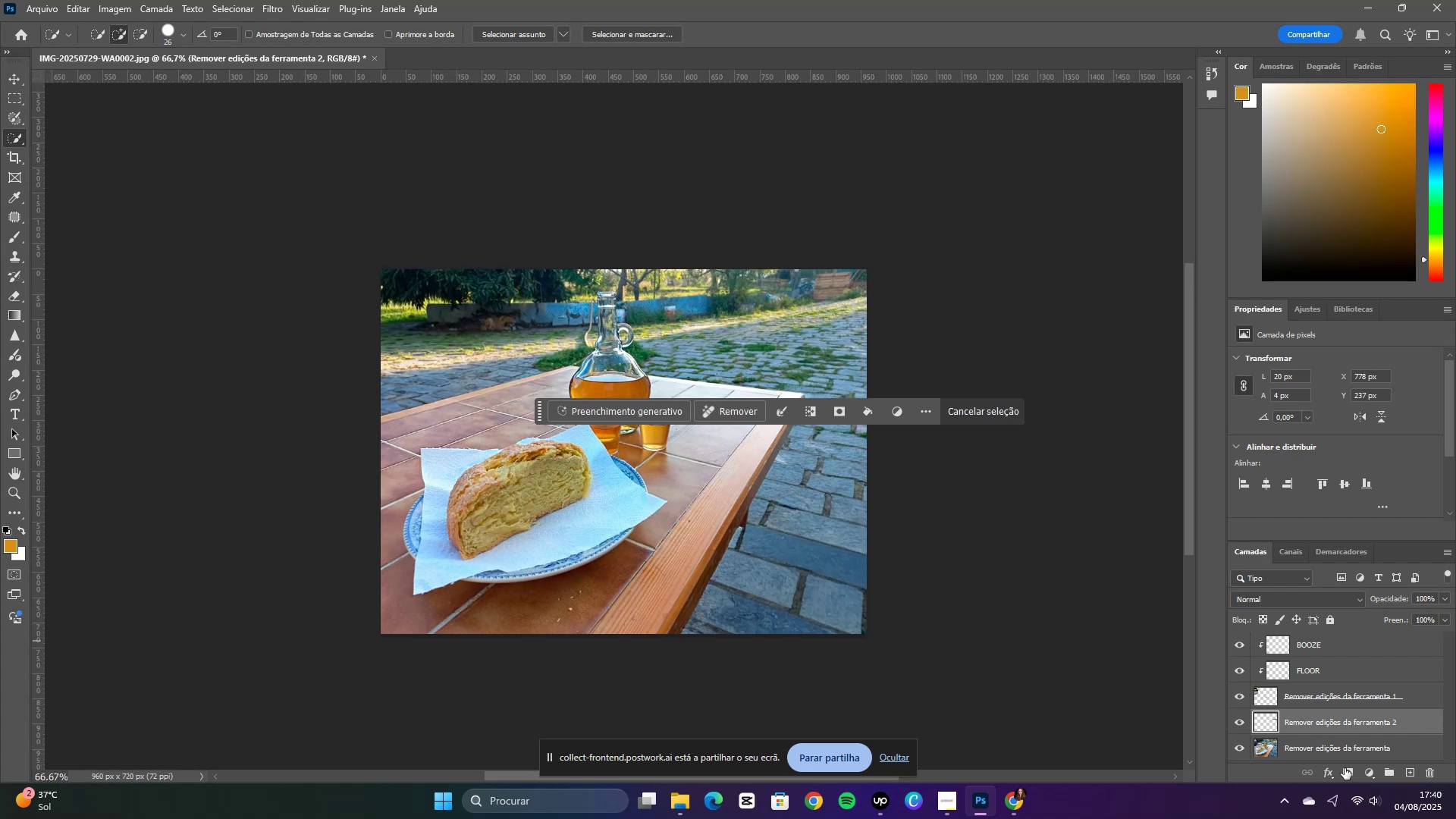 
left_click([1343, 750])
 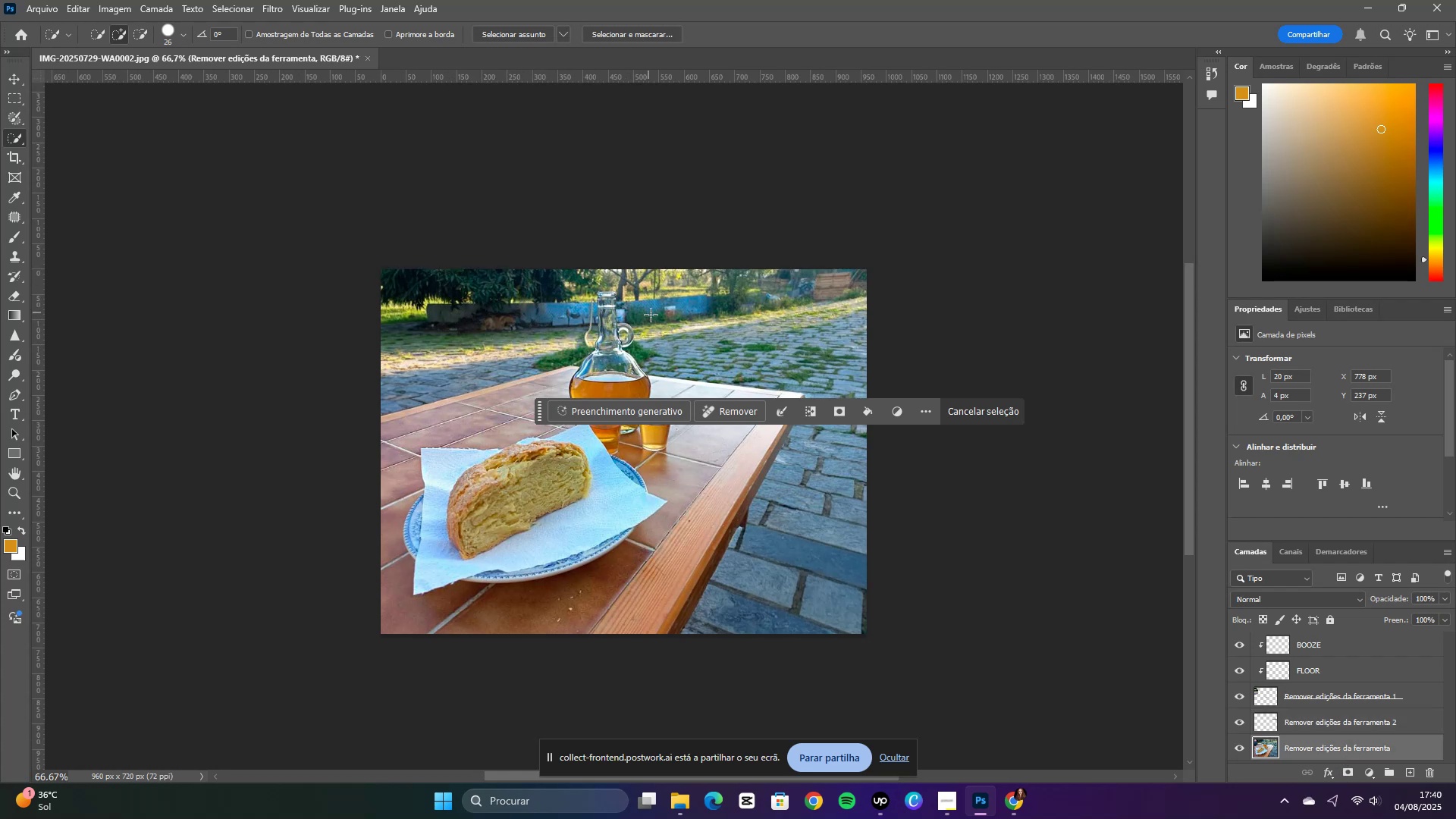 
left_click_drag(start_coordinate=[651, 309], to_coordinate=[693, 305])
 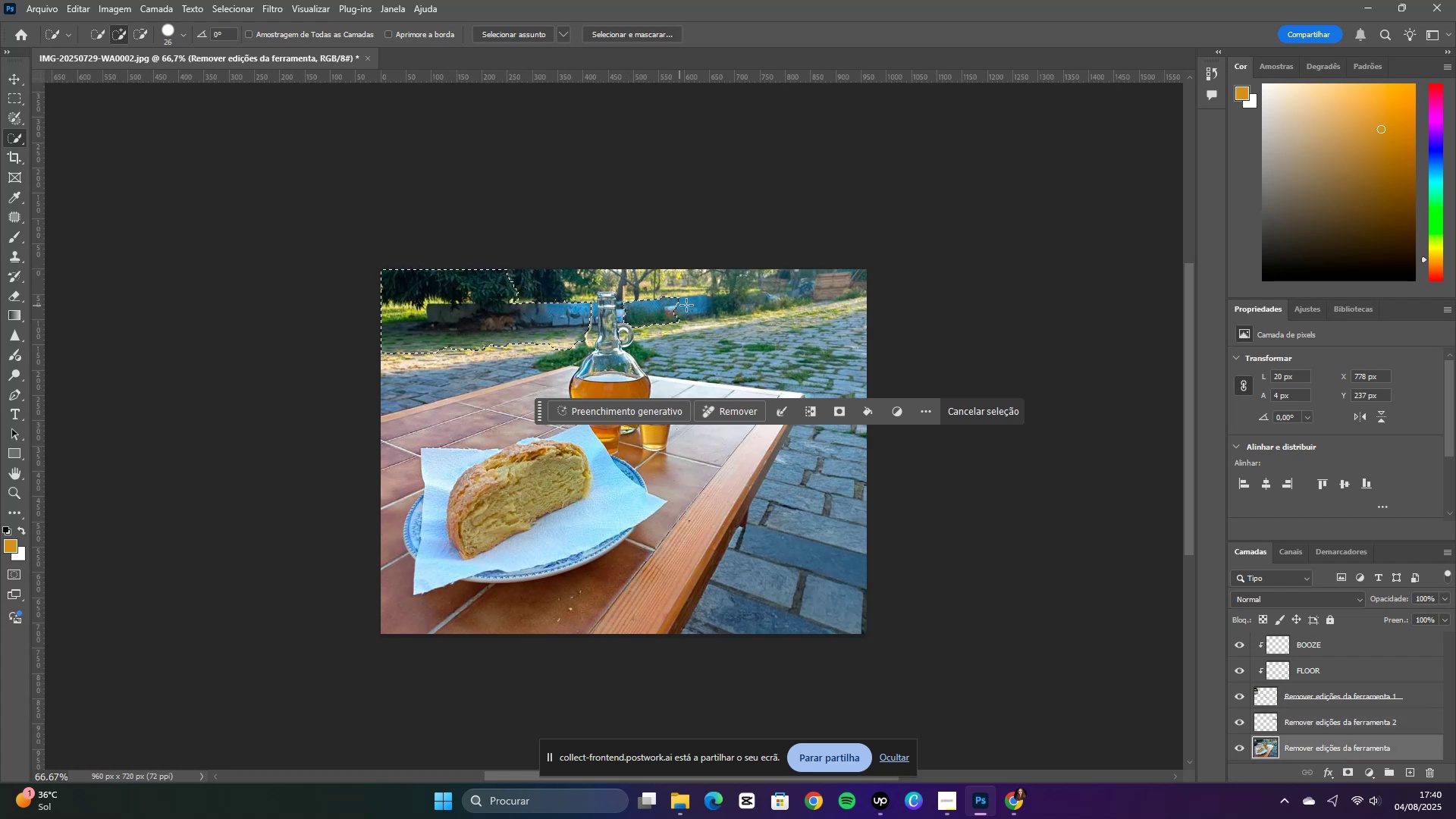 
left_click_drag(start_coordinate=[693, 305], to_coordinate=[707, 303])
 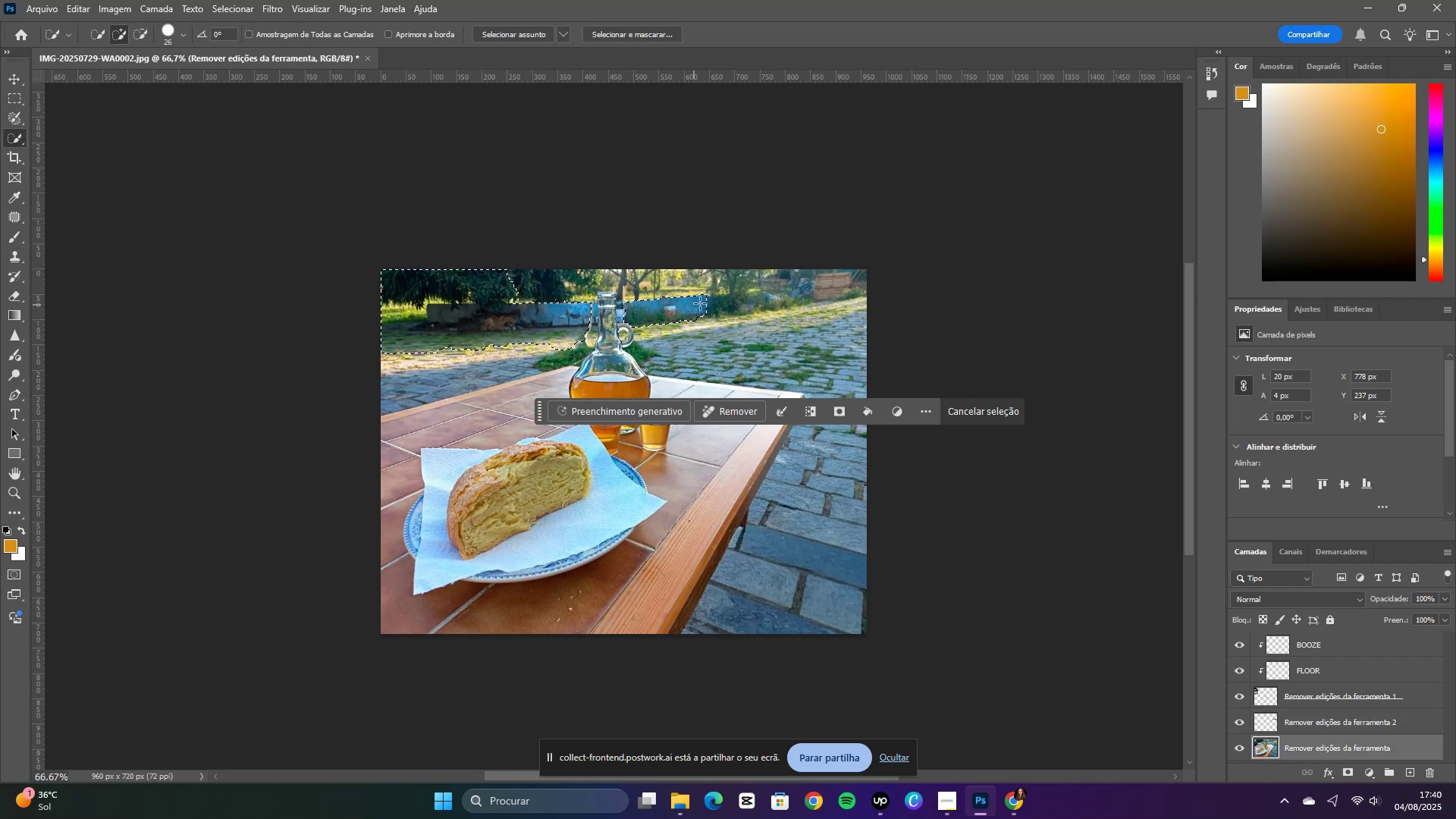 
left_click_drag(start_coordinate=[709, 302], to_coordinate=[718, 301])
 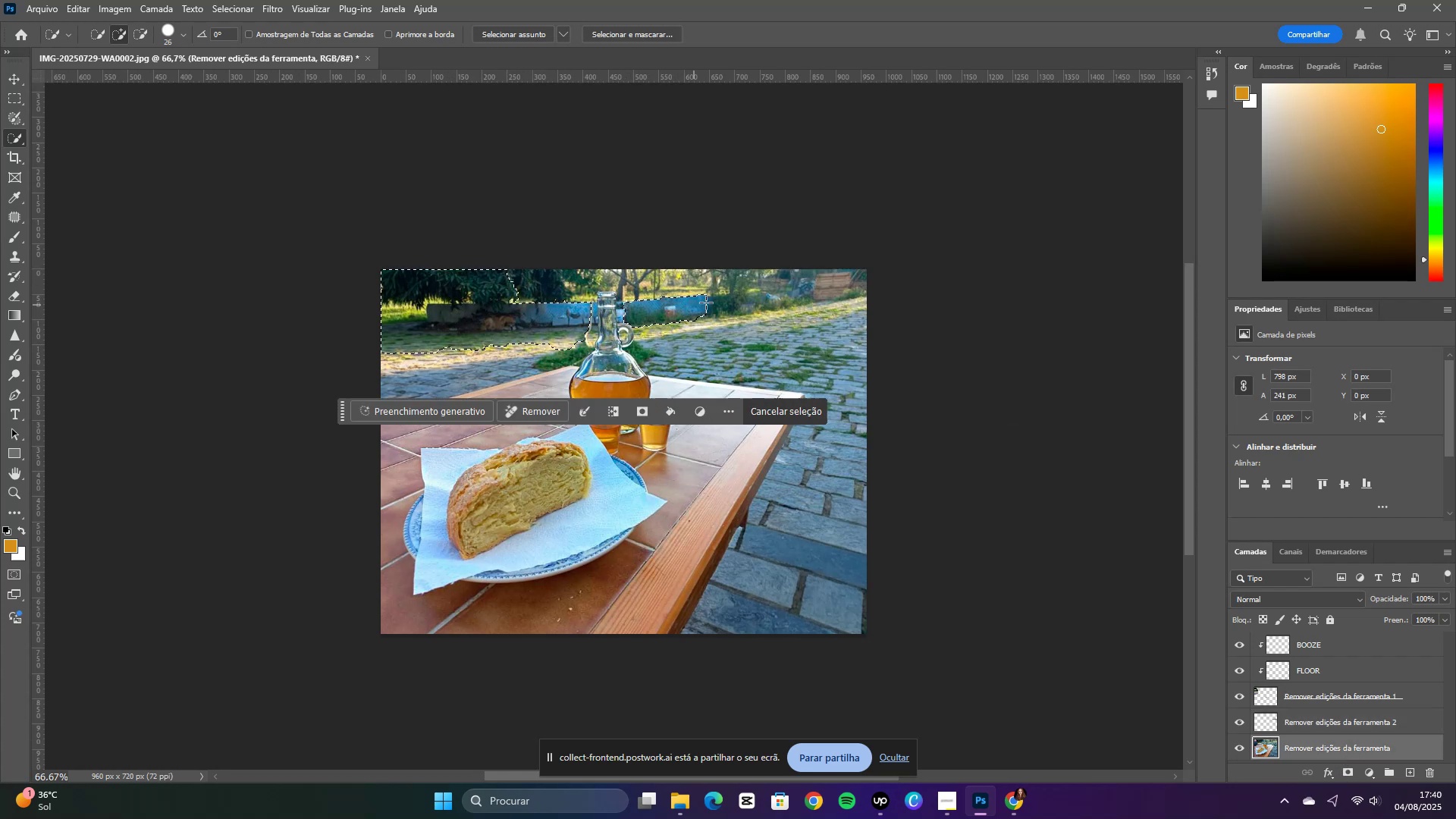 
left_click_drag(start_coordinate=[728, 300], to_coordinate=[812, 292])
 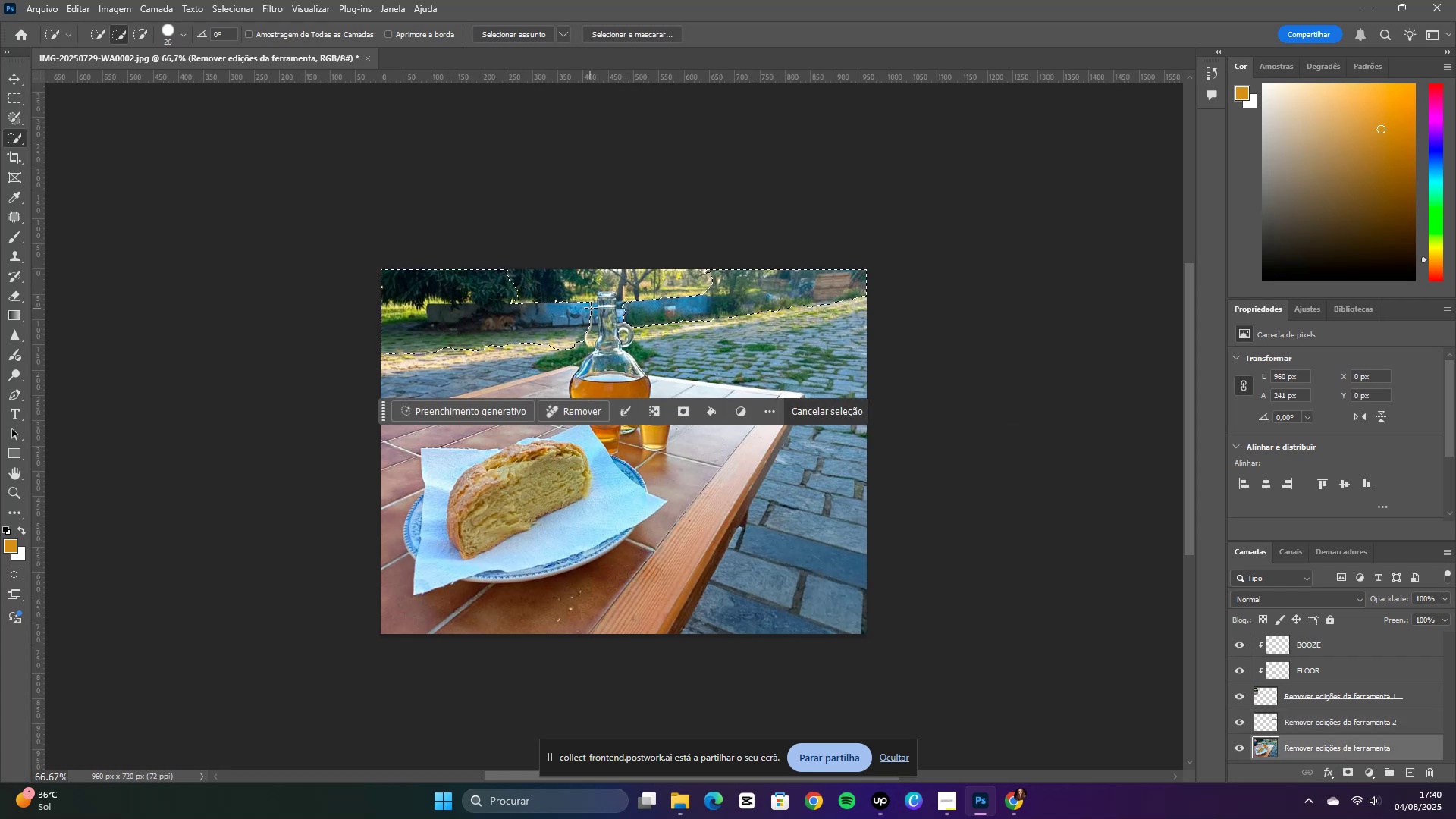 
left_click_drag(start_coordinate=[592, 305], to_coordinate=[592, 313])
 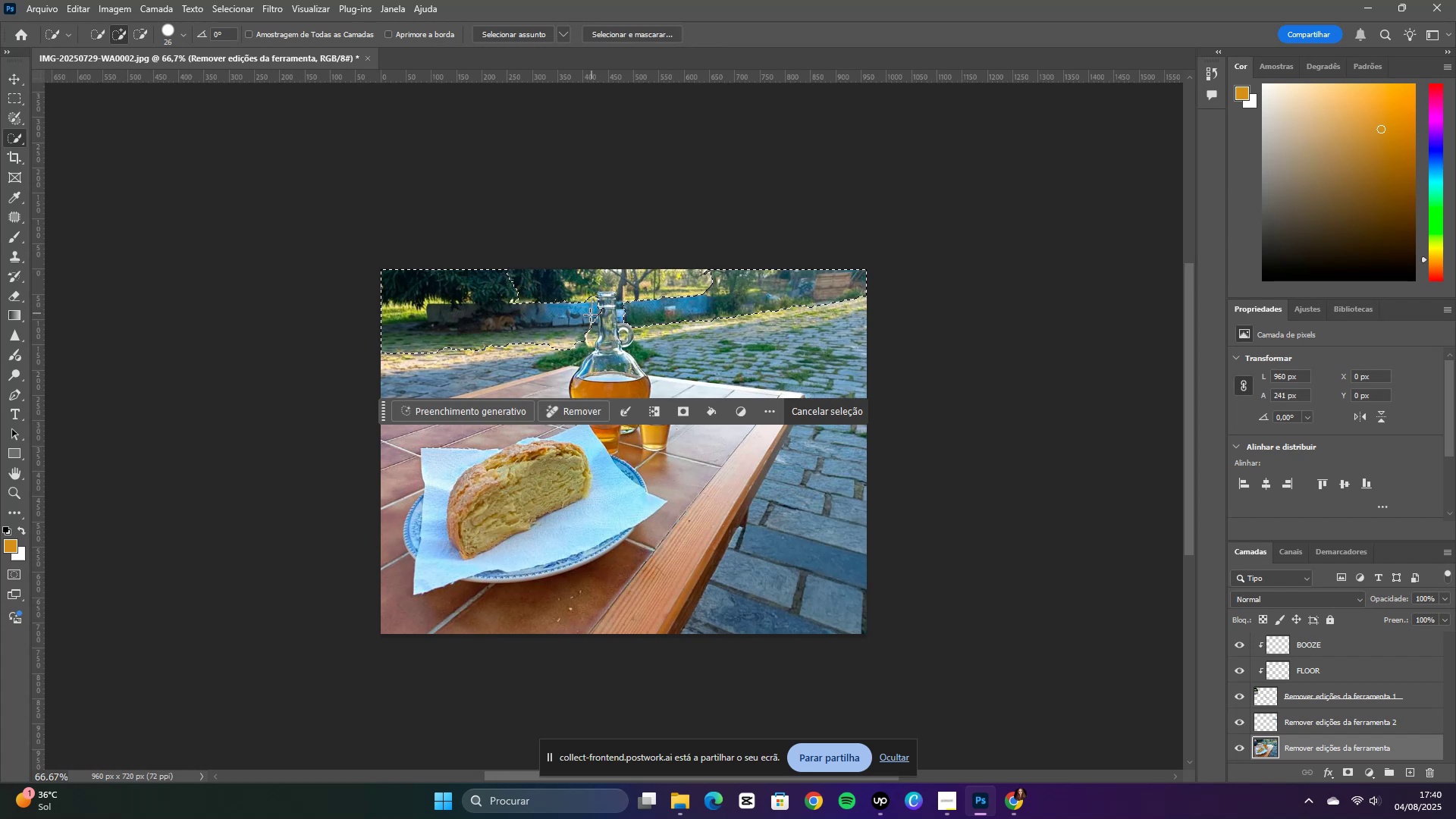 
left_click_drag(start_coordinate=[590, 320], to_coordinate=[590, 331])
 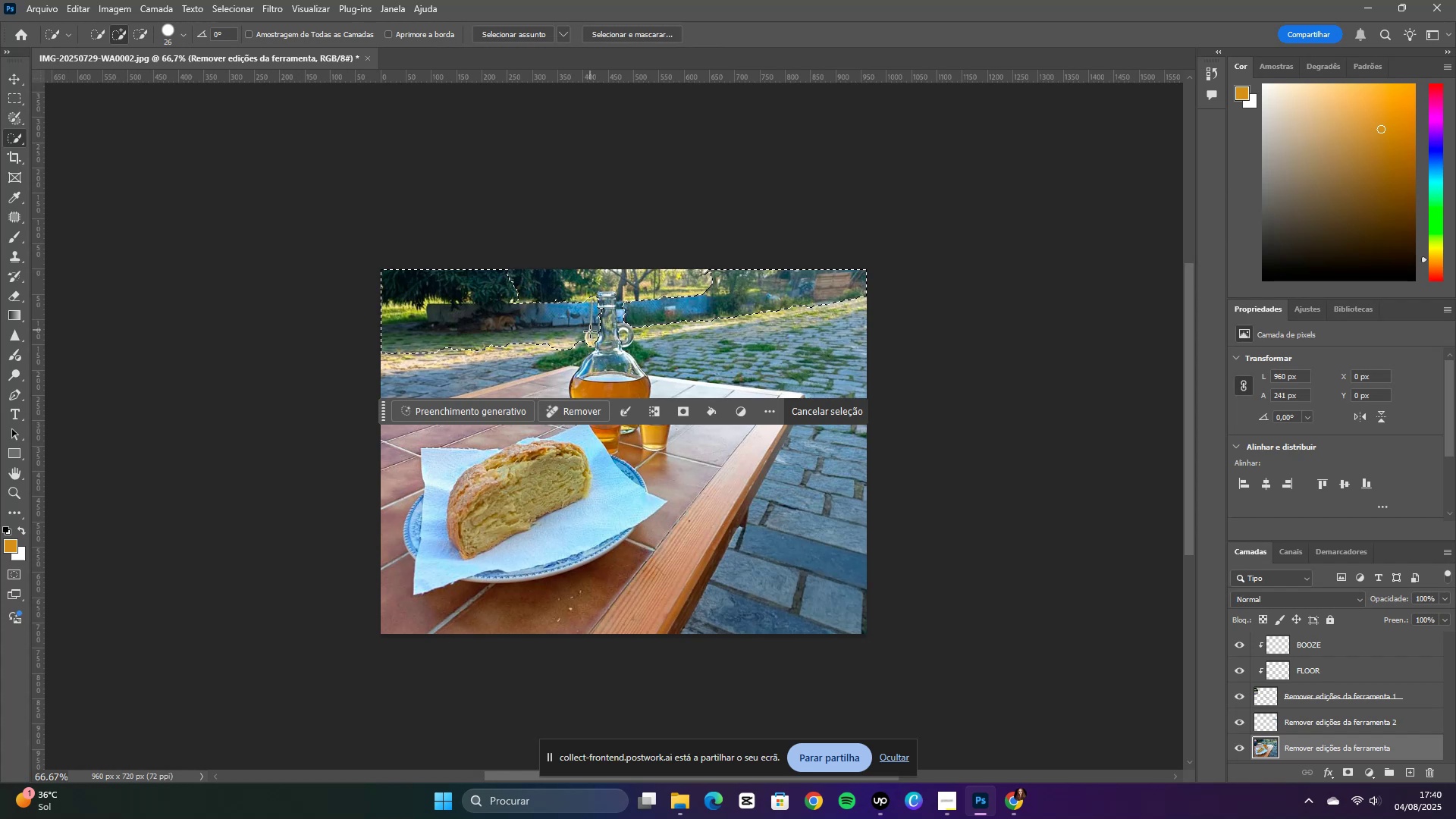 
left_click_drag(start_coordinate=[590, 335], to_coordinate=[590, 339])
 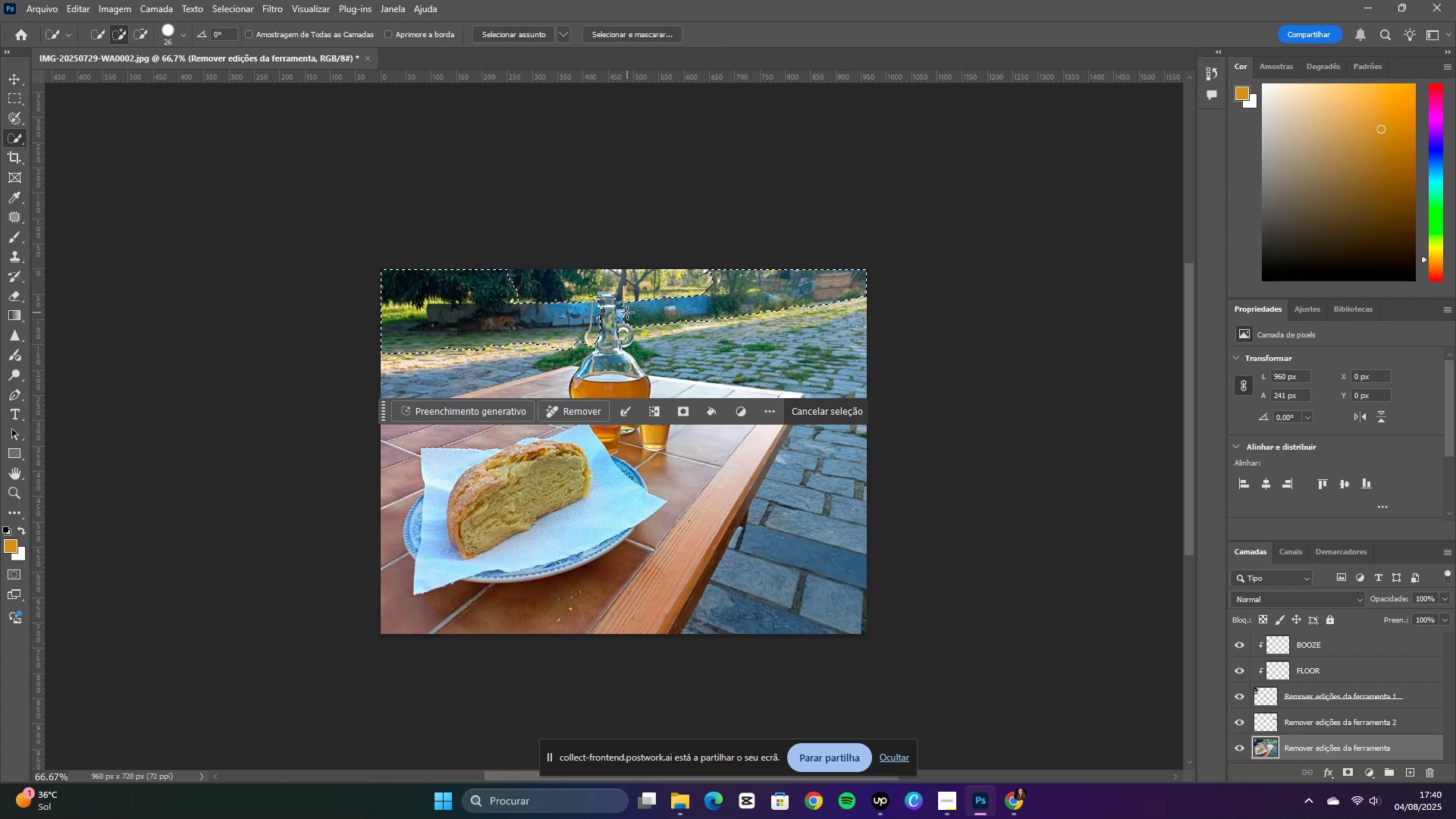 
left_click_drag(start_coordinate=[624, 314], to_coordinate=[622, 302])
 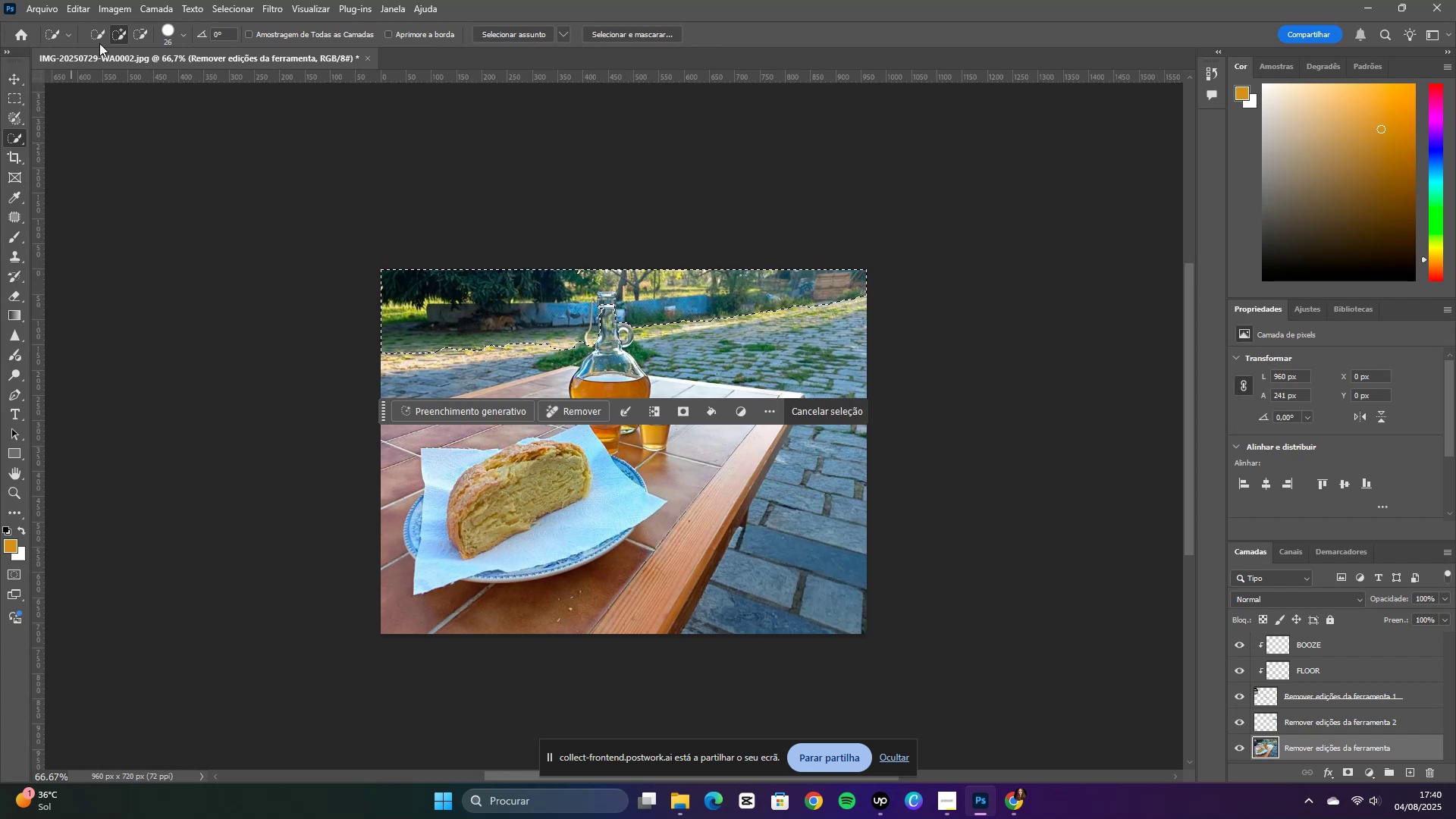 
left_click([135, 33])
 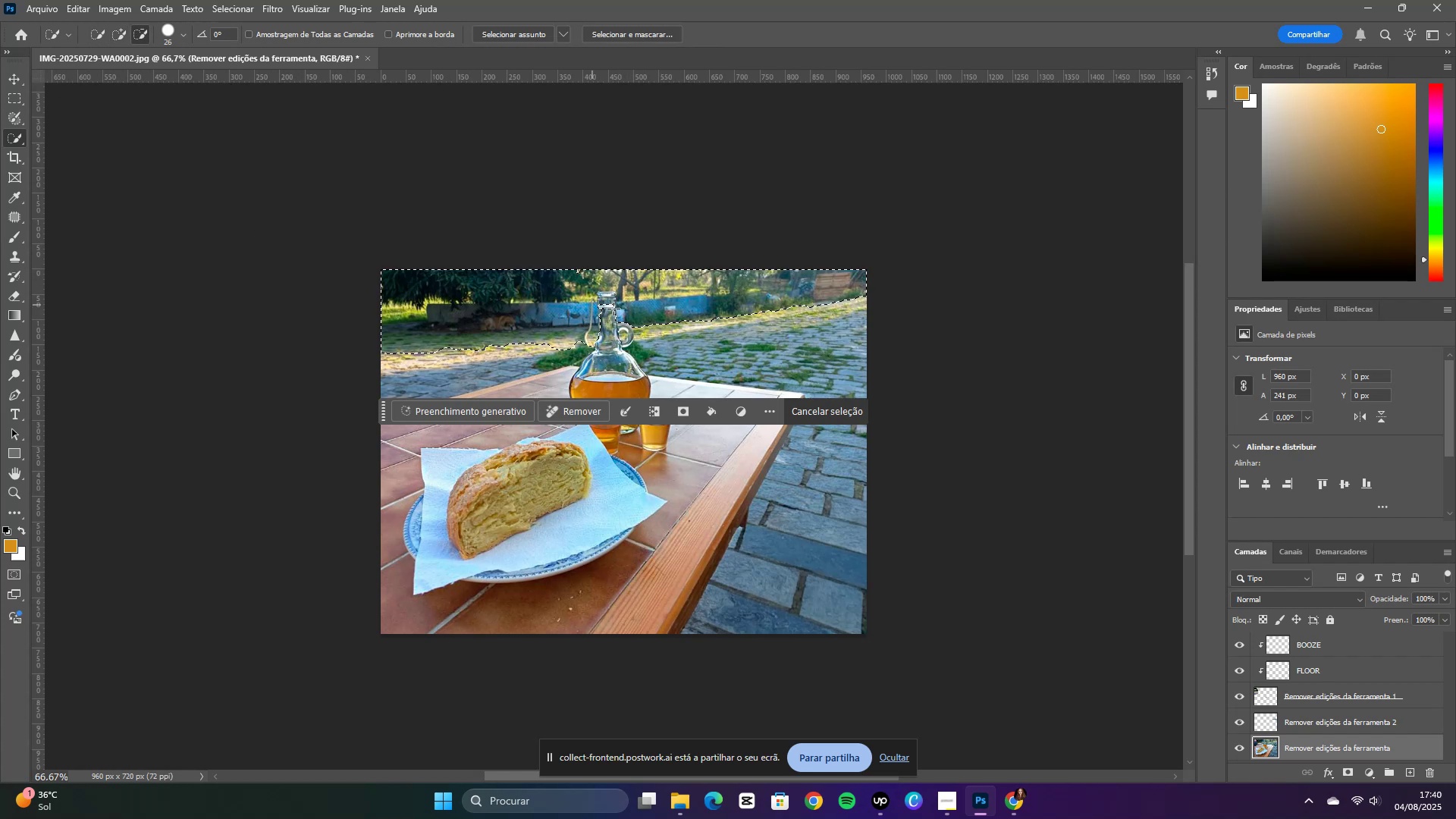 
left_click_drag(start_coordinate=[607, 298], to_coordinate=[601, 353])
 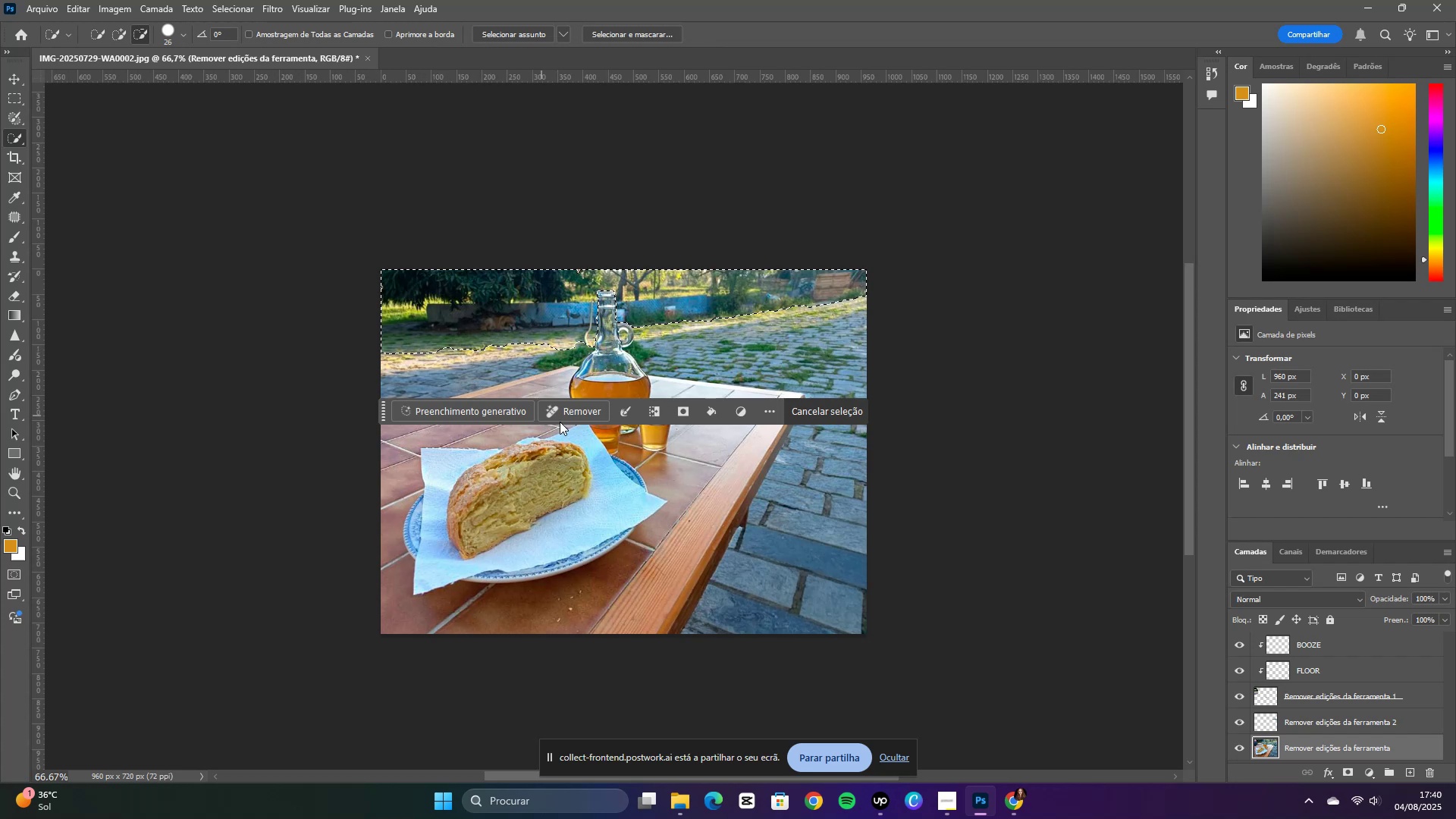 
wait(5.98)
 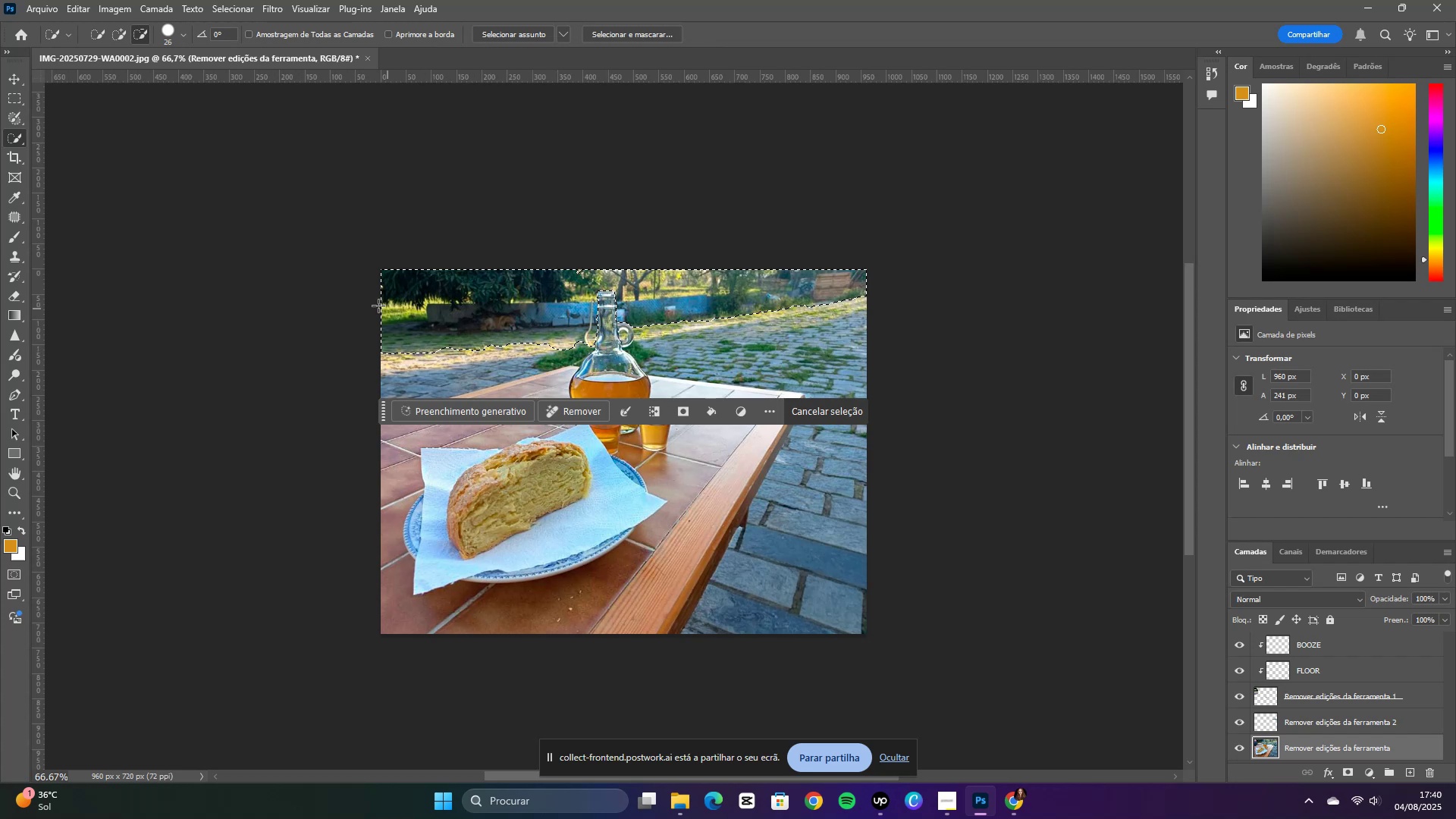 
left_click([563, 415])
 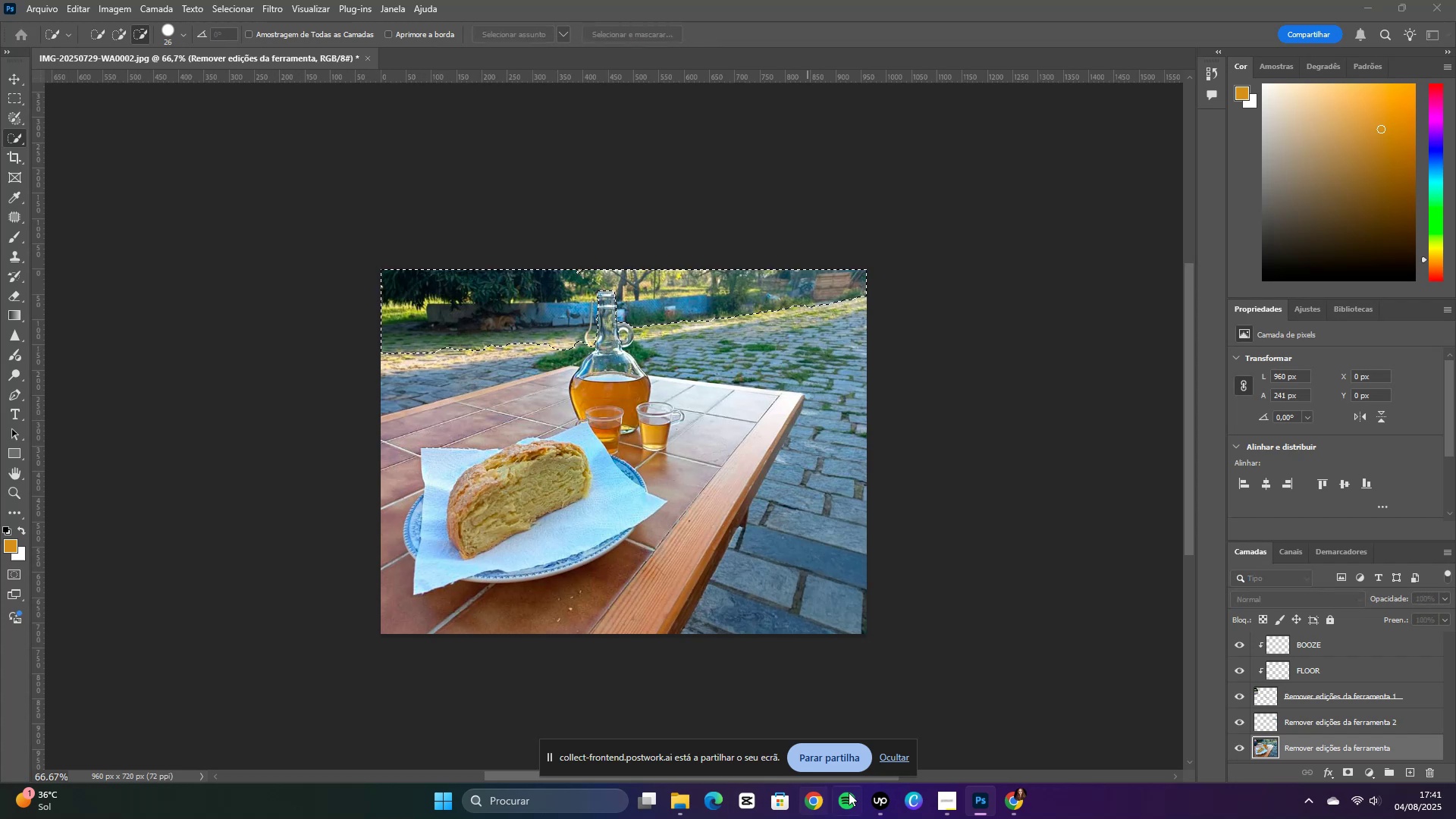 
left_click([817, 802])
 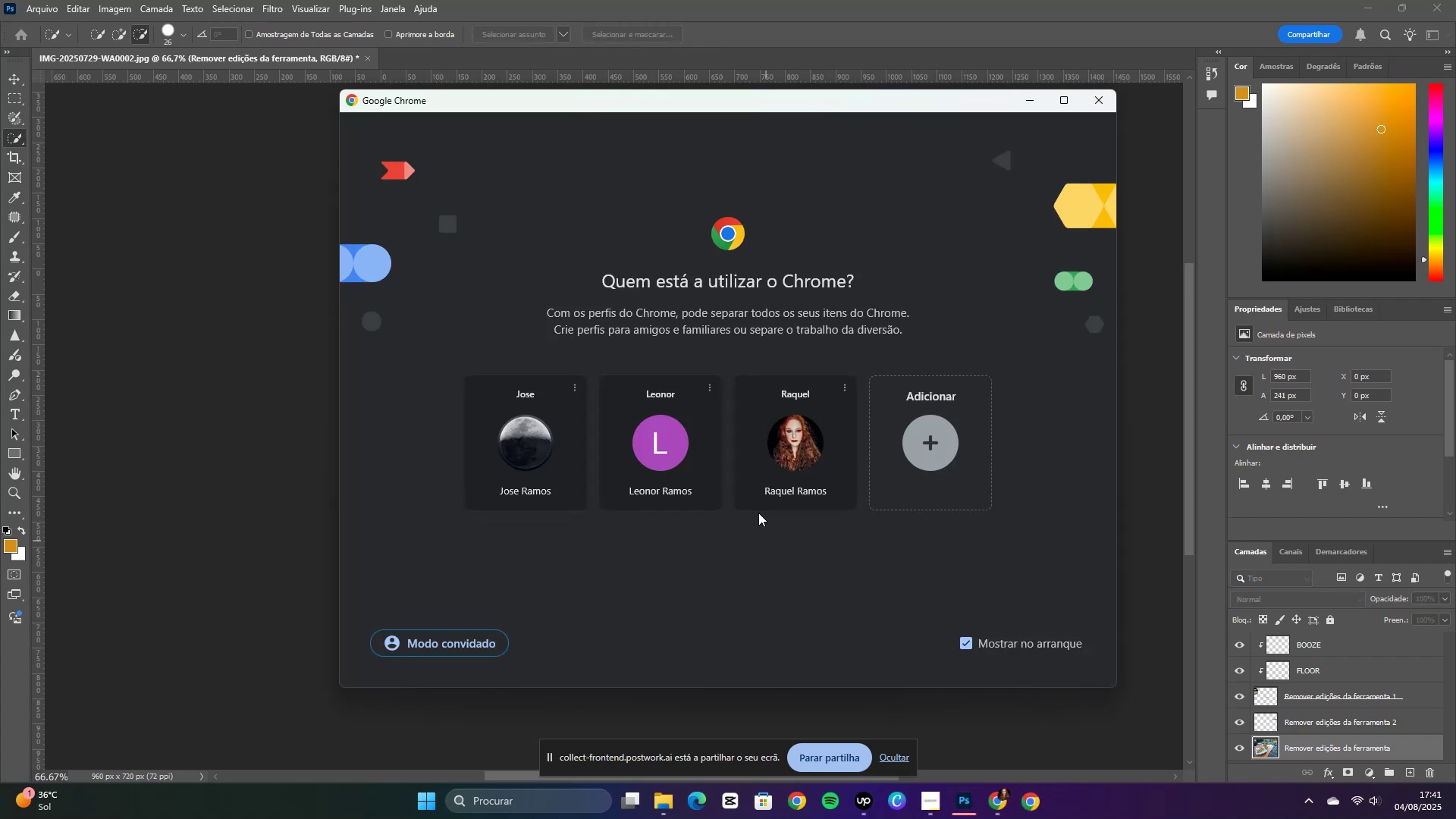 
left_click([684, 457])
 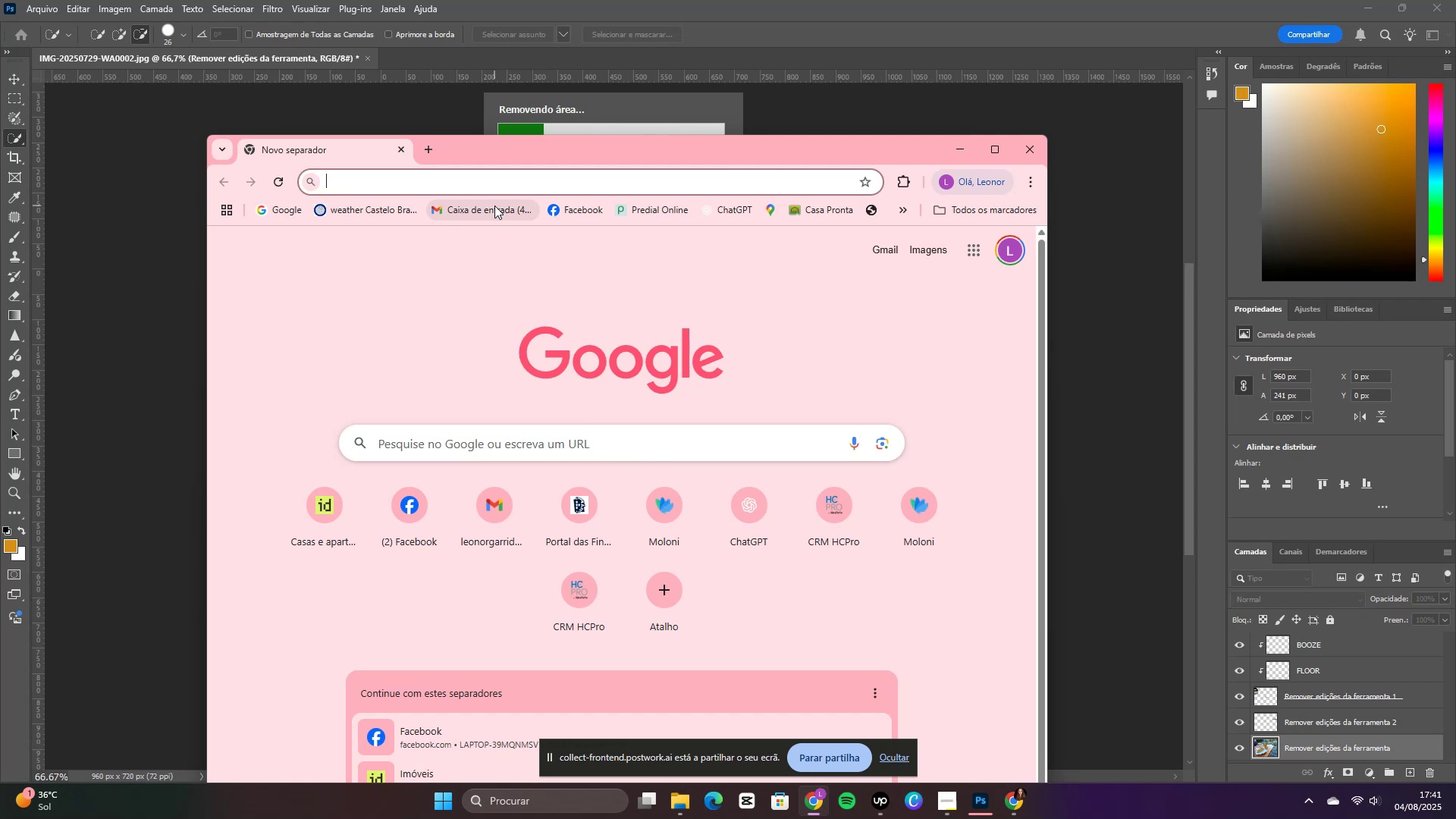 
left_click([494, 206])
 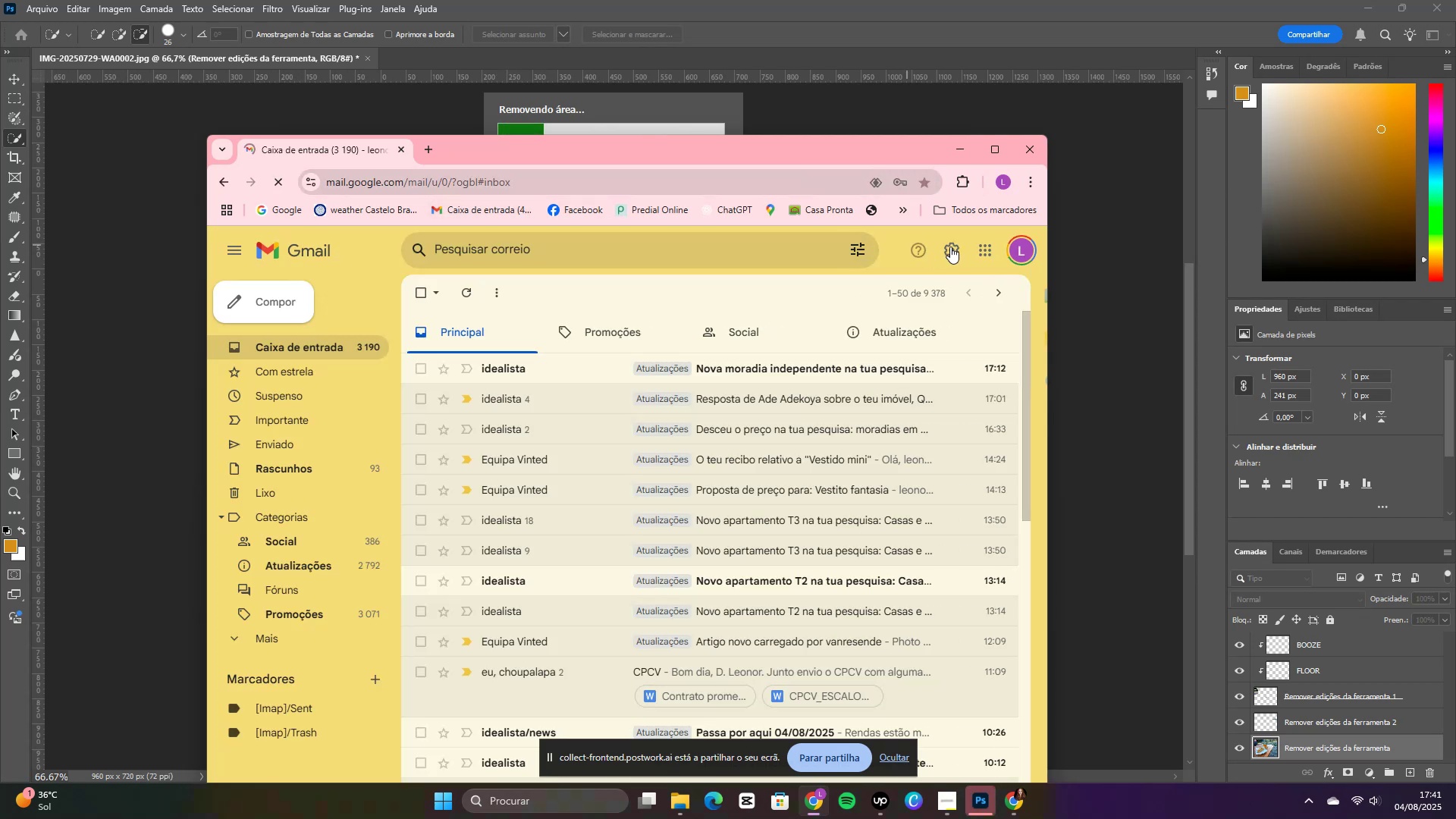 
left_click([1010, 252])
 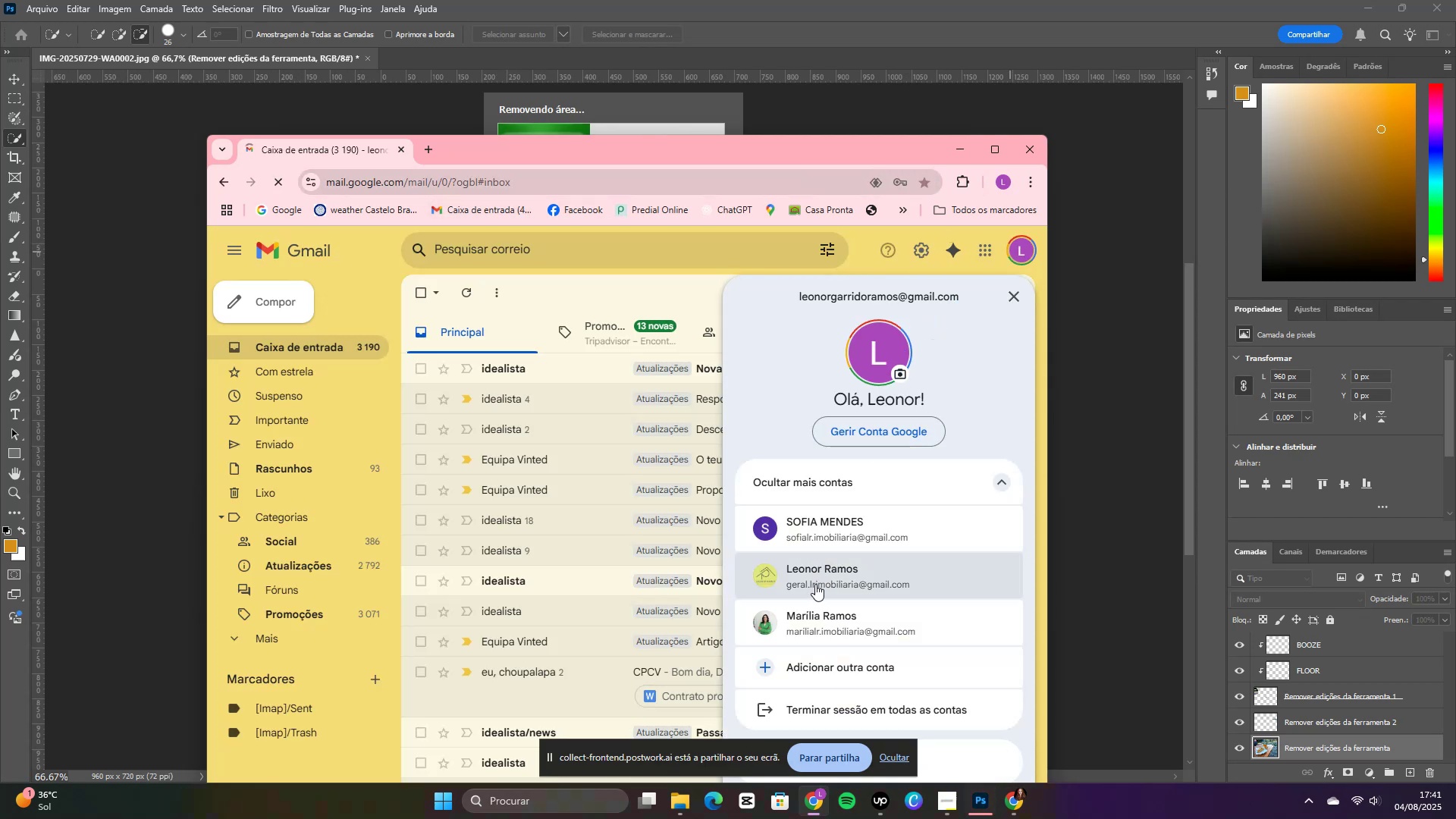 
left_click([815, 584])
 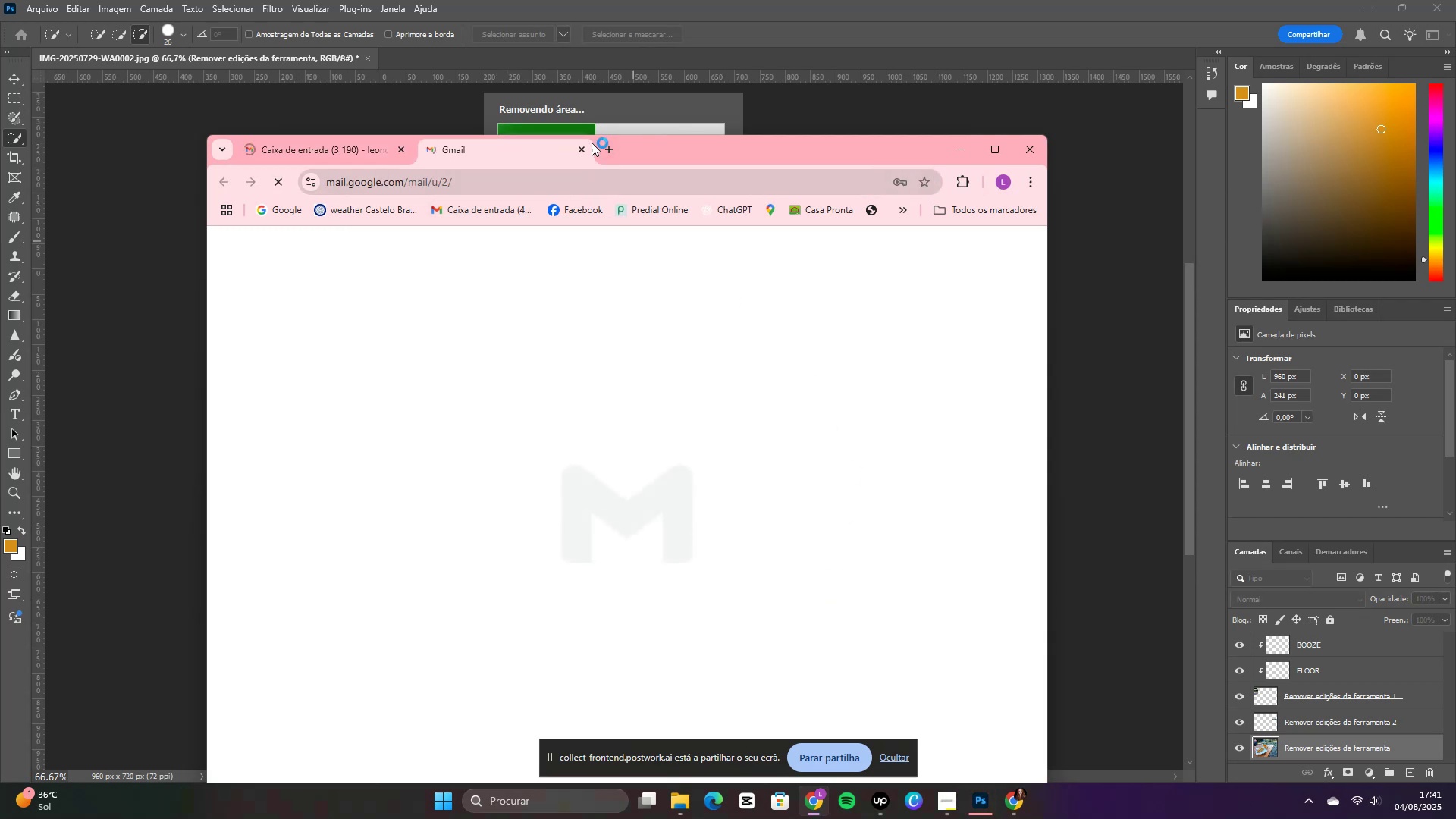 
left_click([338, 150])
 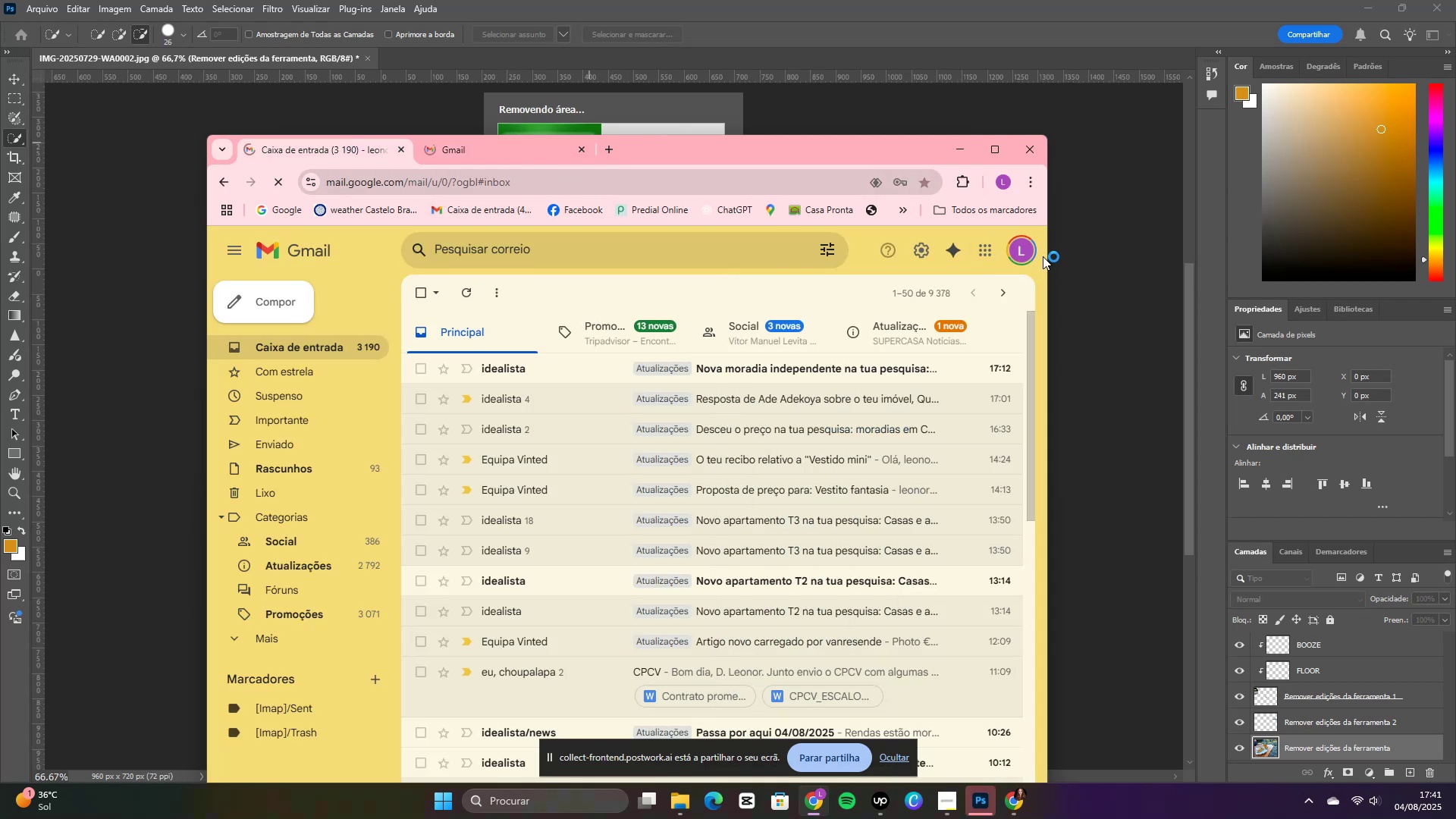 
left_click([1030, 249])
 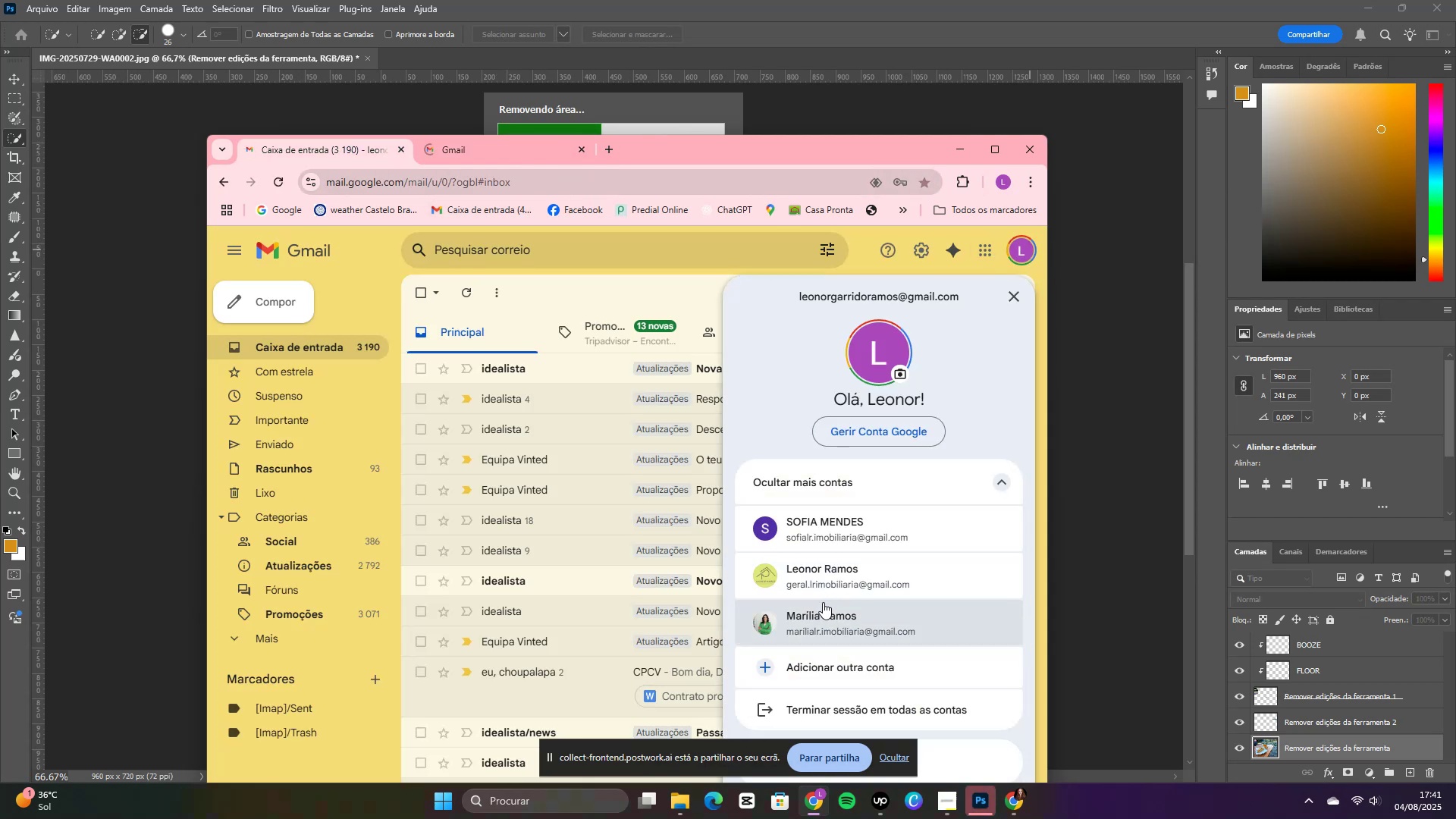 
left_click([823, 613])
 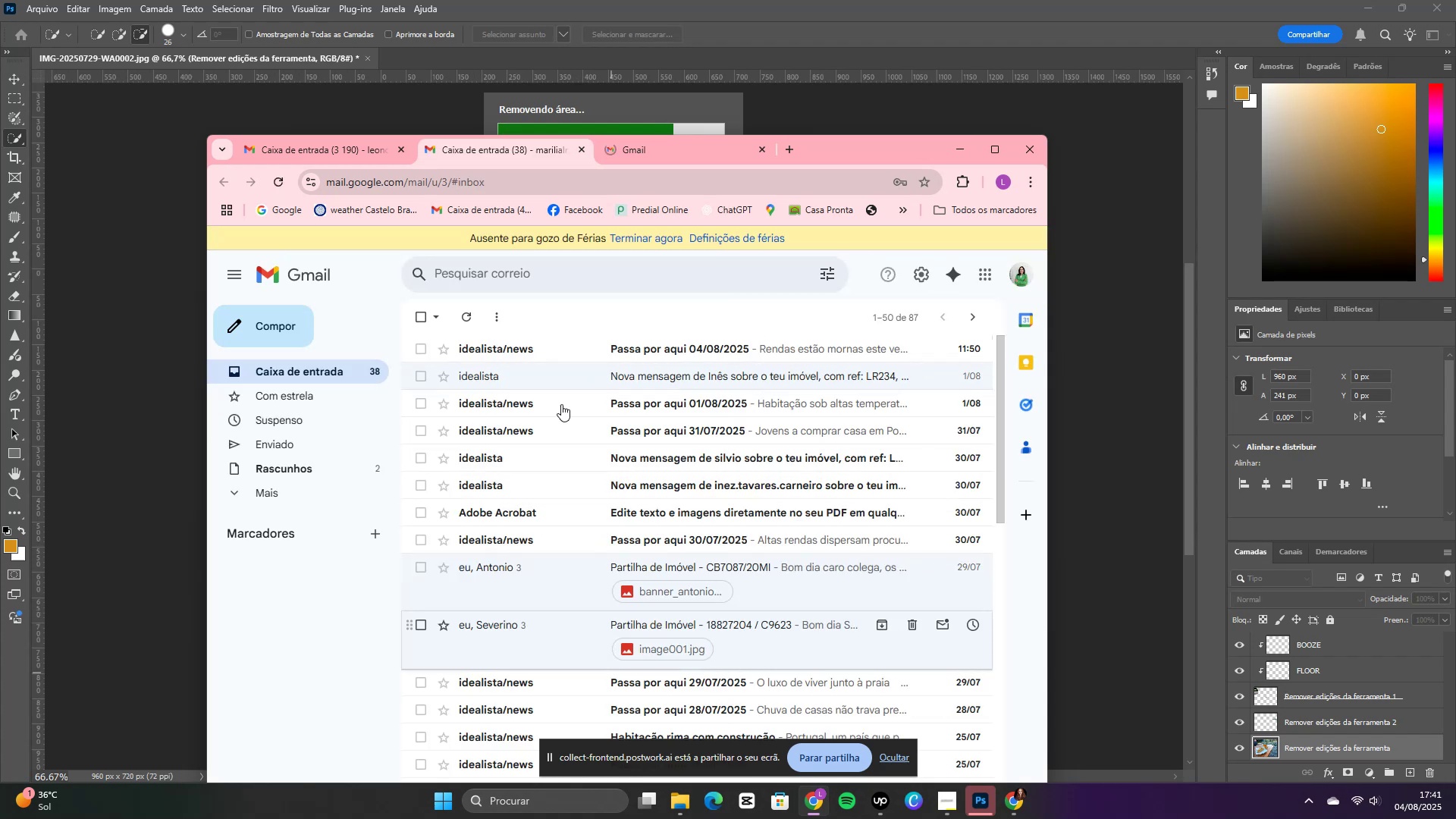 
wait(7.35)
 